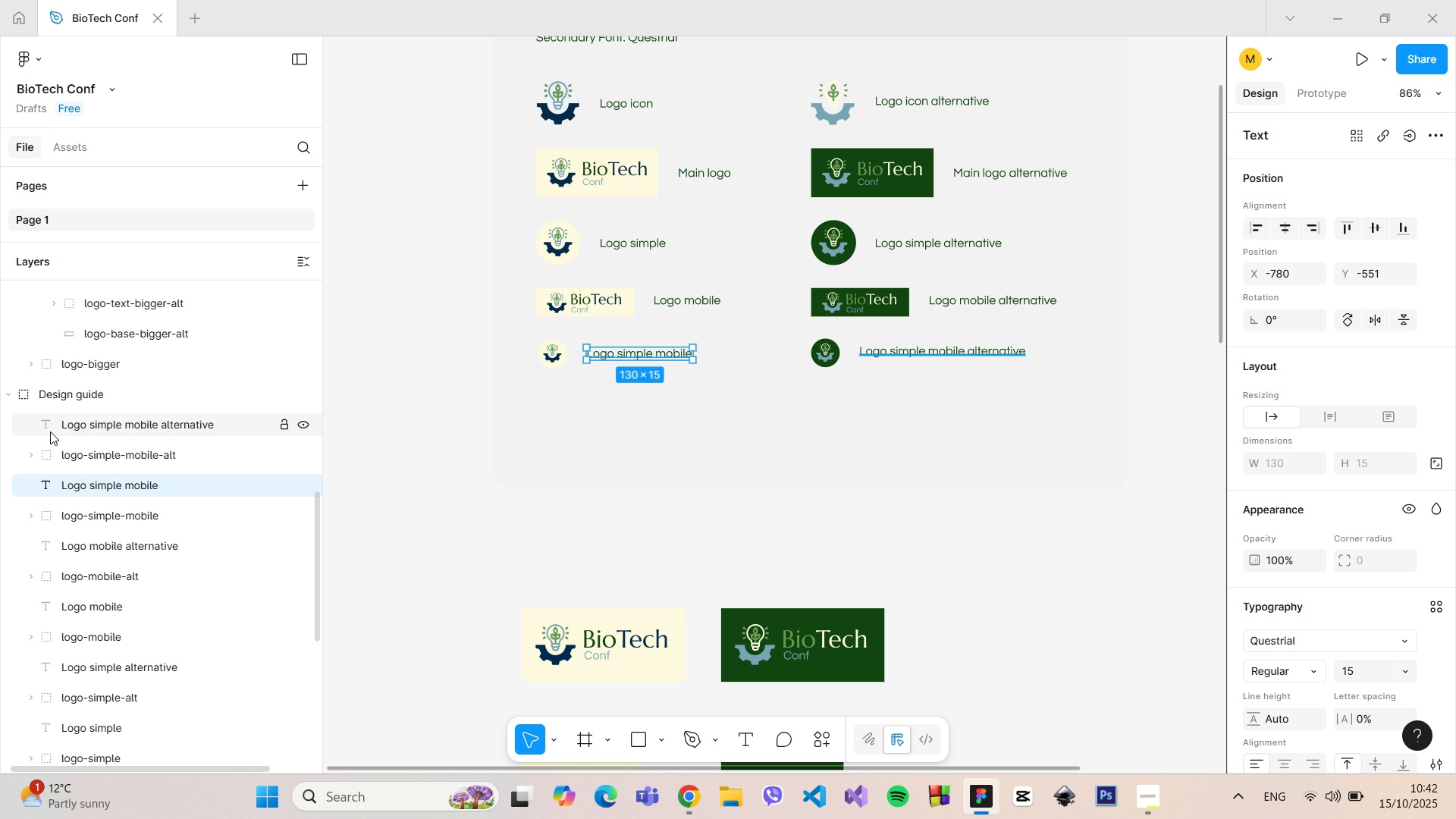 
left_click([50, 431])
 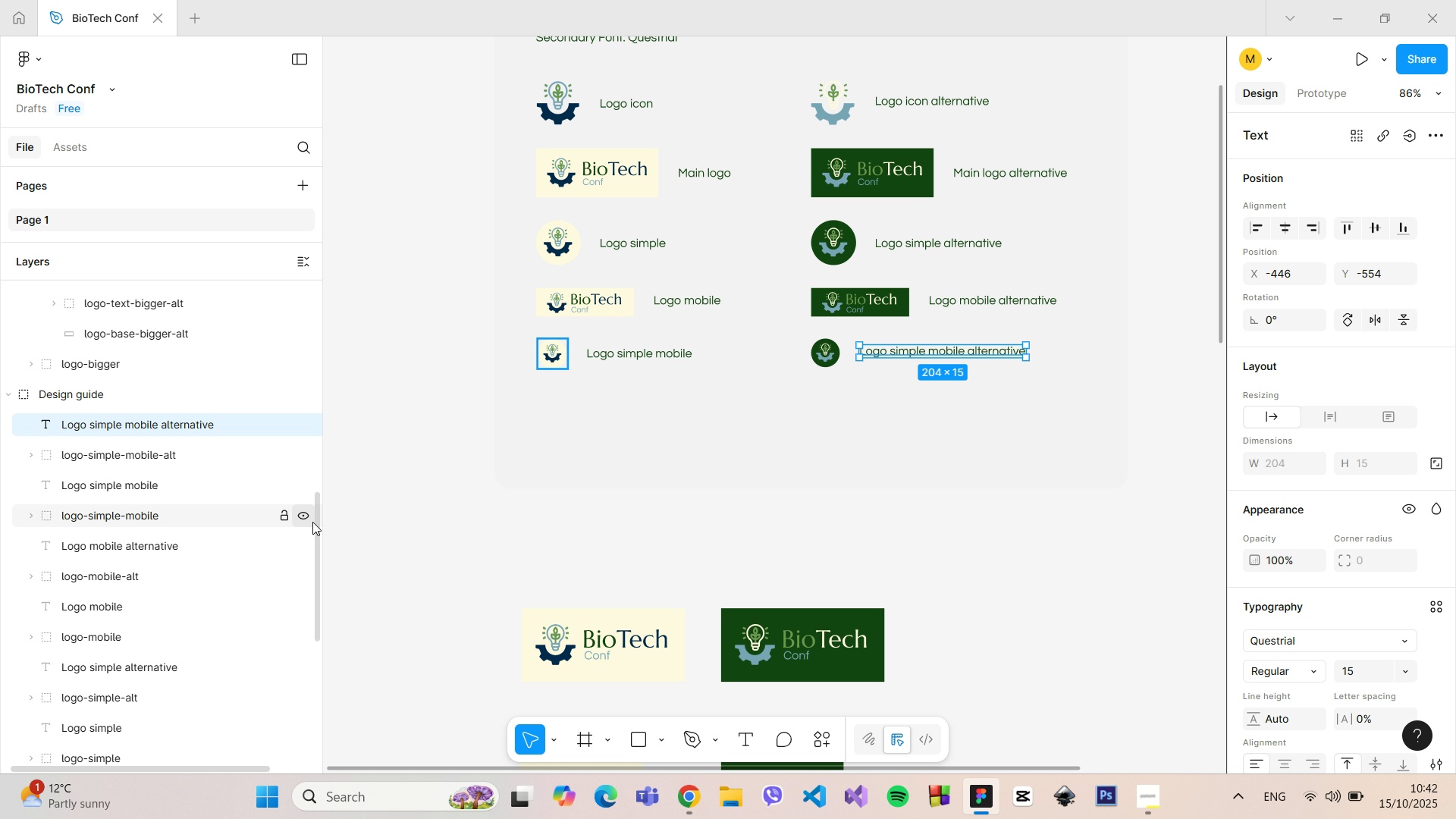 
left_click_drag(start_coordinate=[317, 507], to_coordinate=[317, 642])
 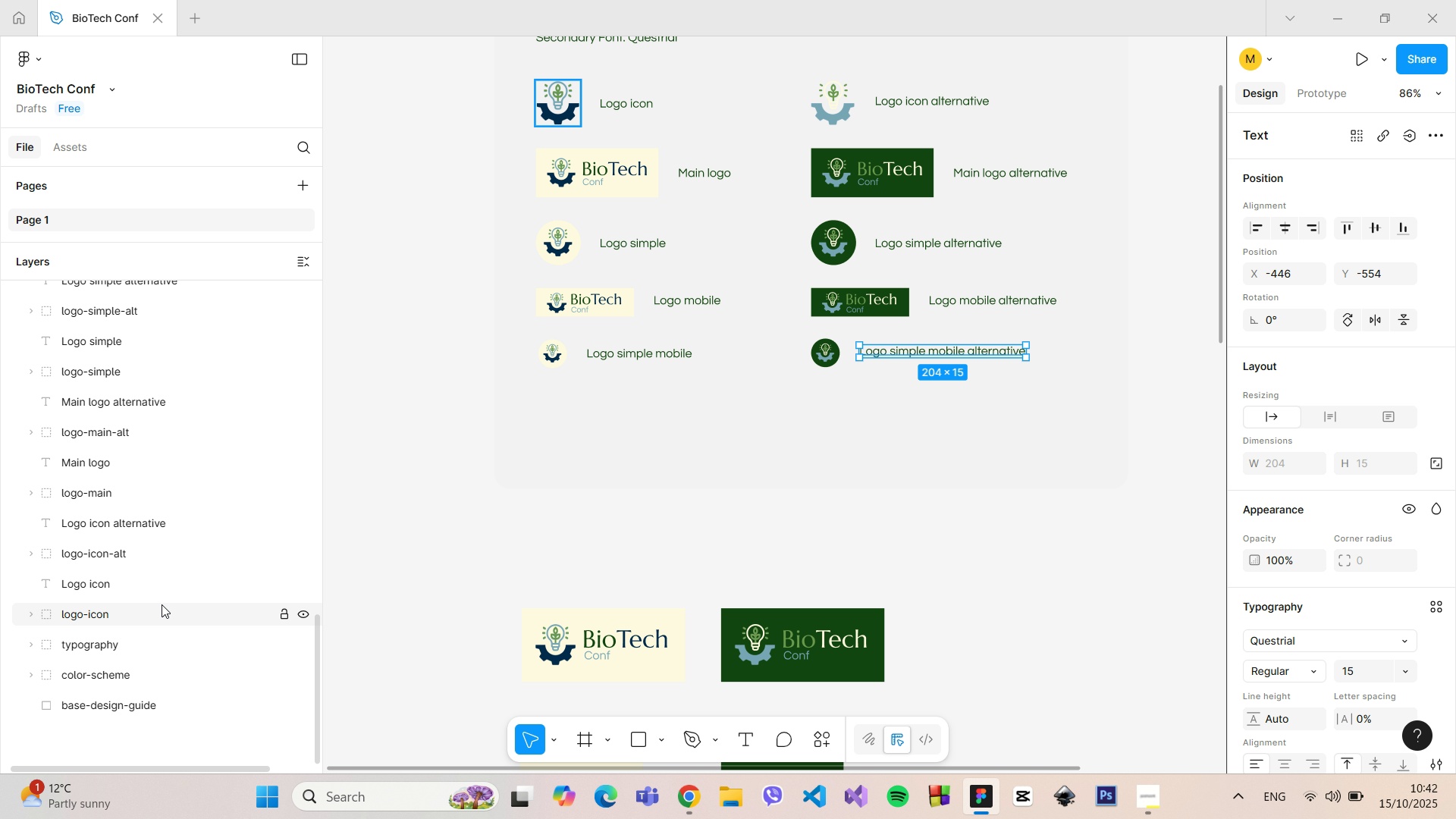 
hold_key(key=ShiftLeft, duration=1.51)
left_click([155, 607])
 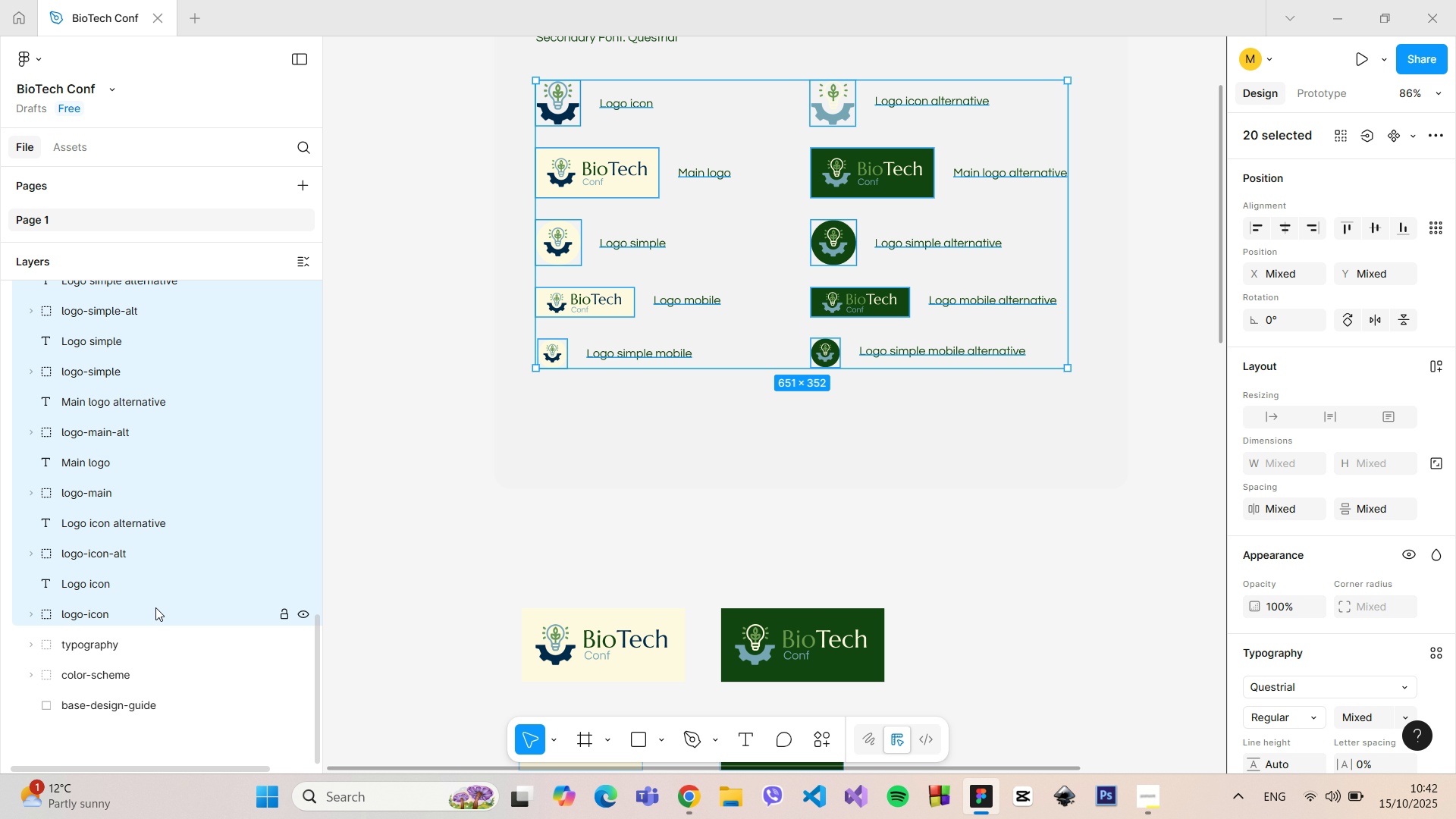 
key(Shift+ShiftLeft)
 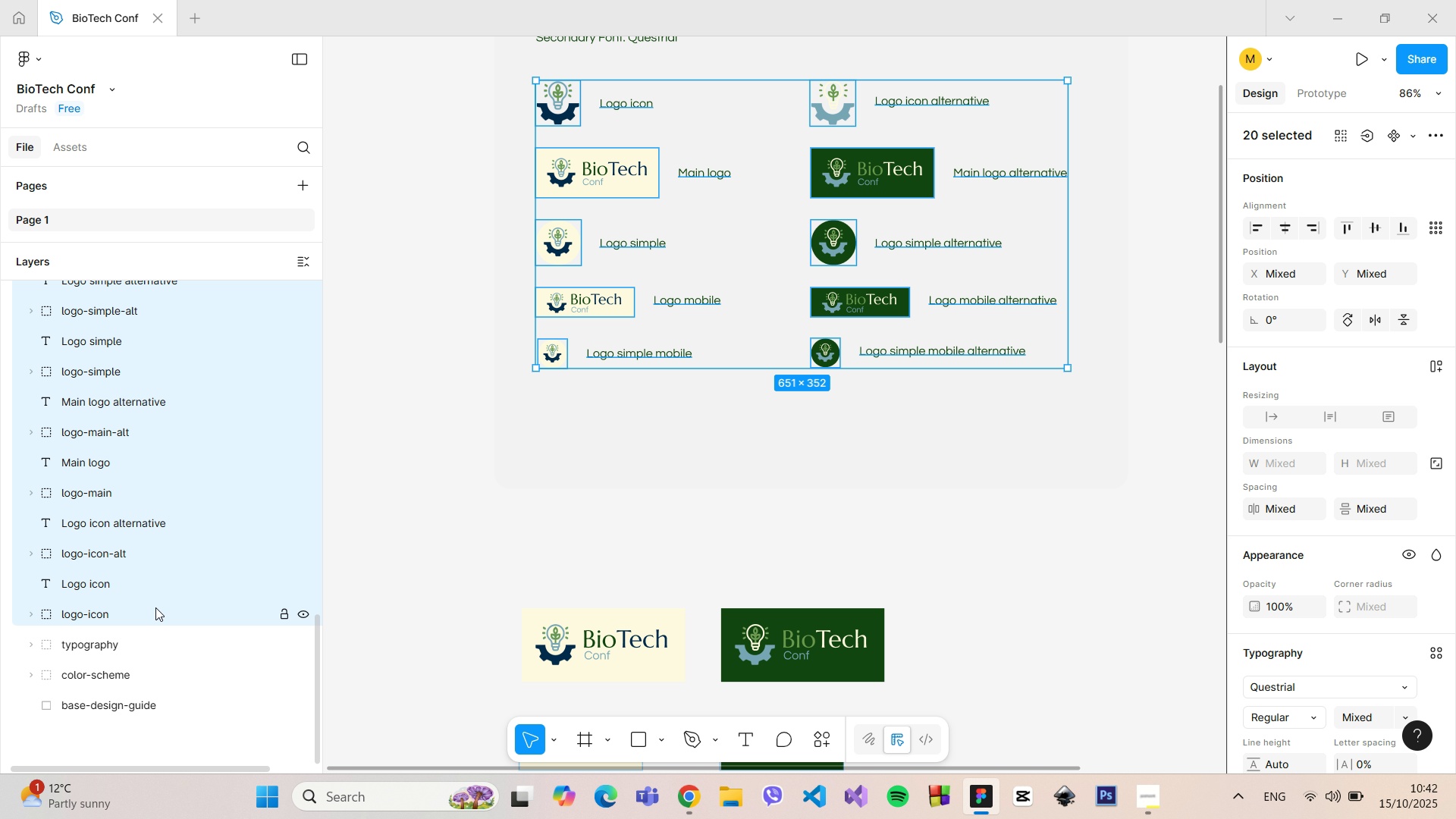 
key(Shift+ShiftLeft)
 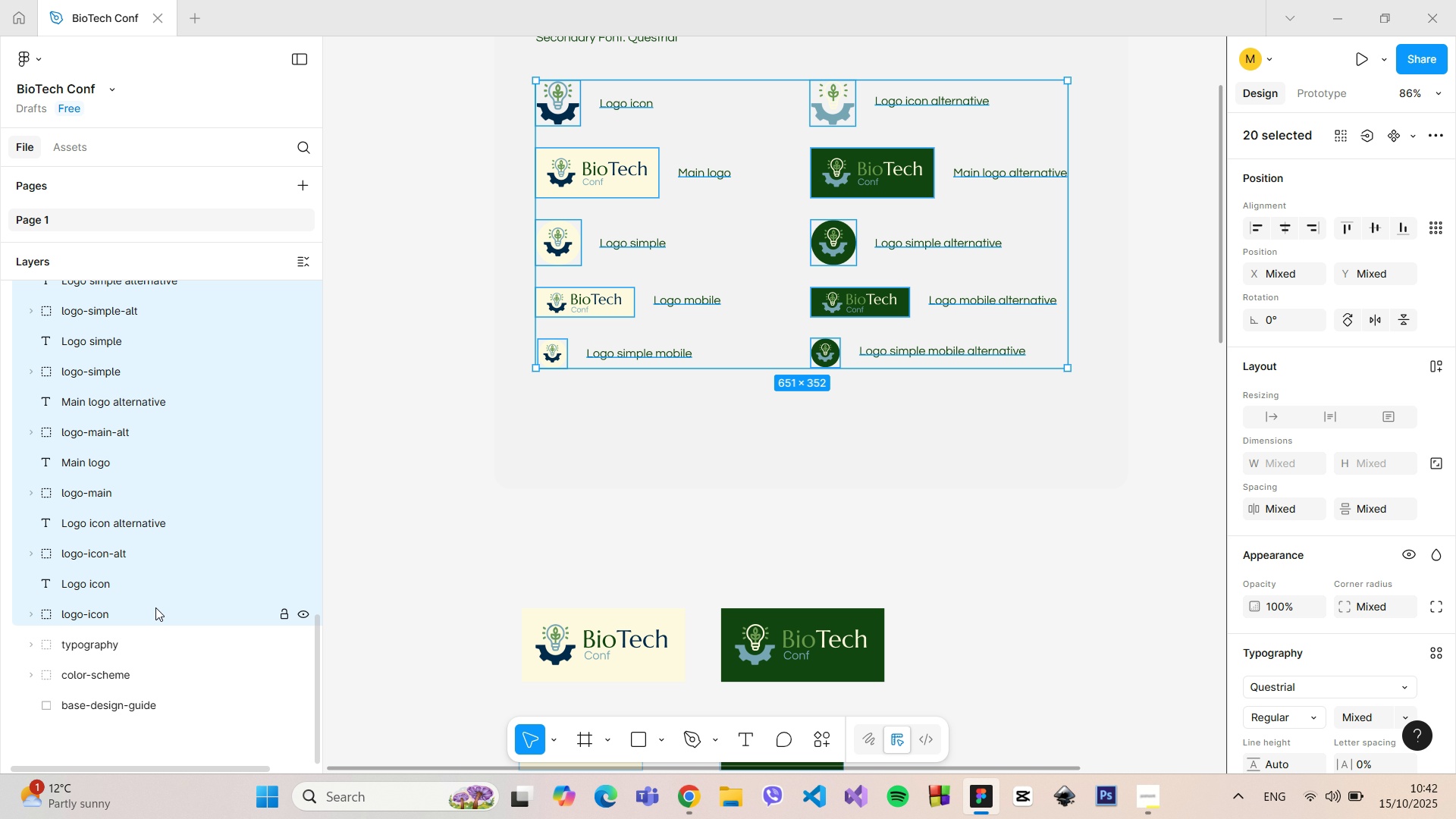 
key(Shift+ShiftLeft)
 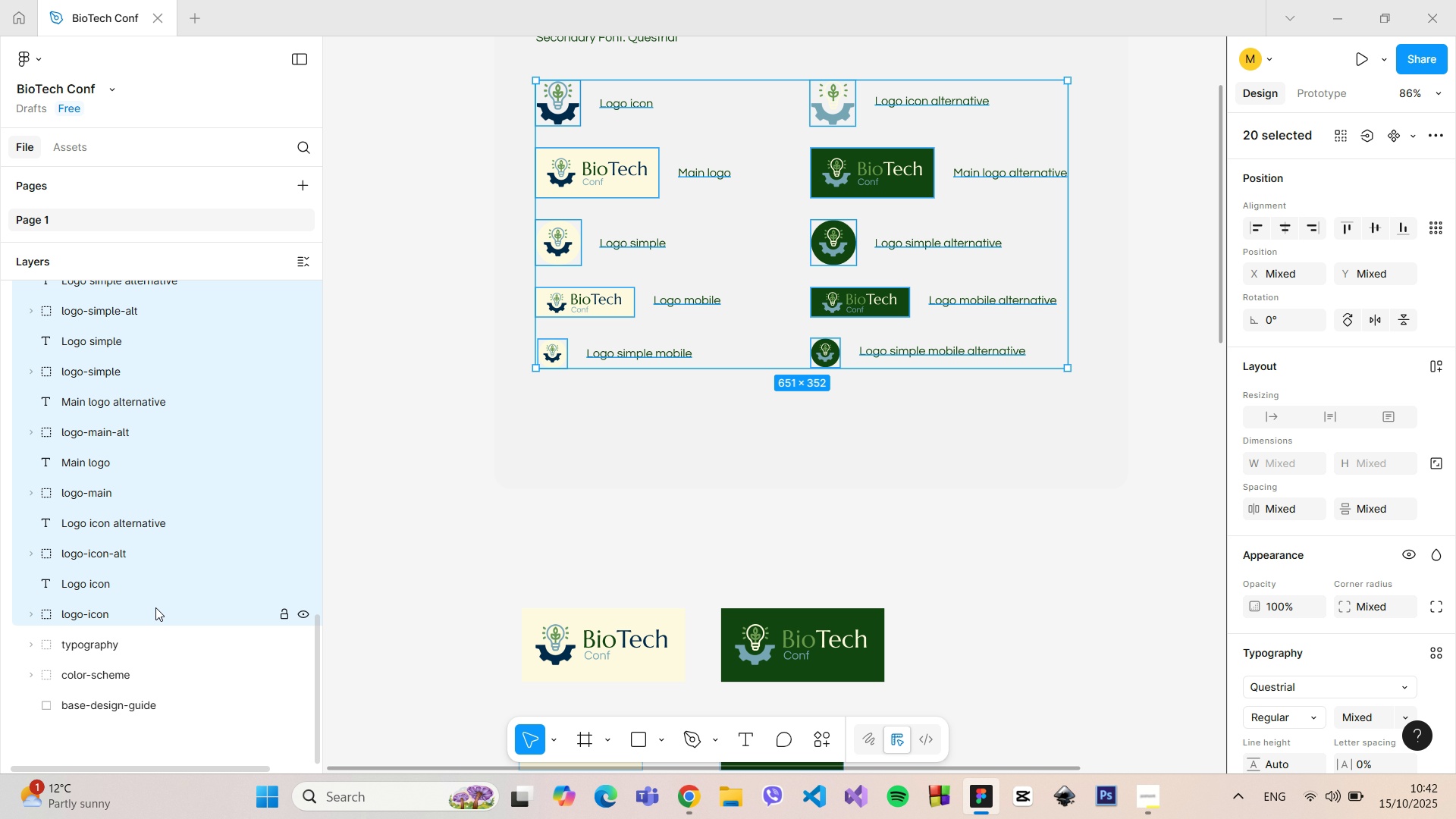 
key(Shift+ShiftLeft)
 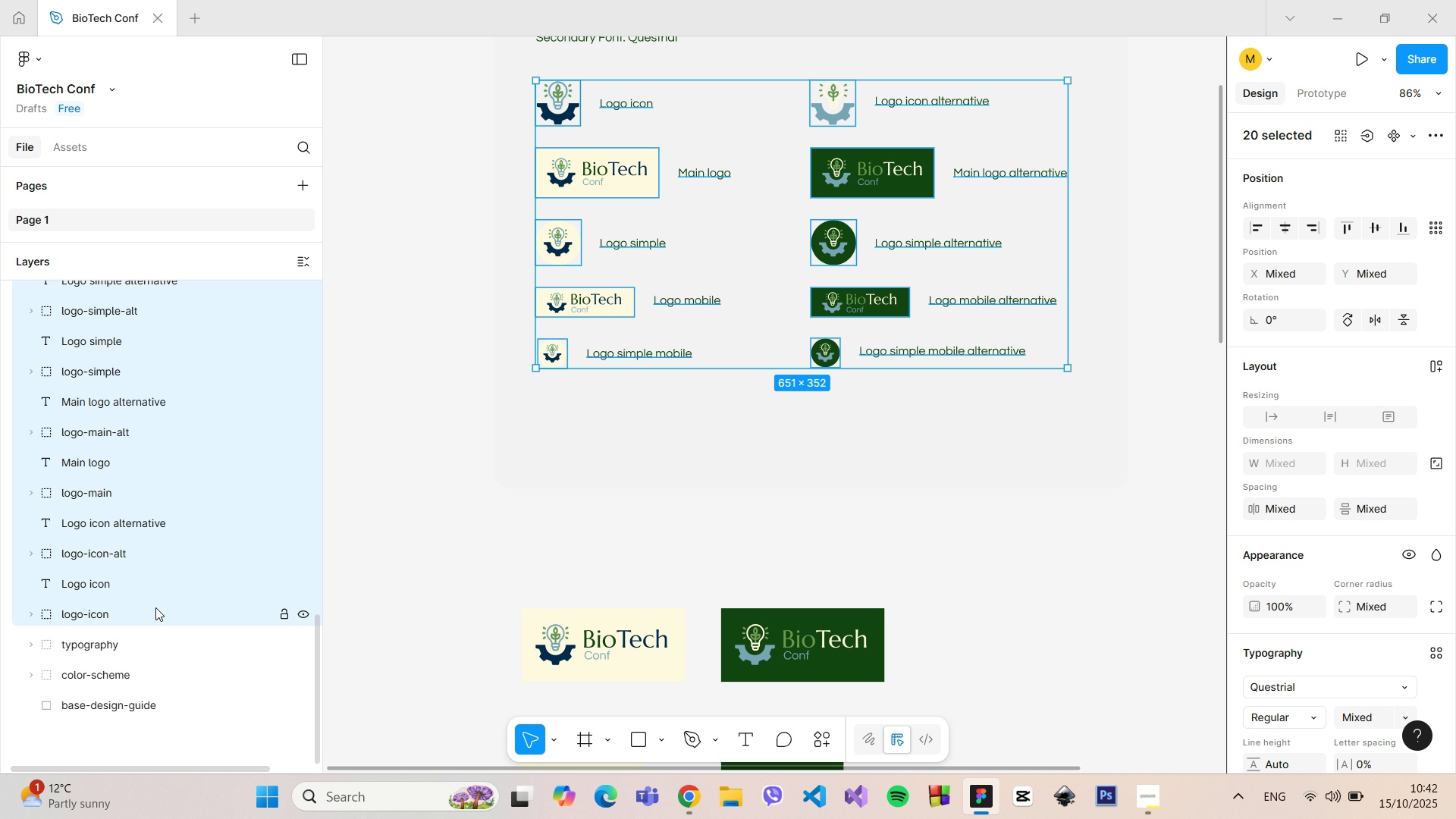 
key(Shift+ShiftLeft)
 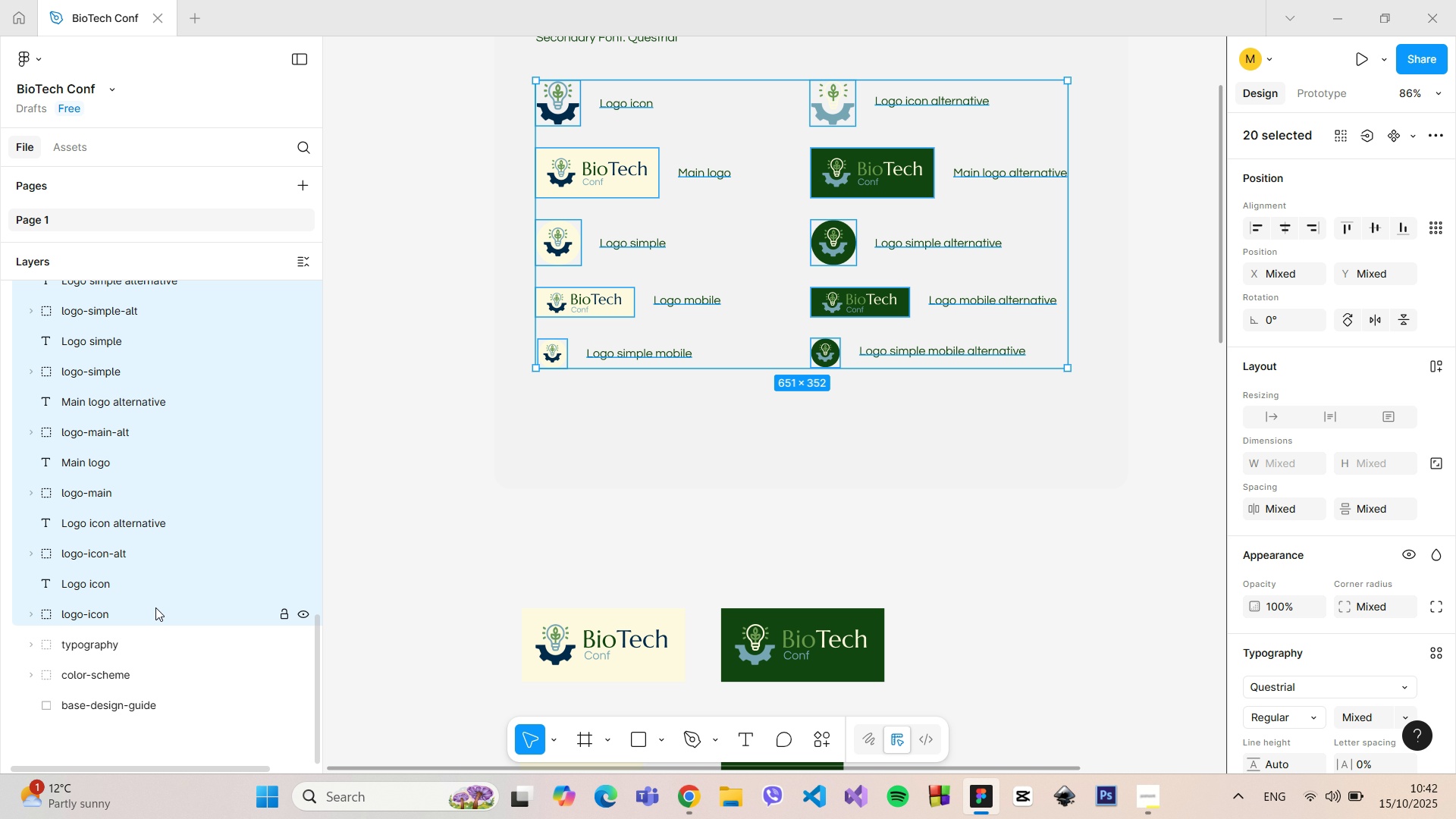 
key(Shift+ShiftLeft)
 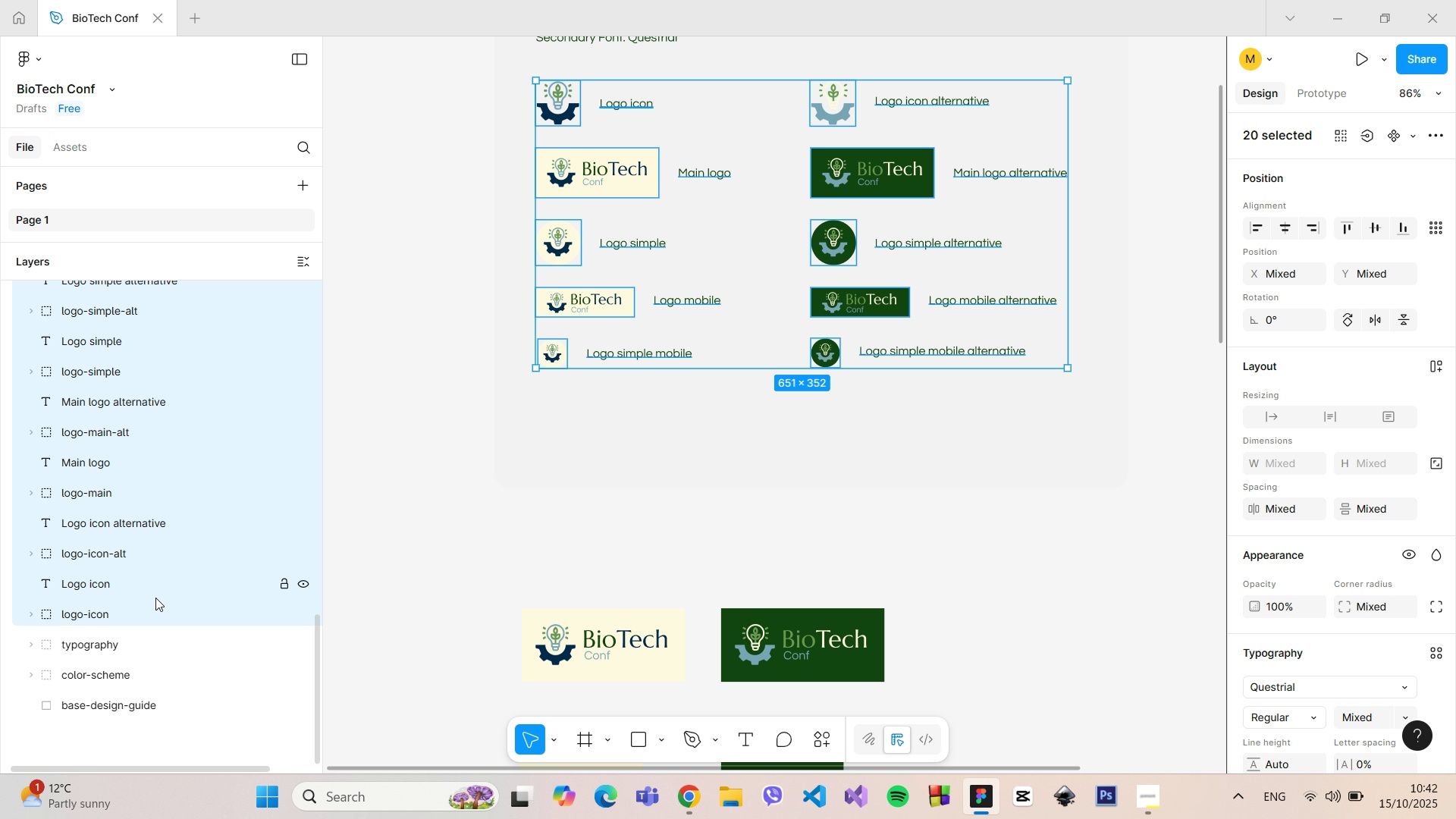 
right_click([155, 598])
 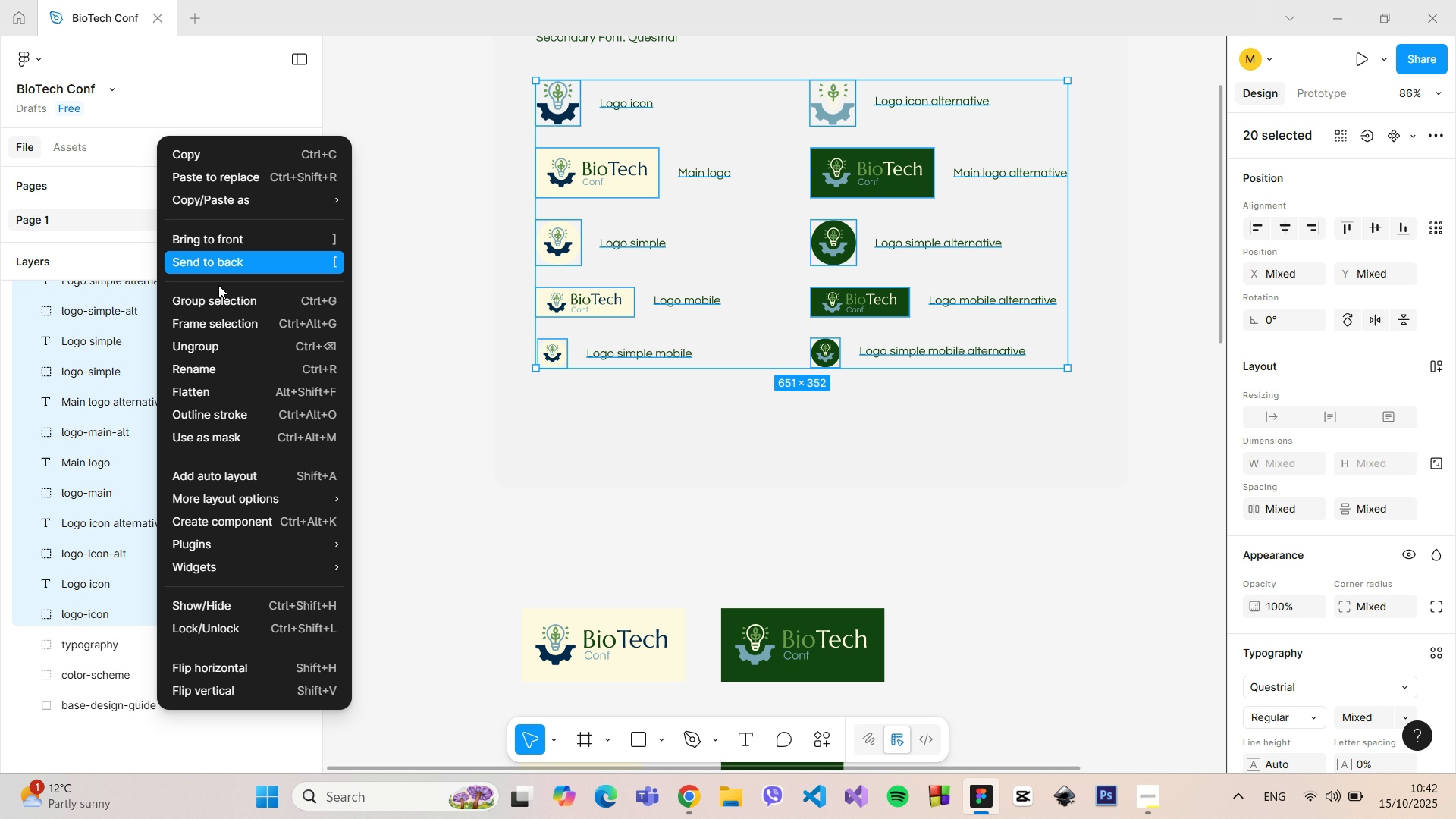 
left_click([218, 307])
 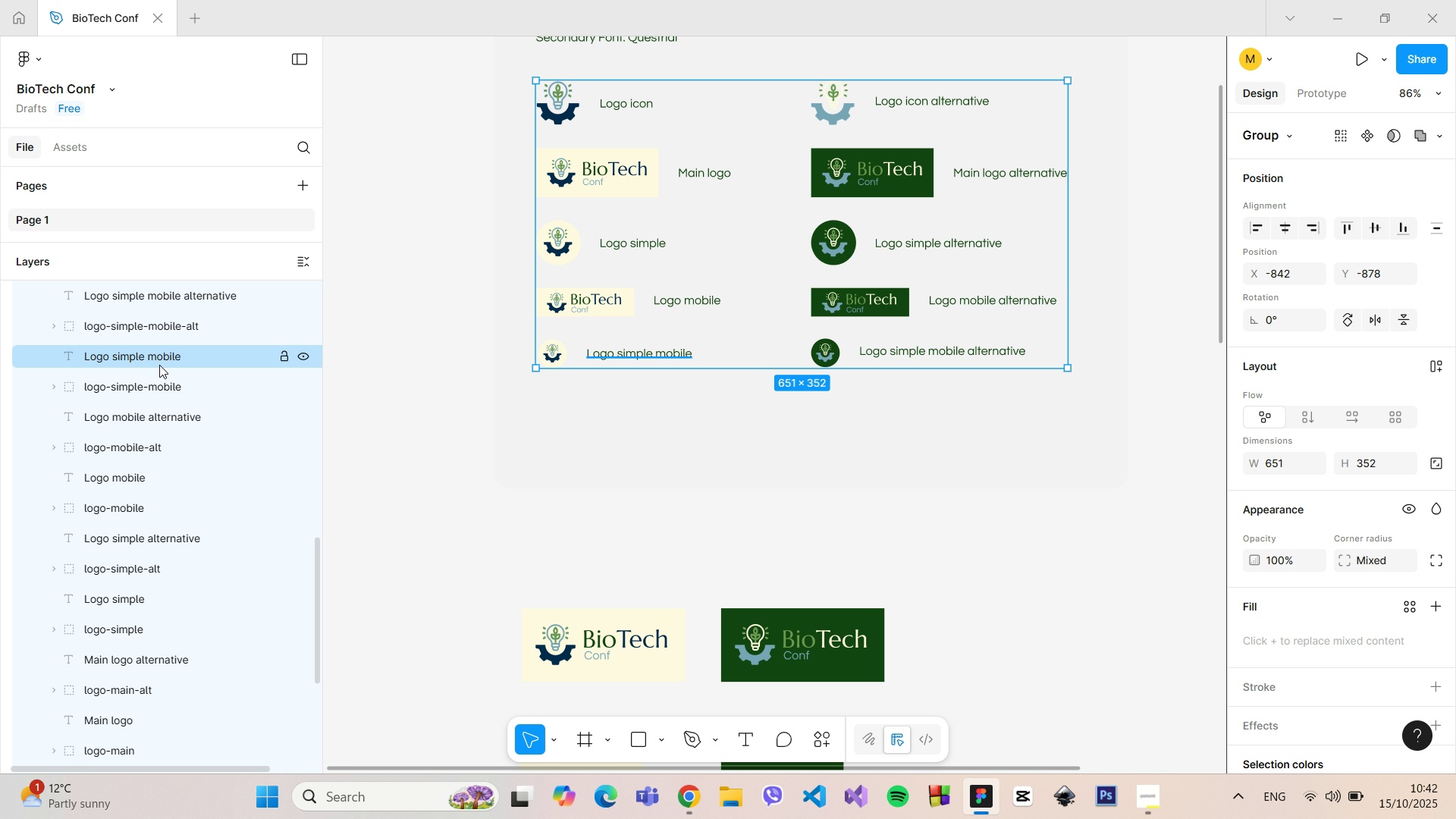 
scroll: coordinate [262, 490], scroll_direction: up, amount: 3.0
 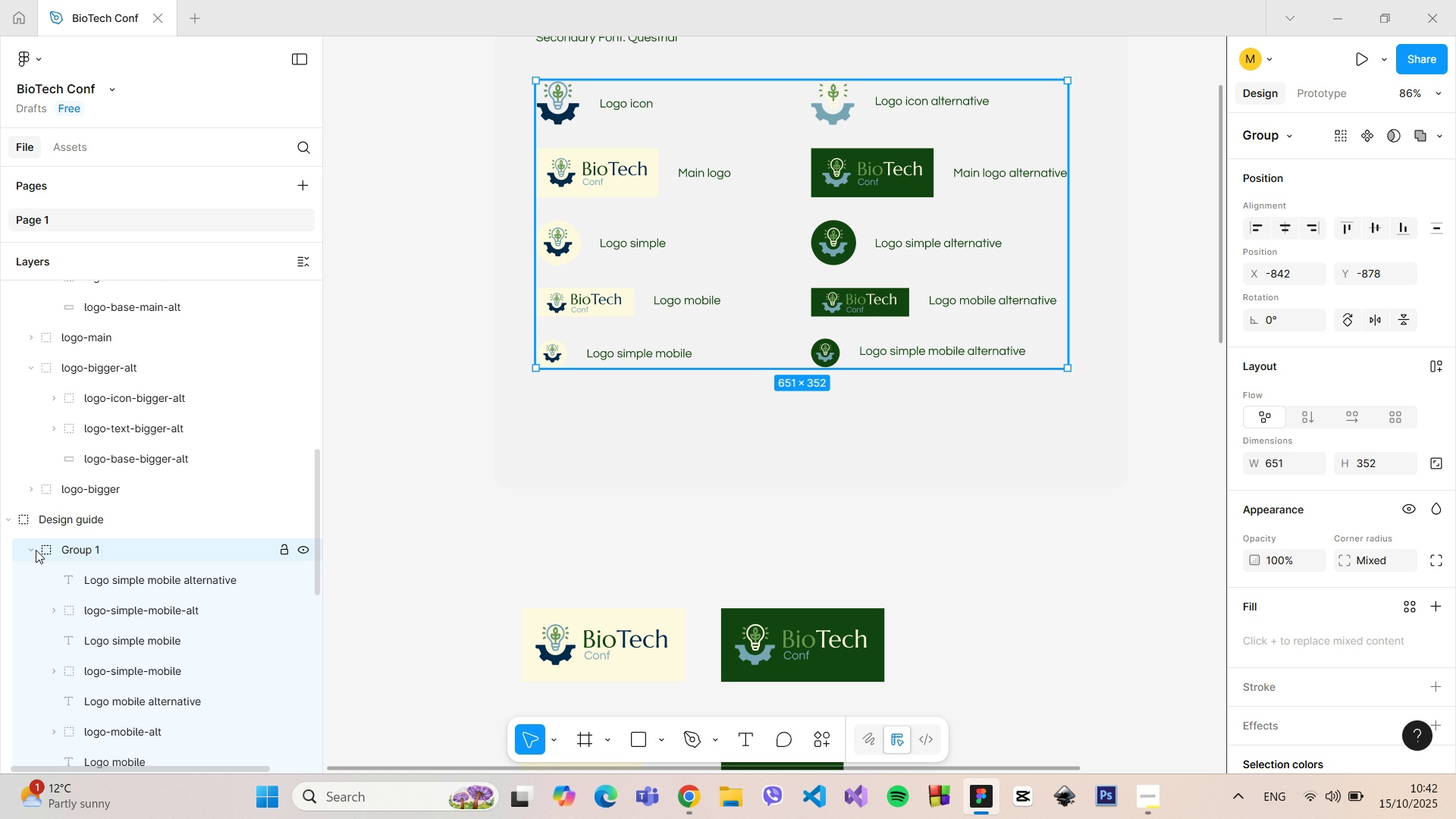 
left_click([32, 549])
 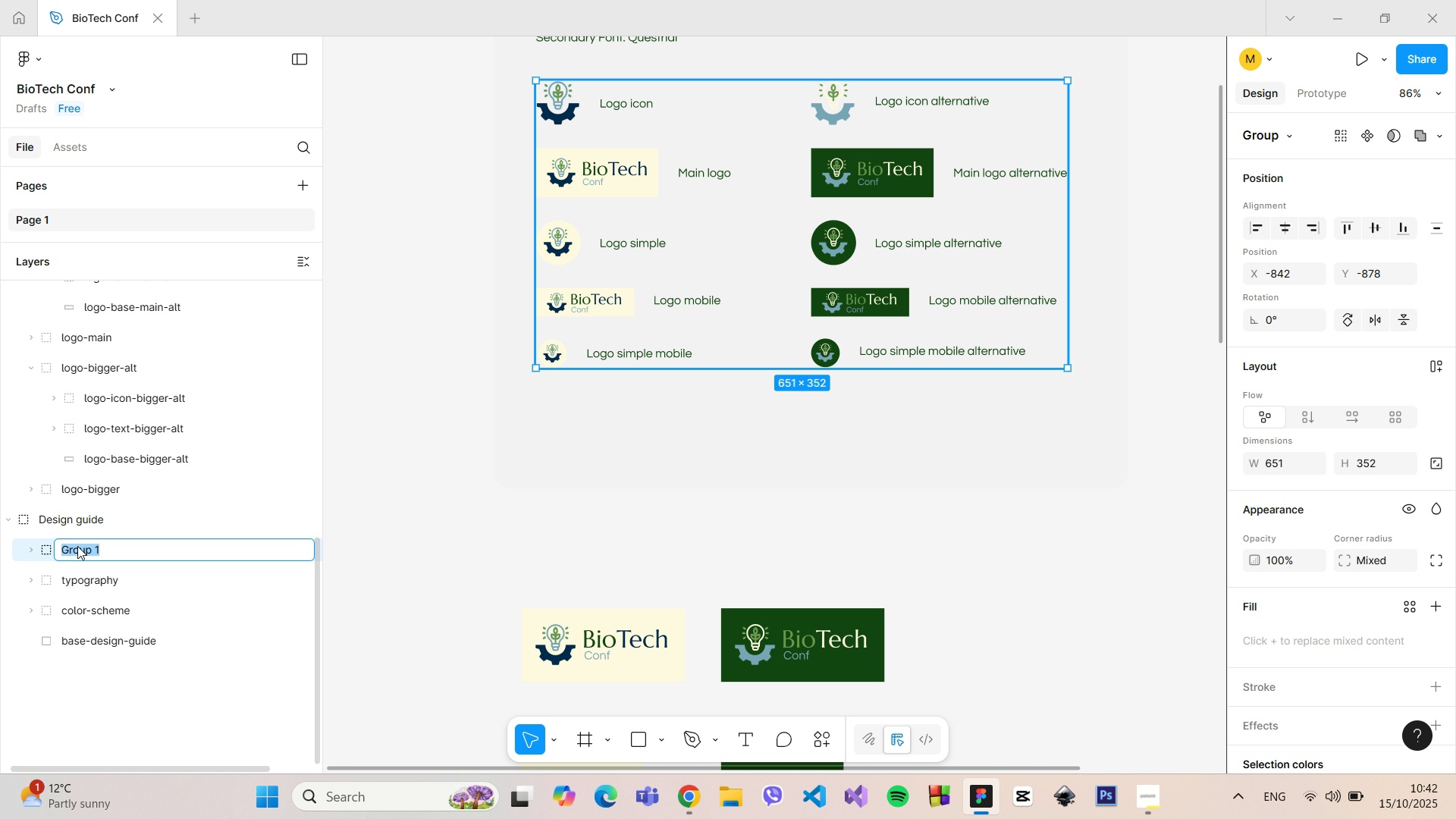 
double_click([77, 546])
 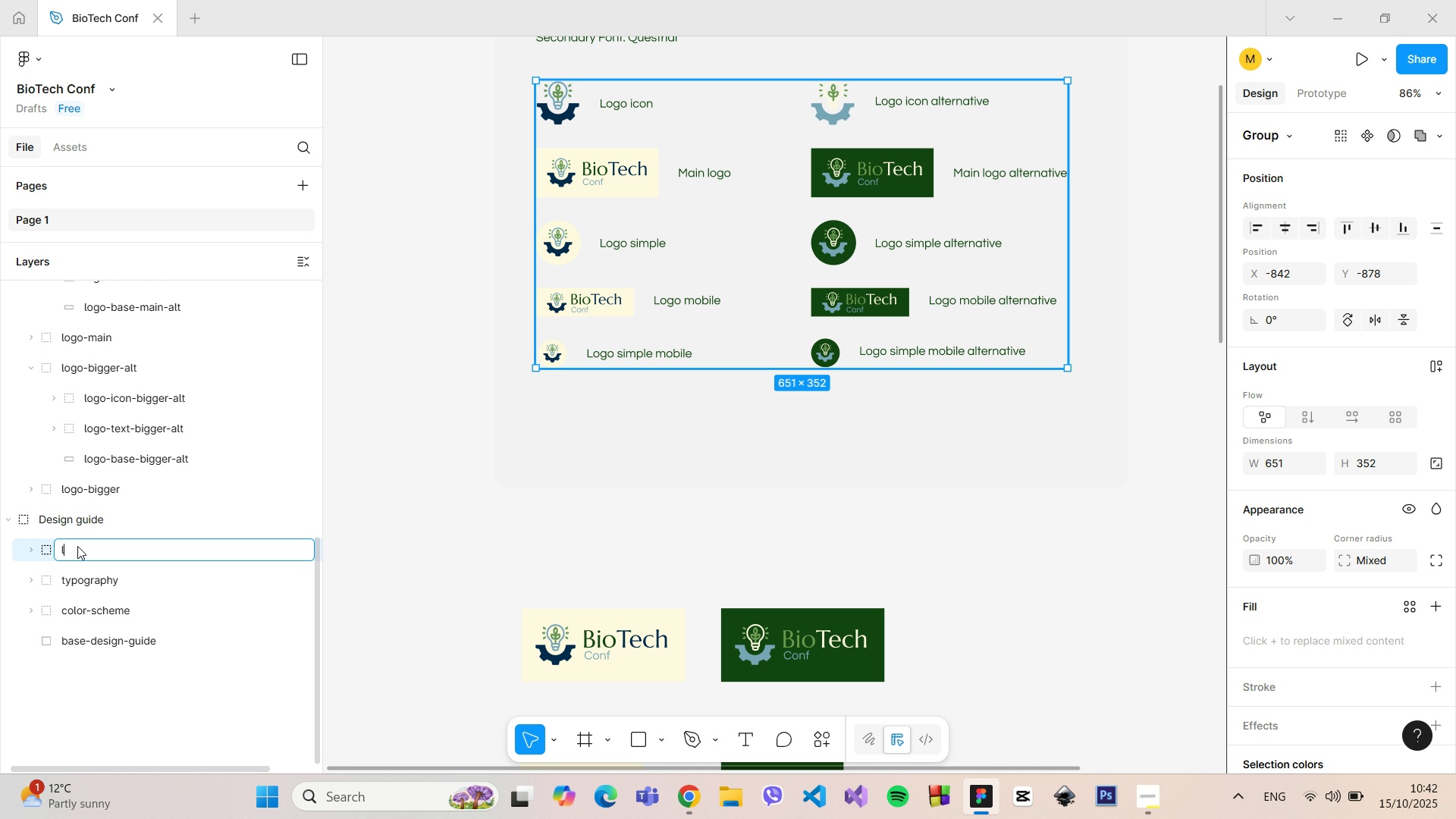 
type(logo-design)
 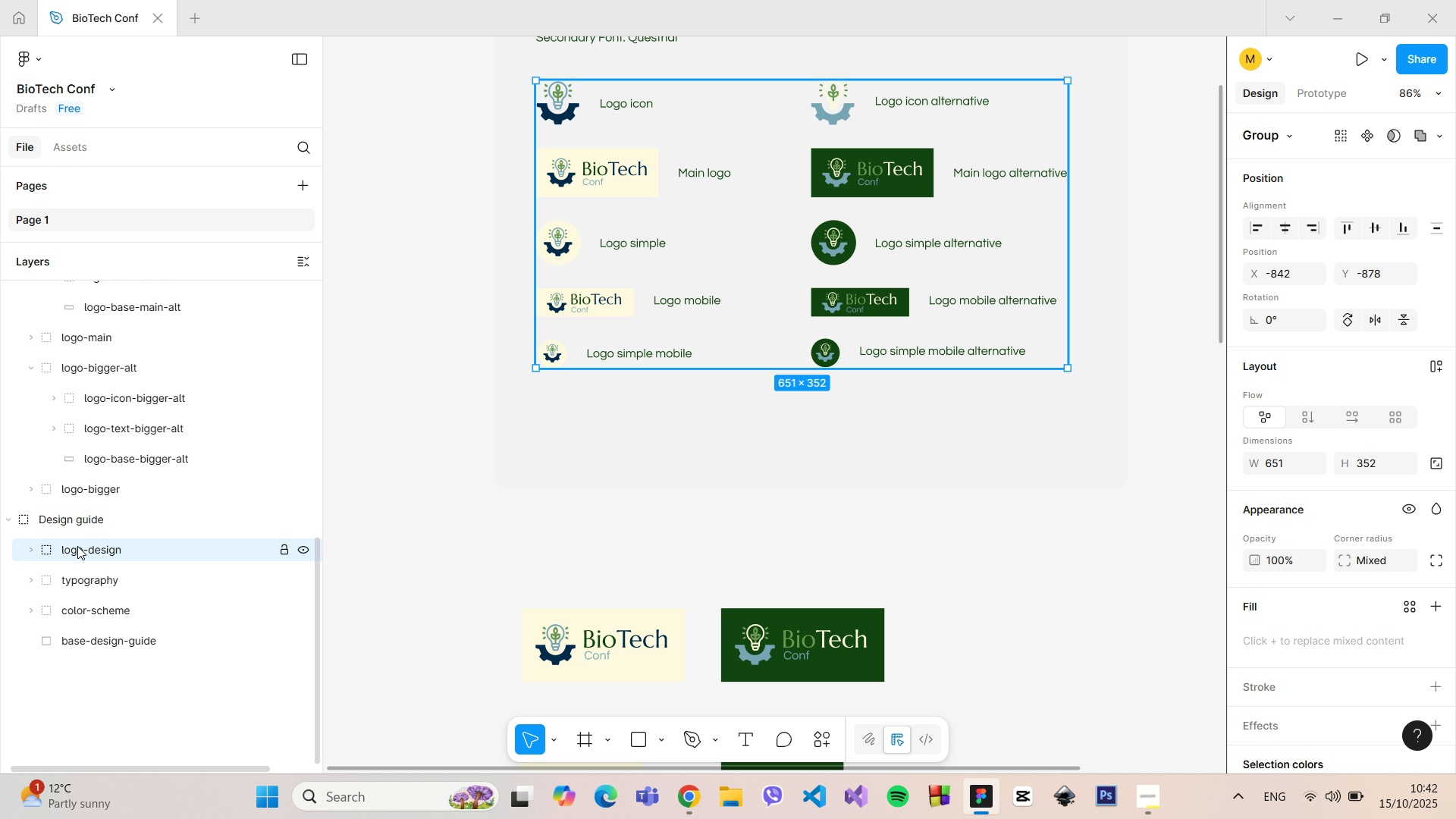 
key(Enter)
 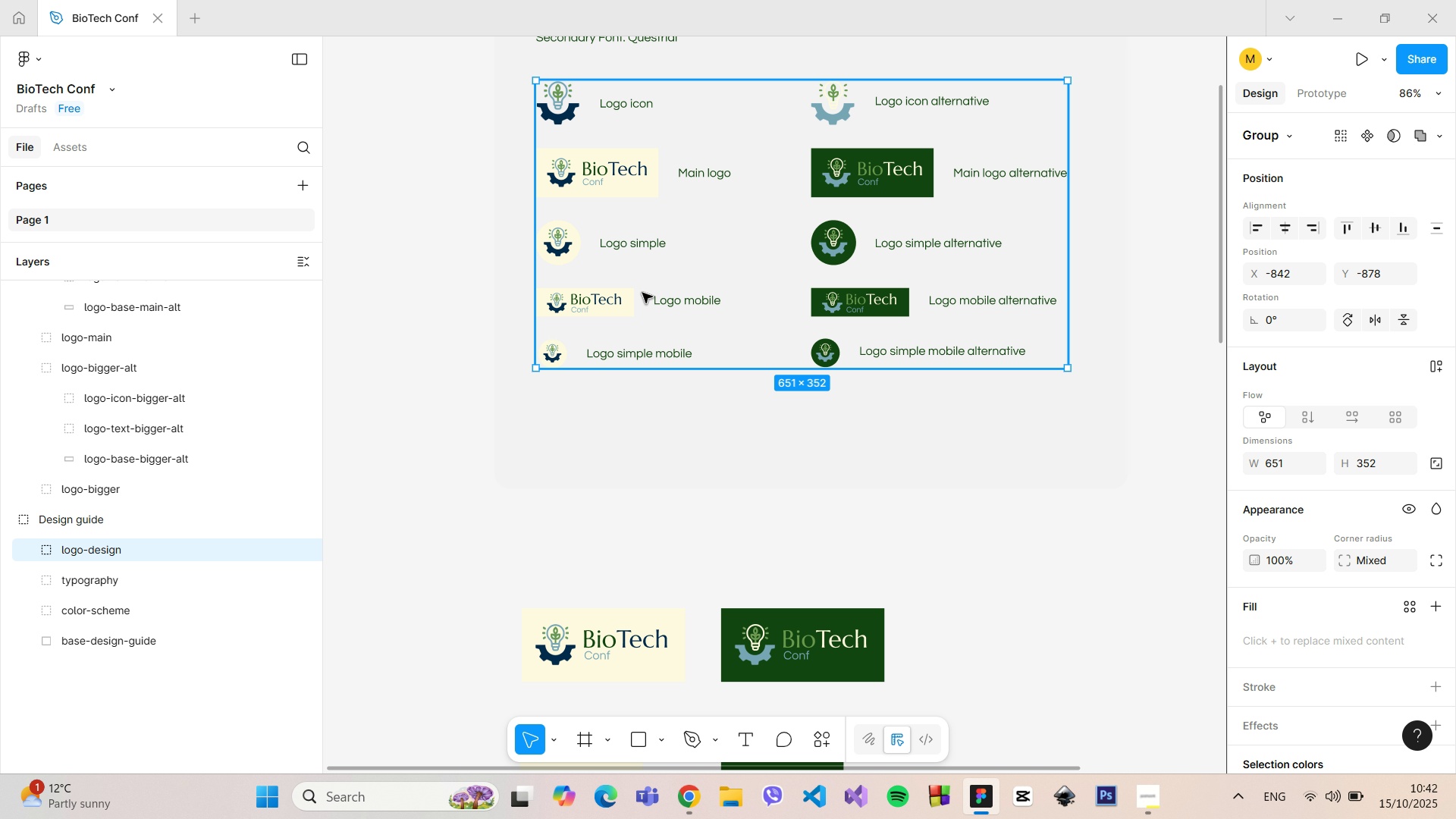 
left_click_drag(start_coordinate=[668, 301], to_coordinate=[667, 374])
 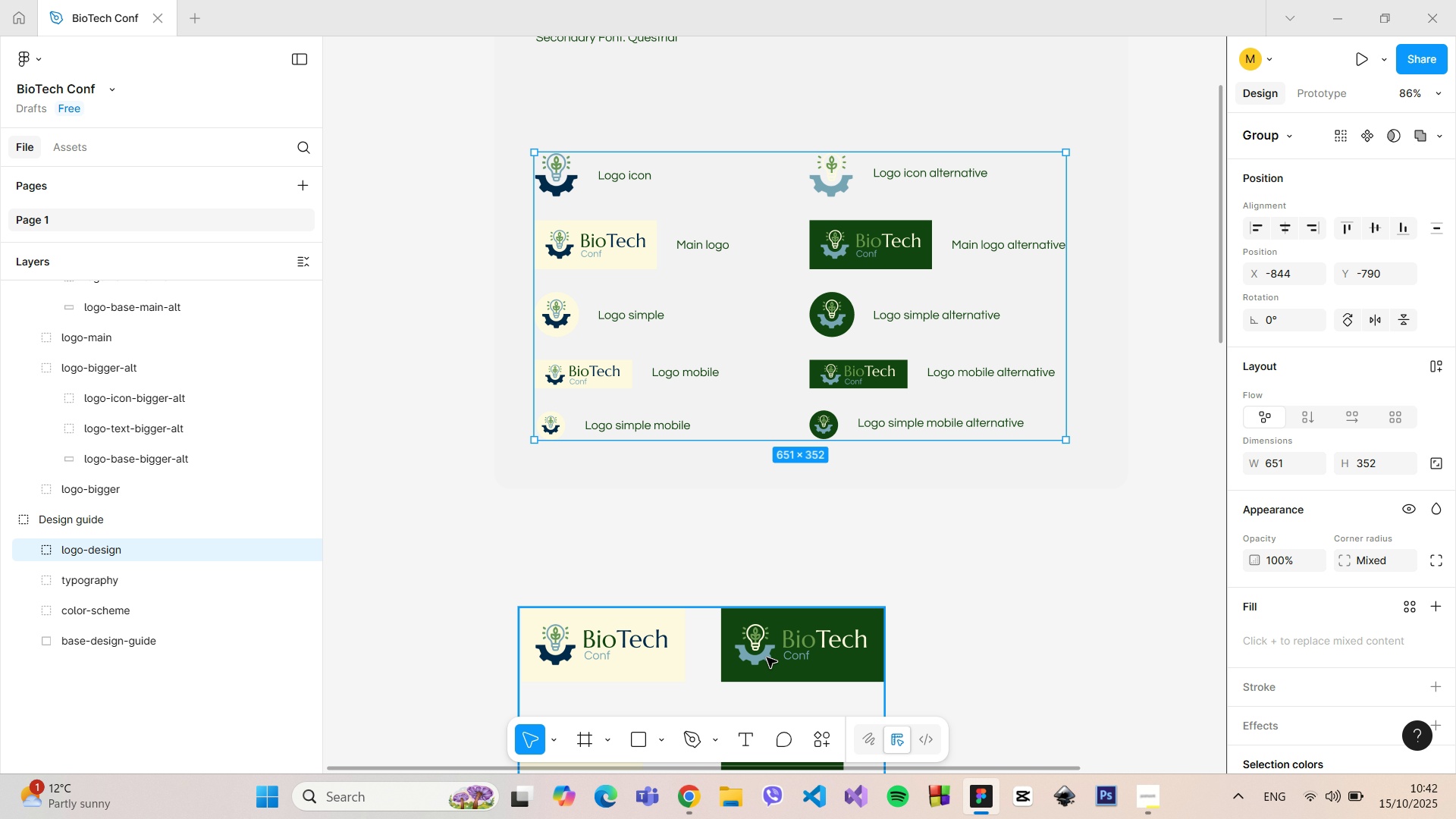 
left_click([767, 657])
 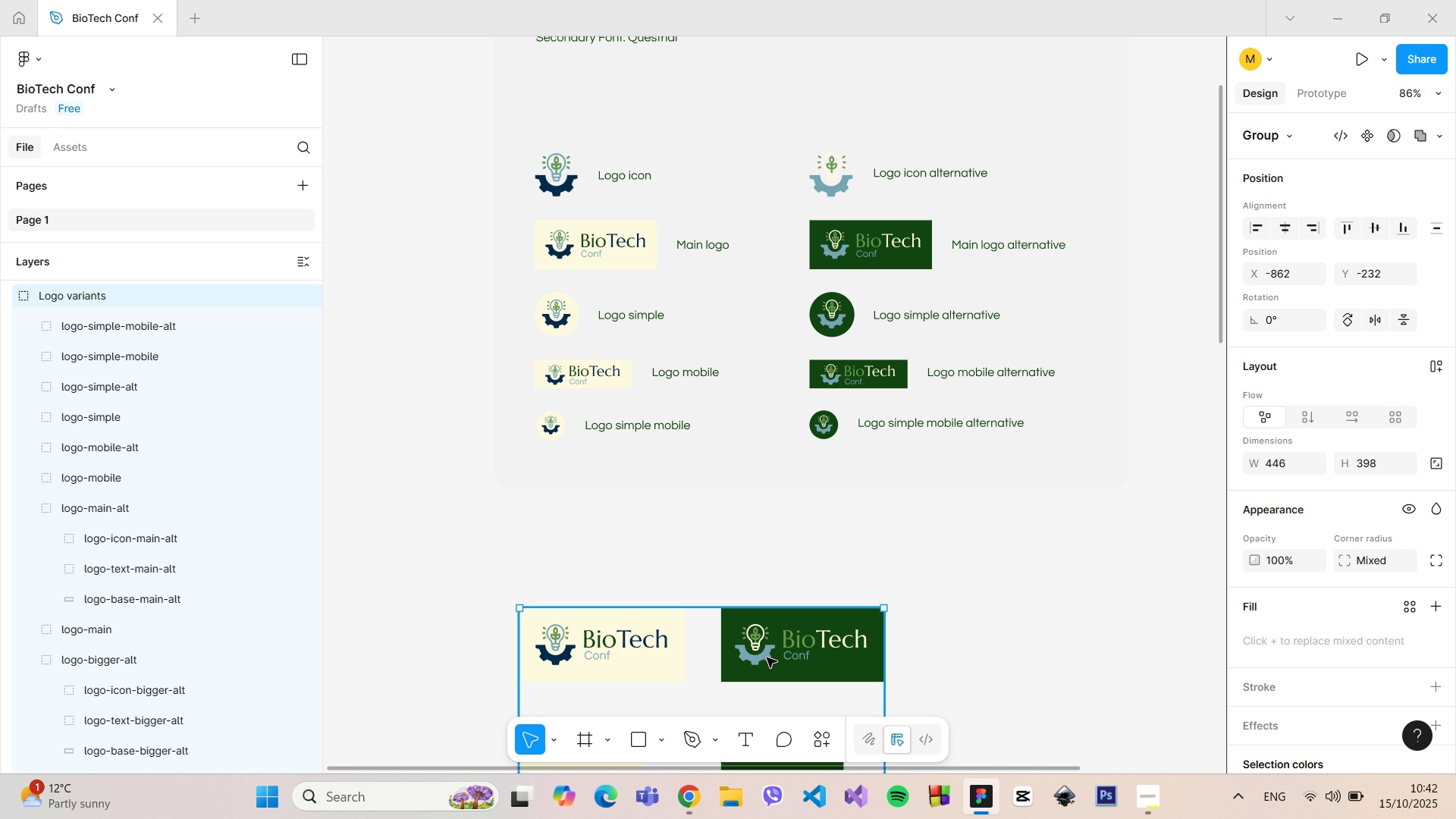 
left_click([767, 657])
 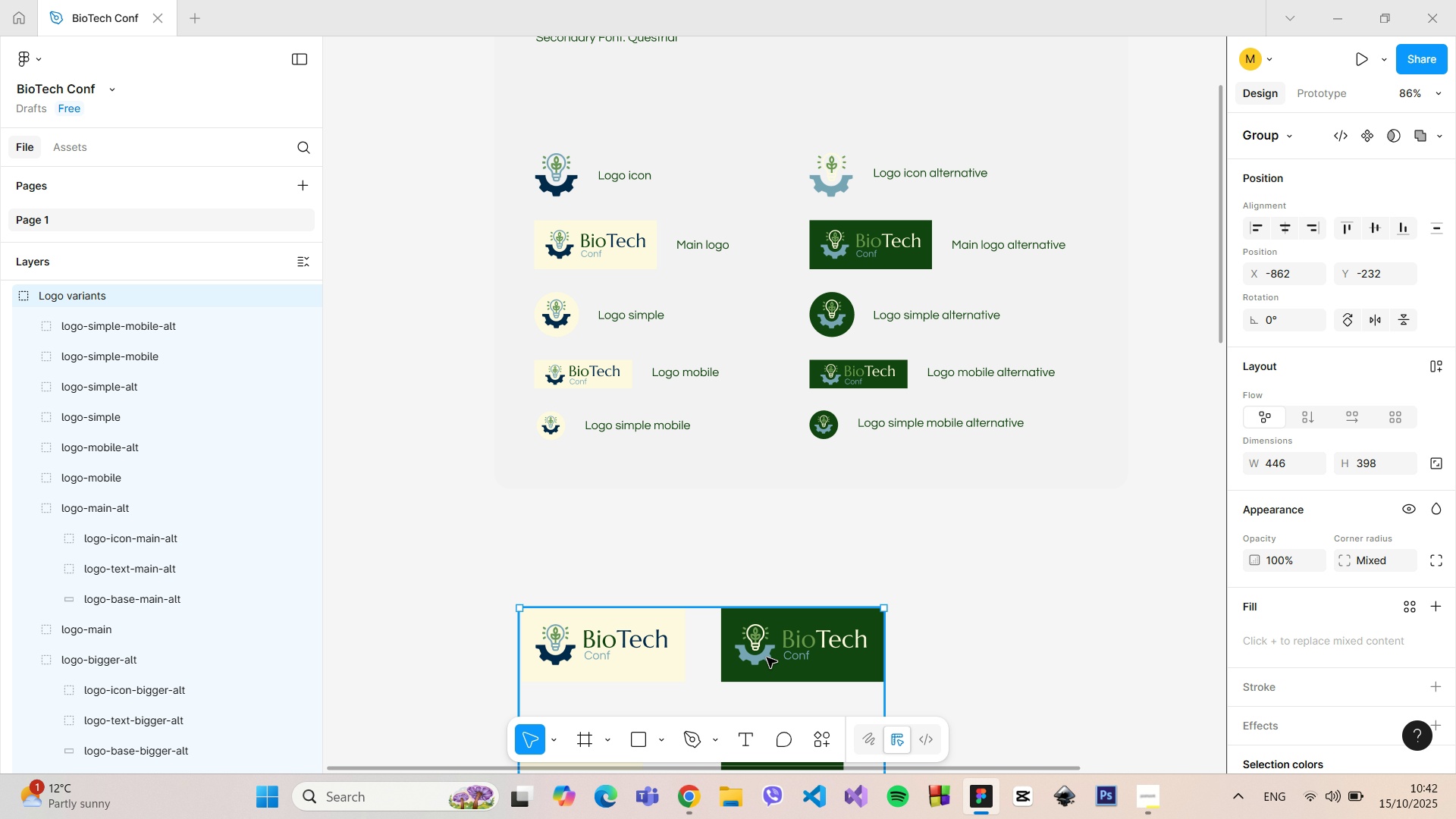 
left_click([767, 657])
 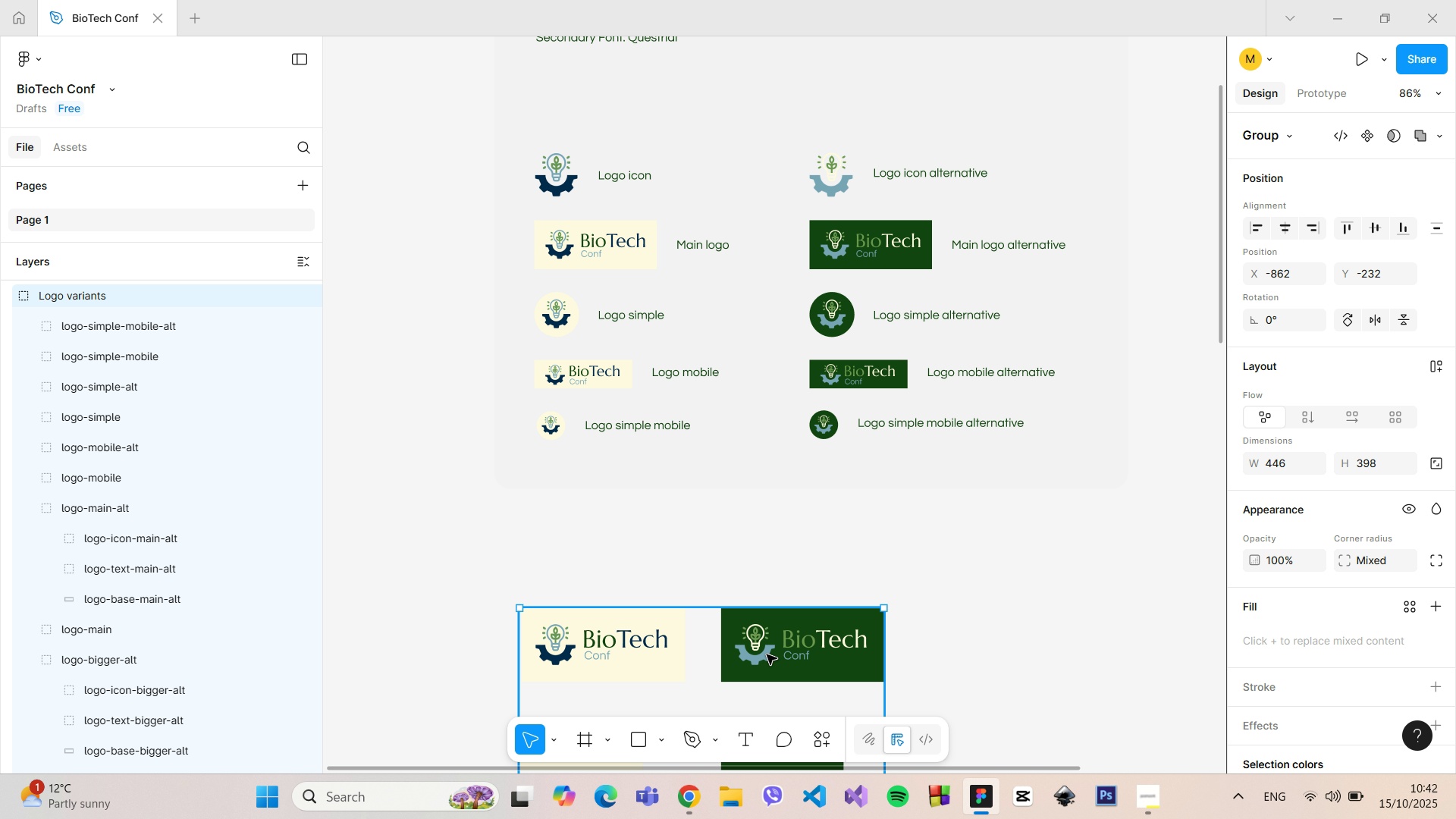 
double_click([767, 654])
 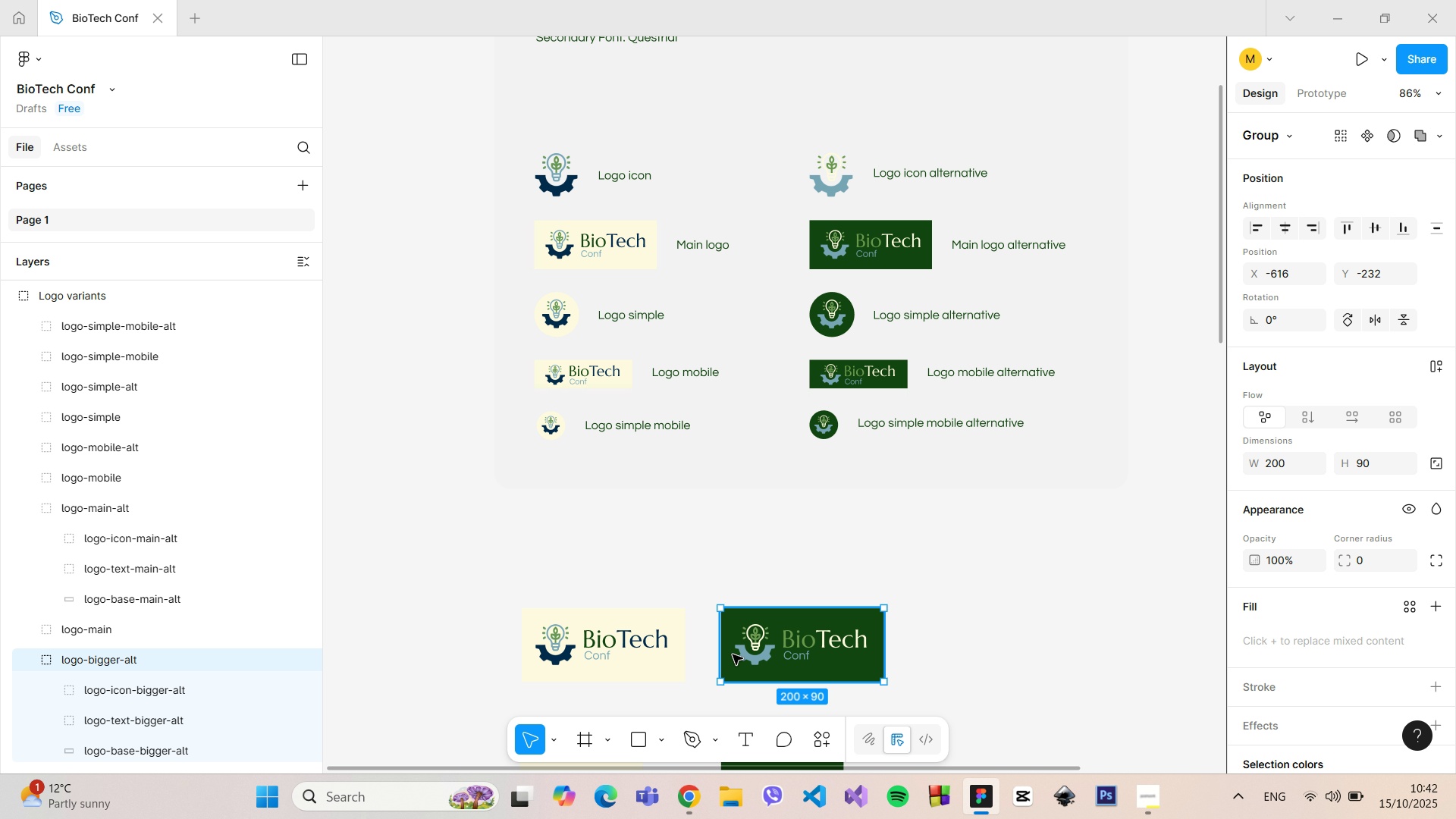 
hold_key(key=ShiftLeft, duration=0.66)
left_click([645, 642])
 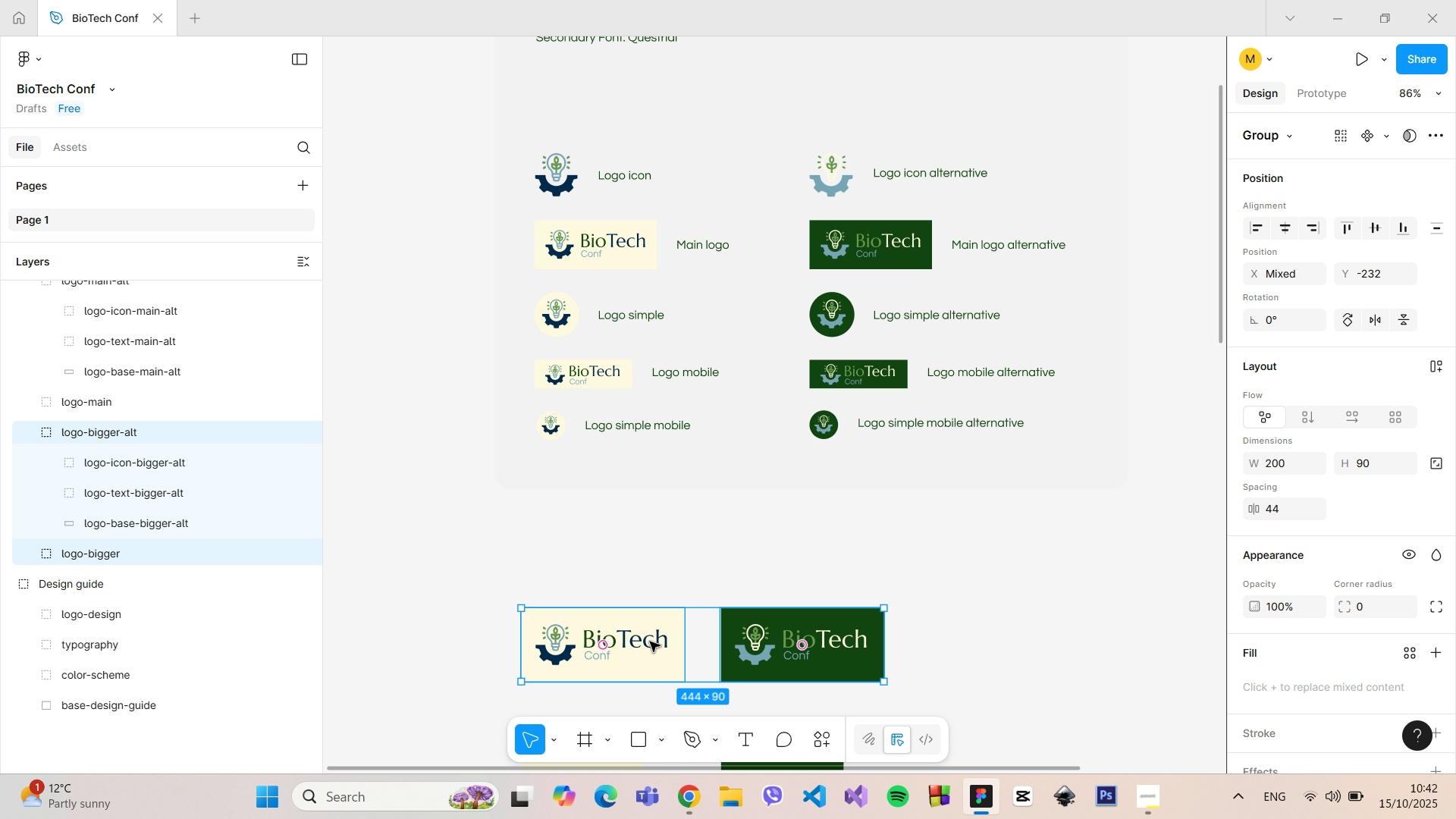 
hold_key(key=AltLeft, duration=1.51)
left_click_drag(start_coordinate=[650, 642], to_coordinate=[667, 109])
 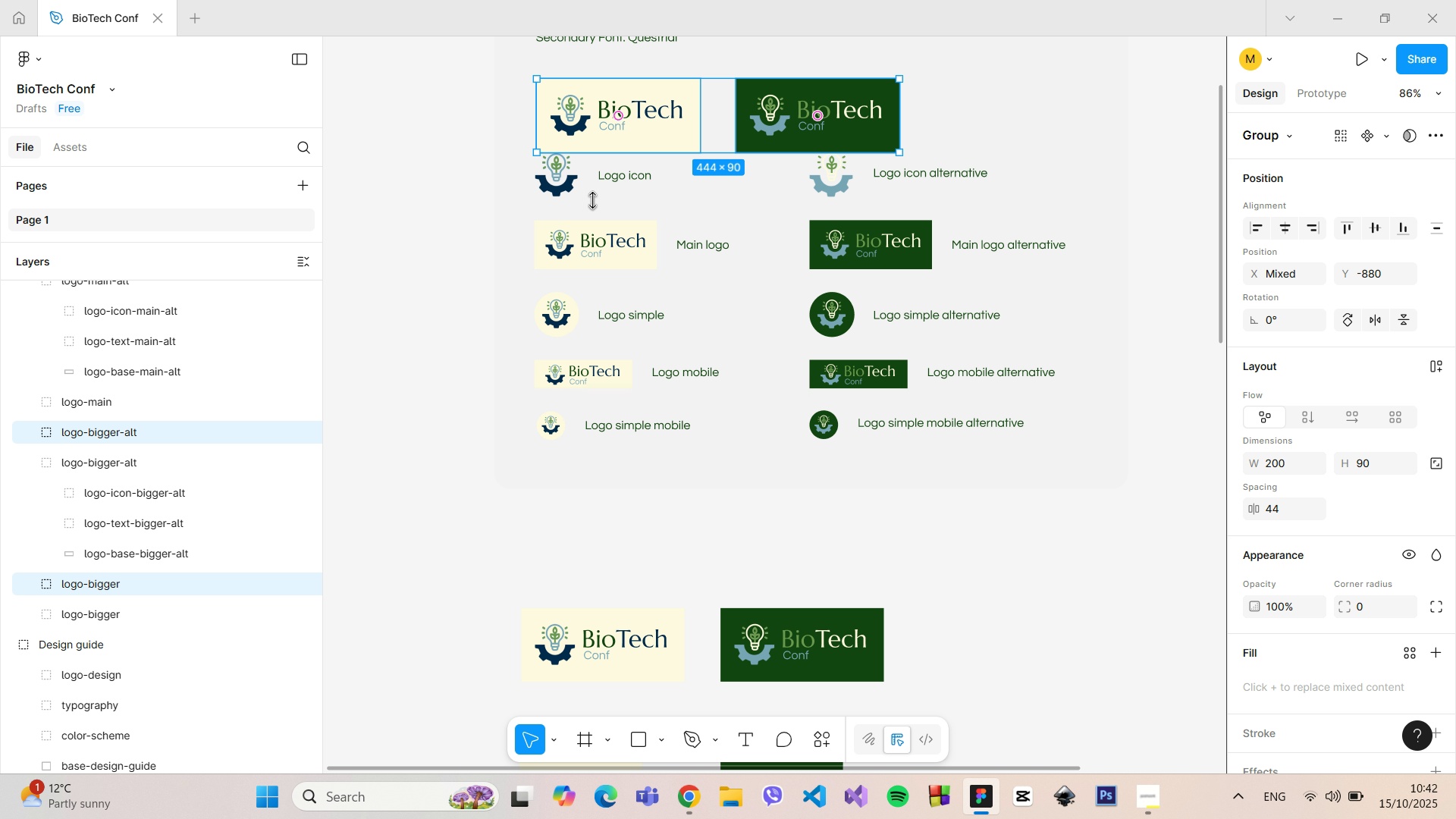 
hold_key(key=AltLeft, duration=1.29)
 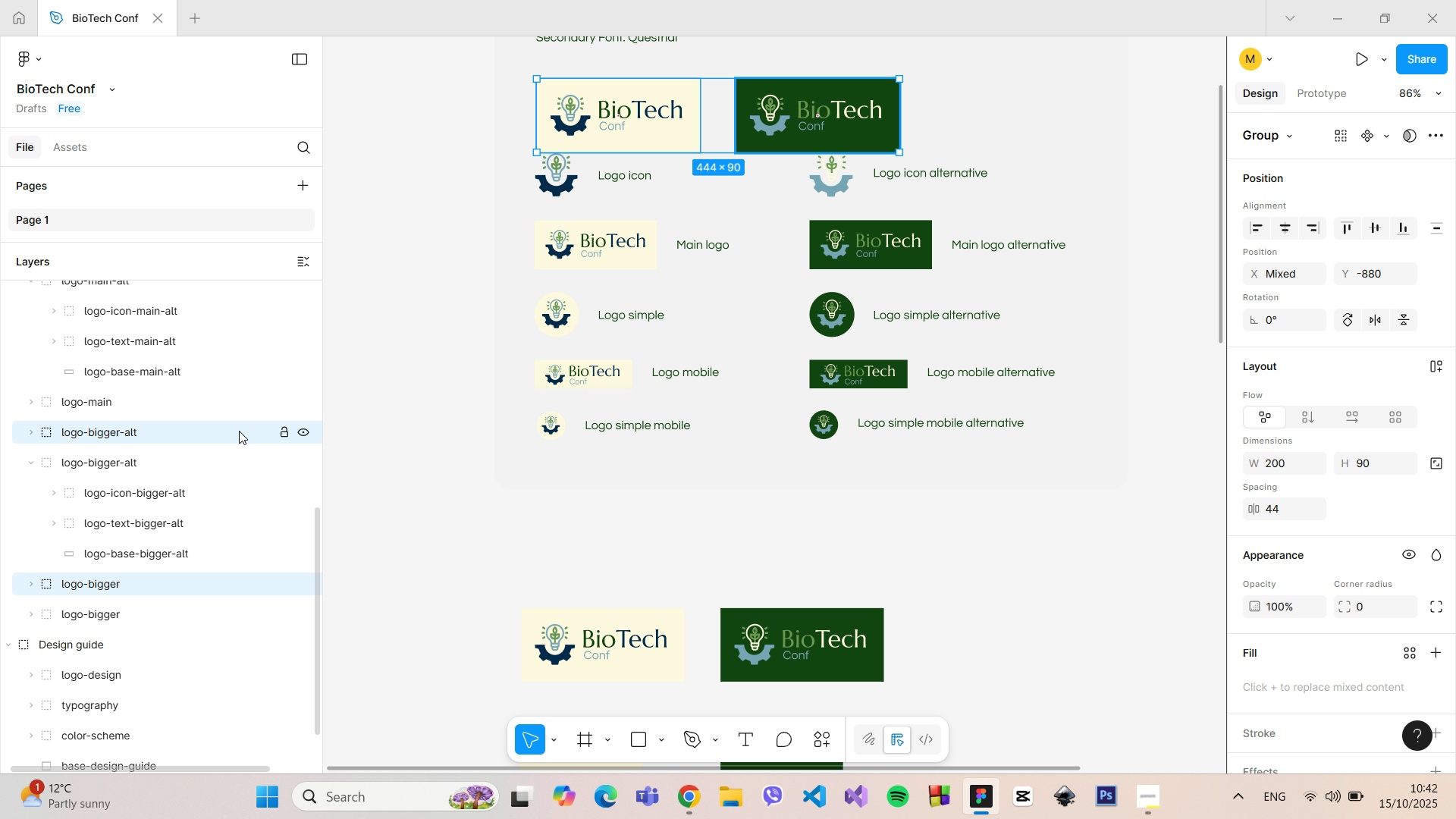 
scroll: coordinate [233, 432], scroll_direction: up, amount: 2.0
 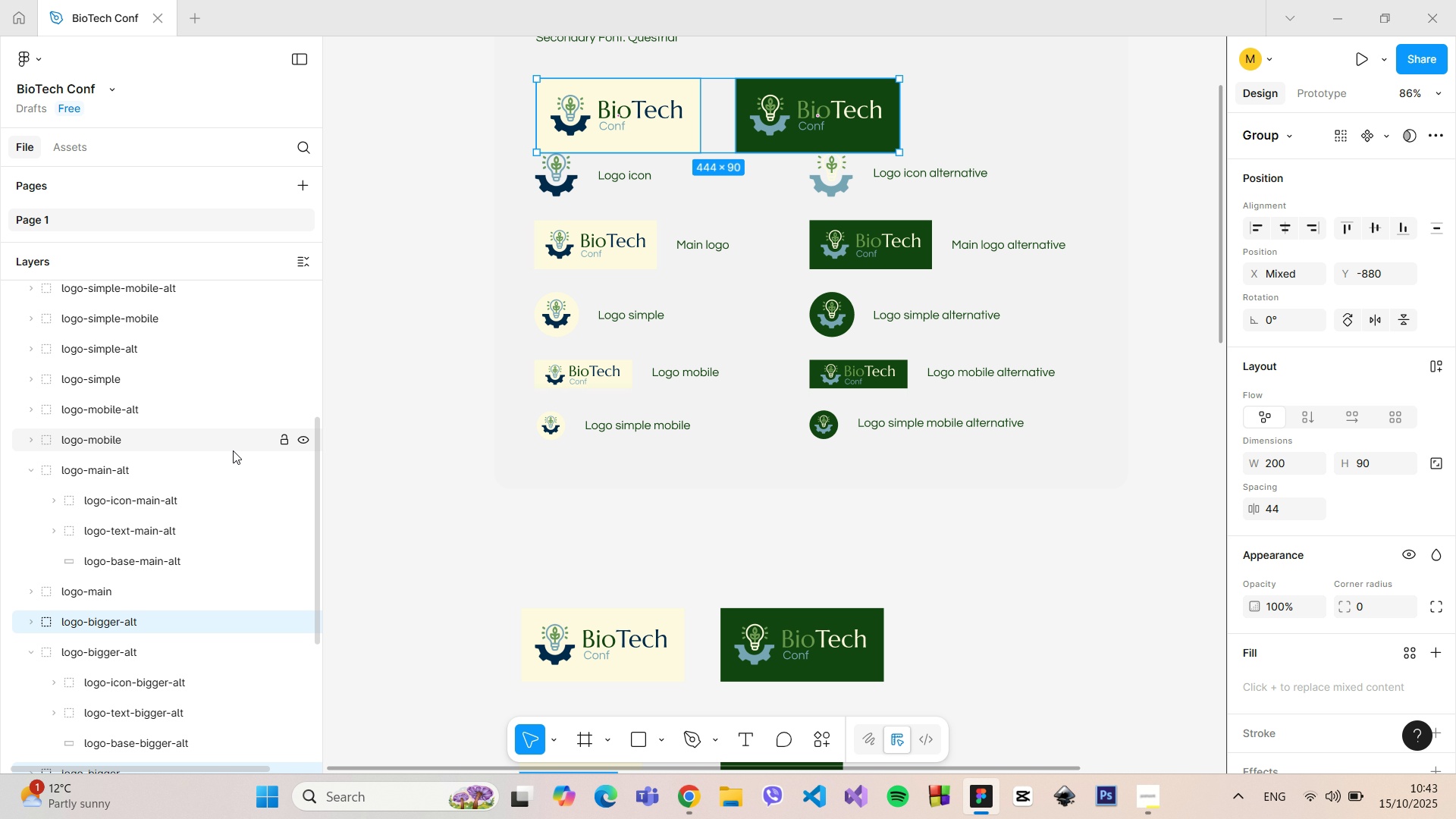 
scroll: coordinate [190, 596], scroll_direction: down, amount: 4.0
 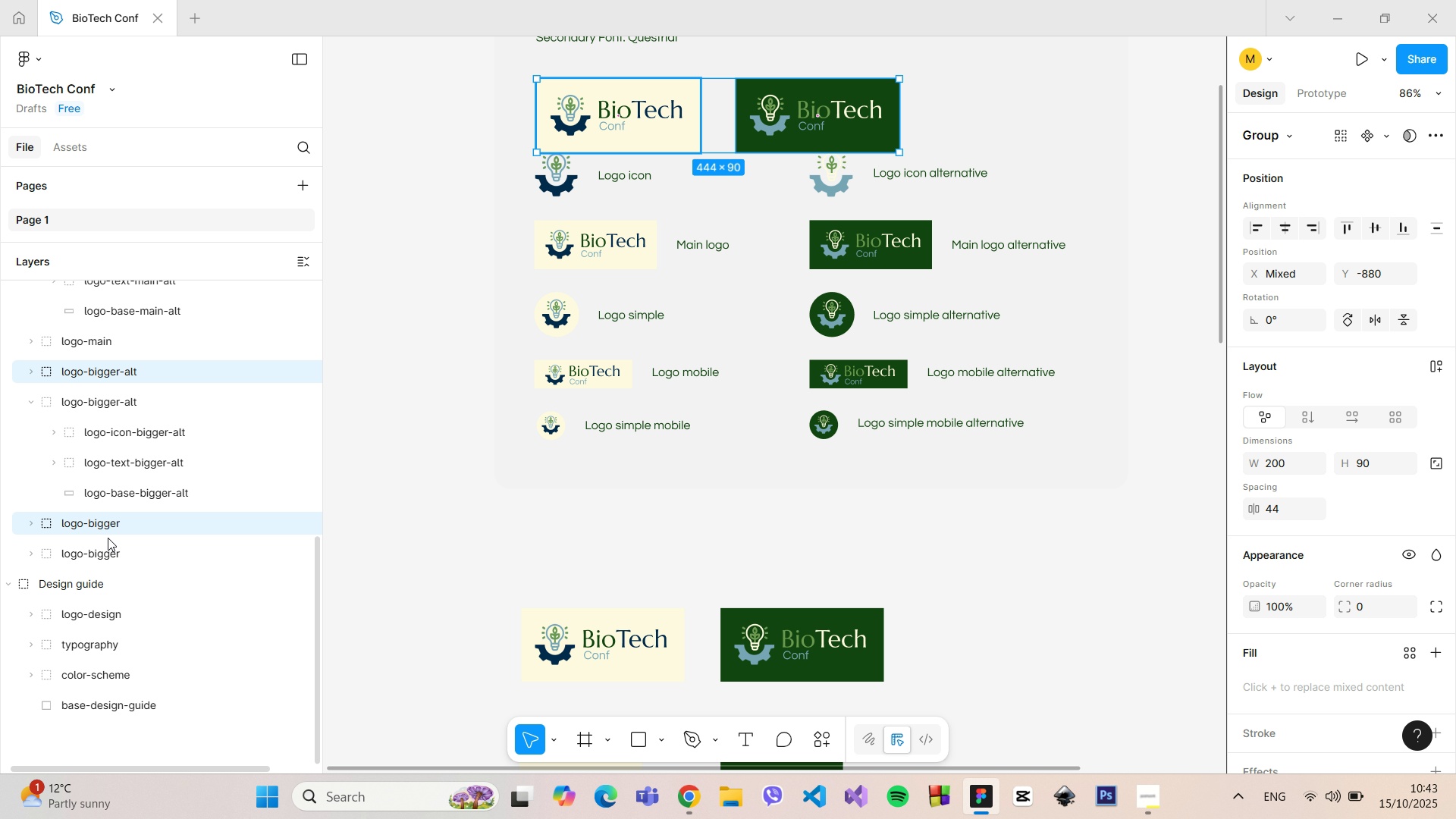 
scroll: coordinate [117, 535], scroll_direction: up, amount: 2.0
 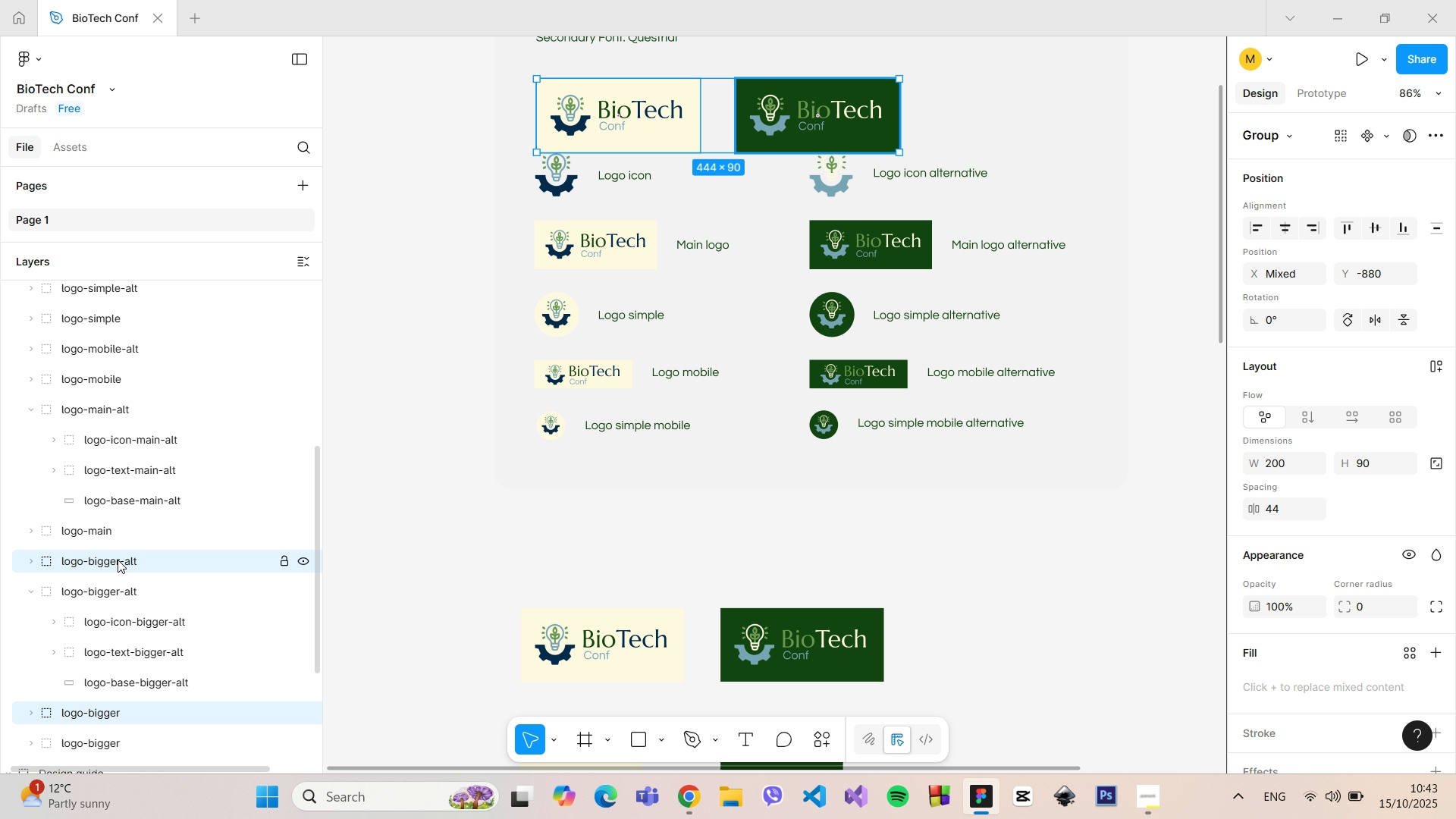 
left_click_drag(start_coordinate=[118, 560], to_coordinate=[140, 616])
 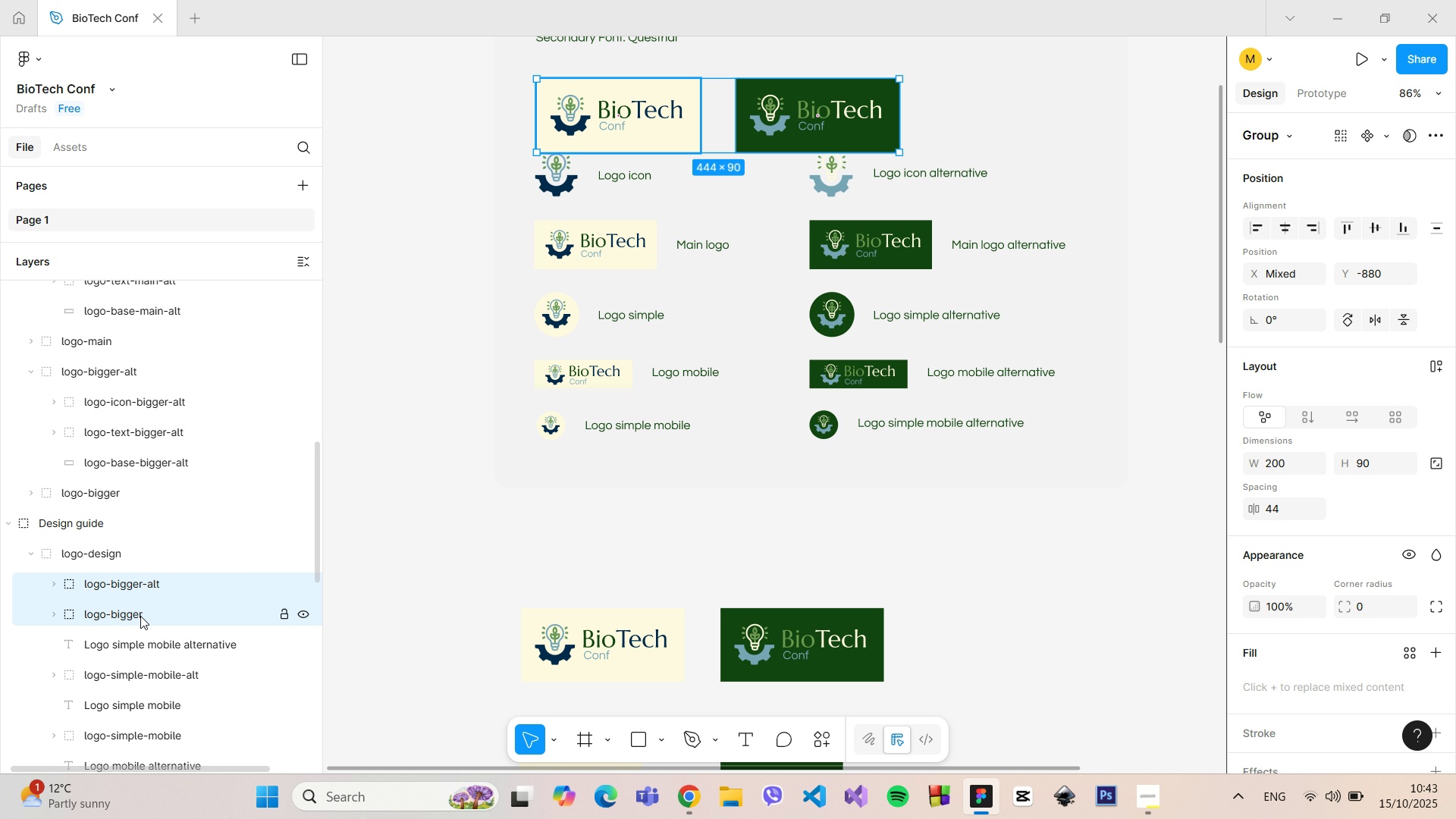 
scroll: coordinate [172, 416], scroll_direction: up, amount: 8.0
 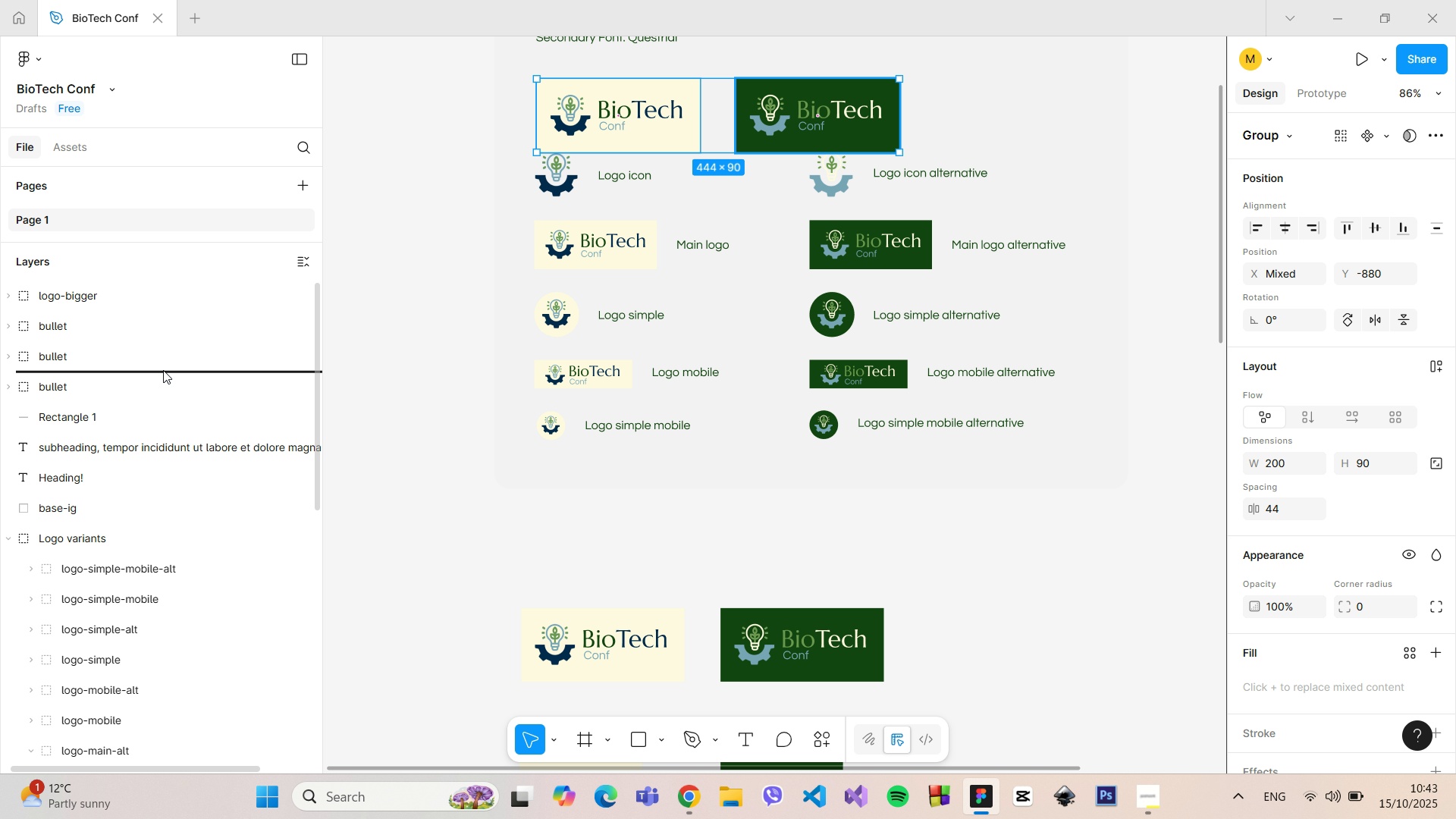 
scroll: coordinate [160, 620], scroll_direction: down, amount: 8.0
 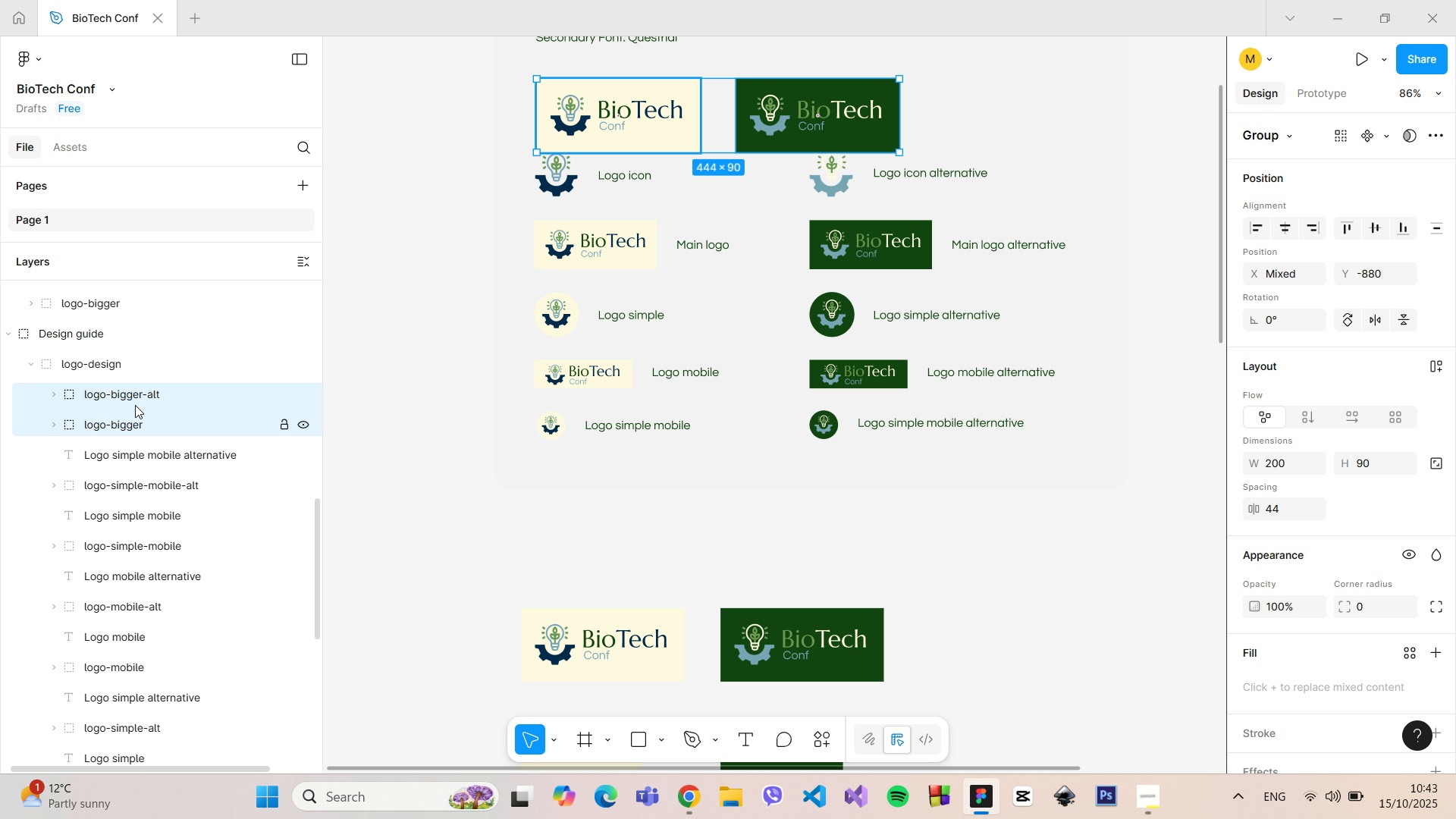 
left_click_drag(start_coordinate=[130, 390], to_coordinate=[146, 661])
 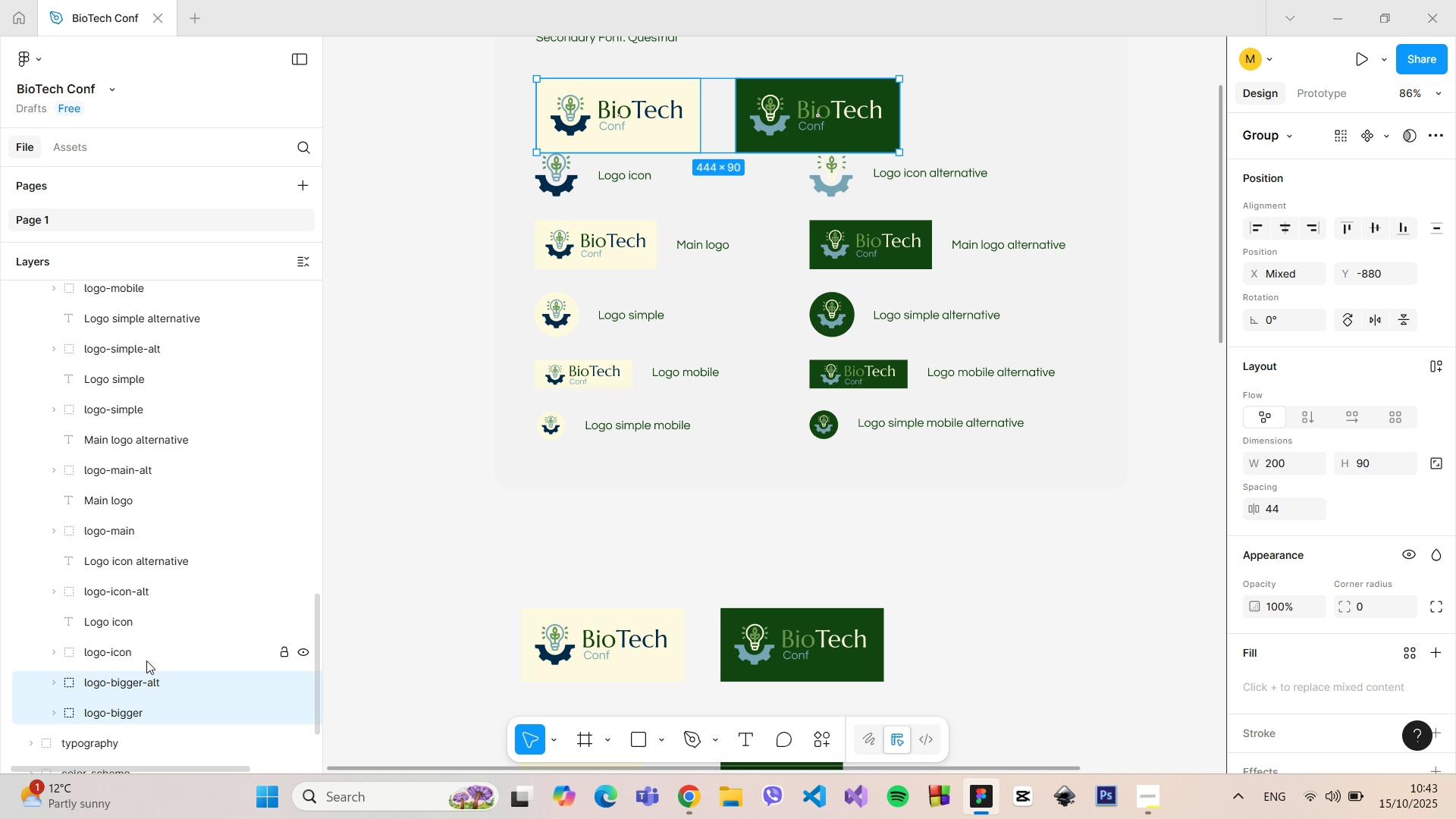 
scroll: coordinate [146, 661], scroll_direction: down, amount: 6.0
 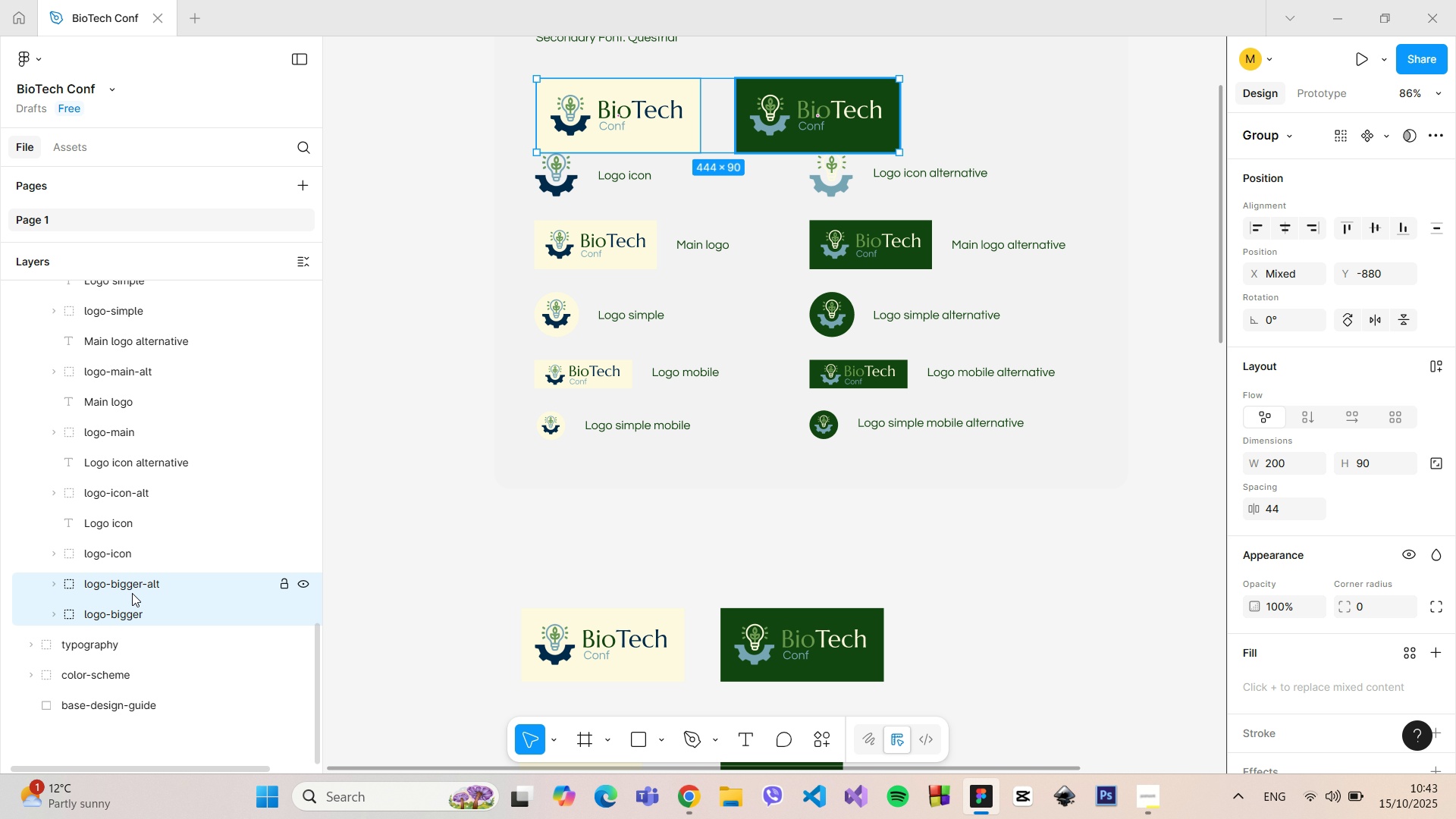 
left_click([133, 616])
 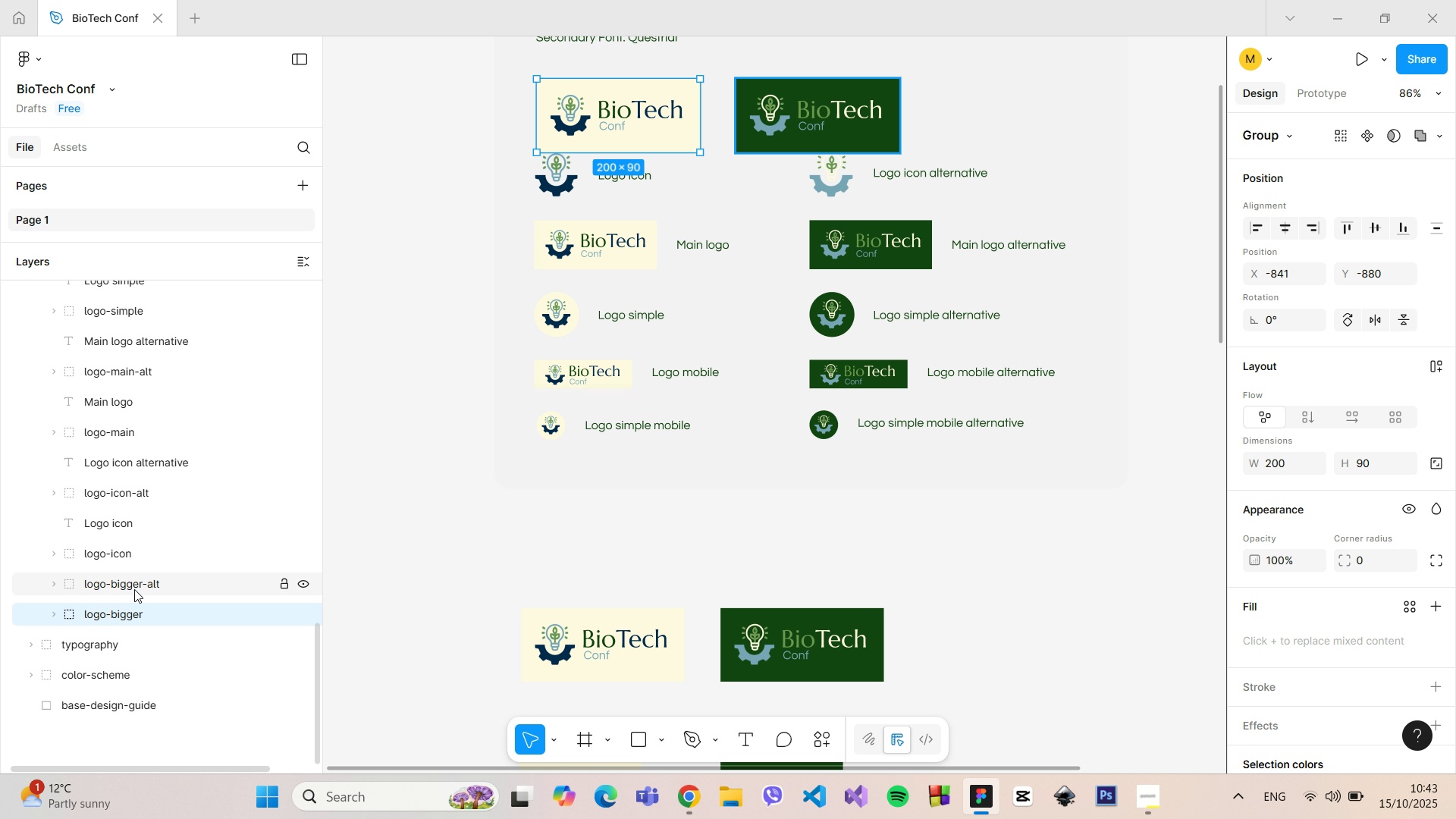 
left_click([134, 589])
 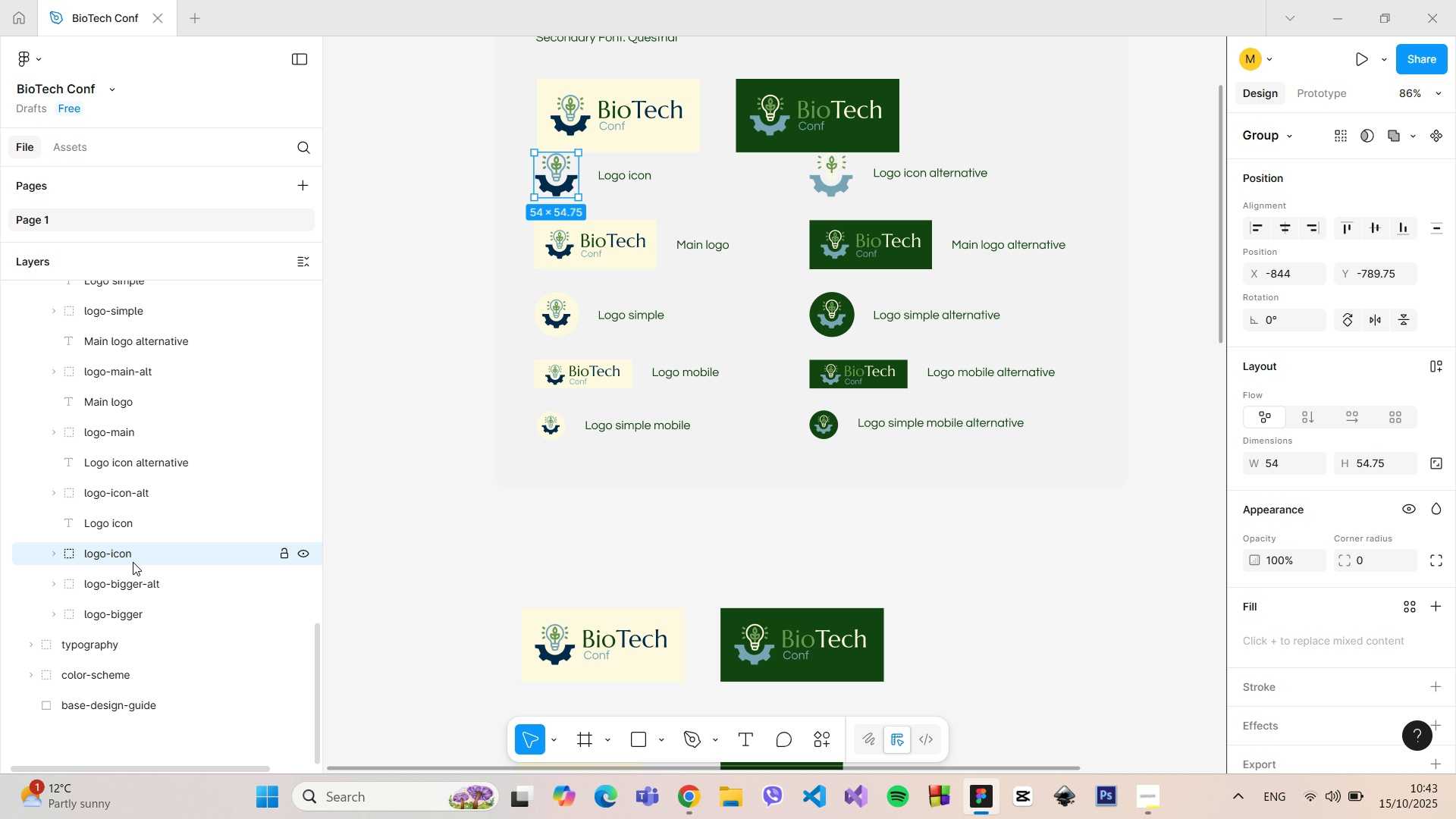 
left_click([133, 562])
 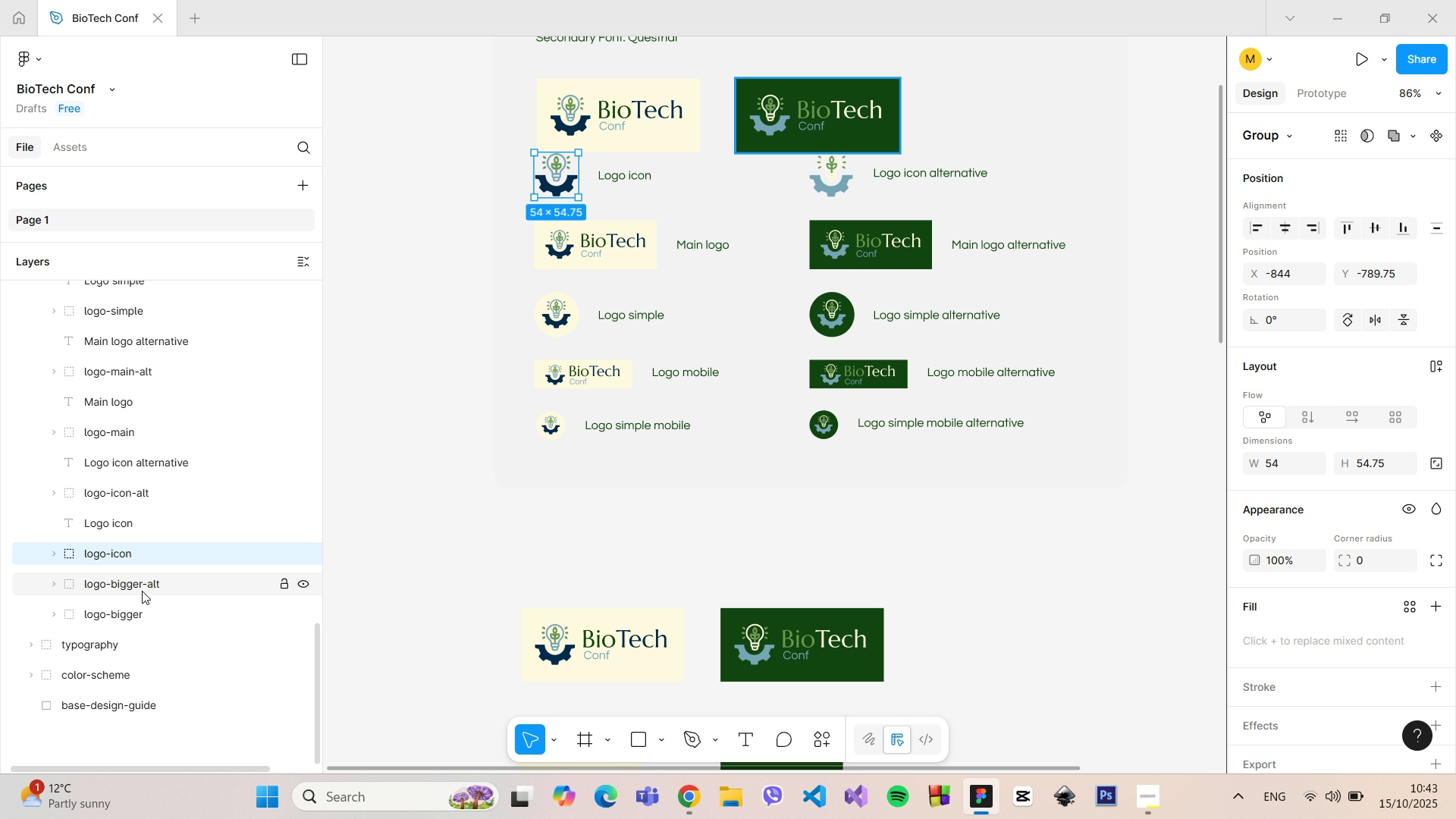 
left_click([145, 602])
 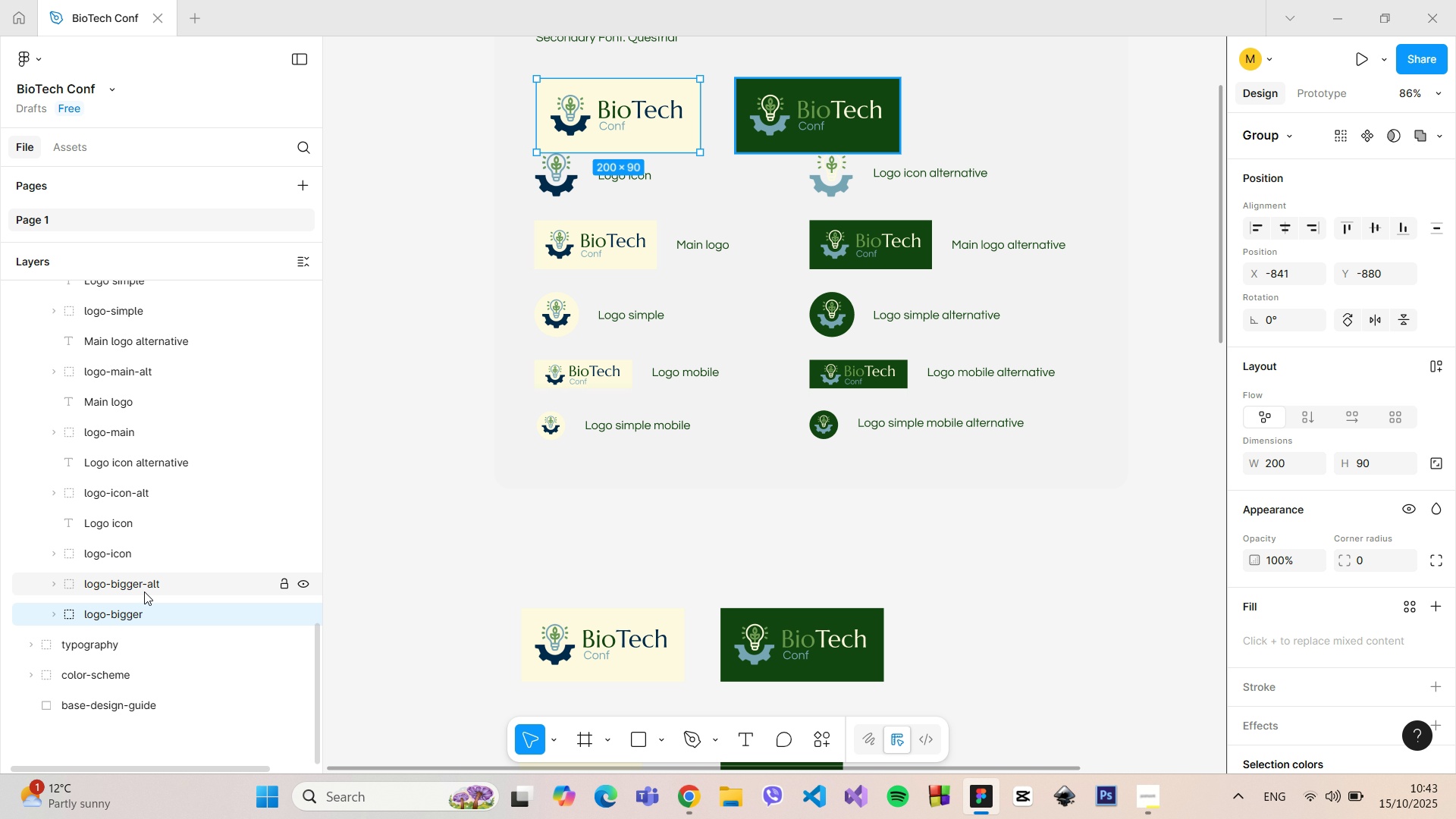 
hold_key(key=ShiftLeft, duration=0.67)
left_click([144, 591])
 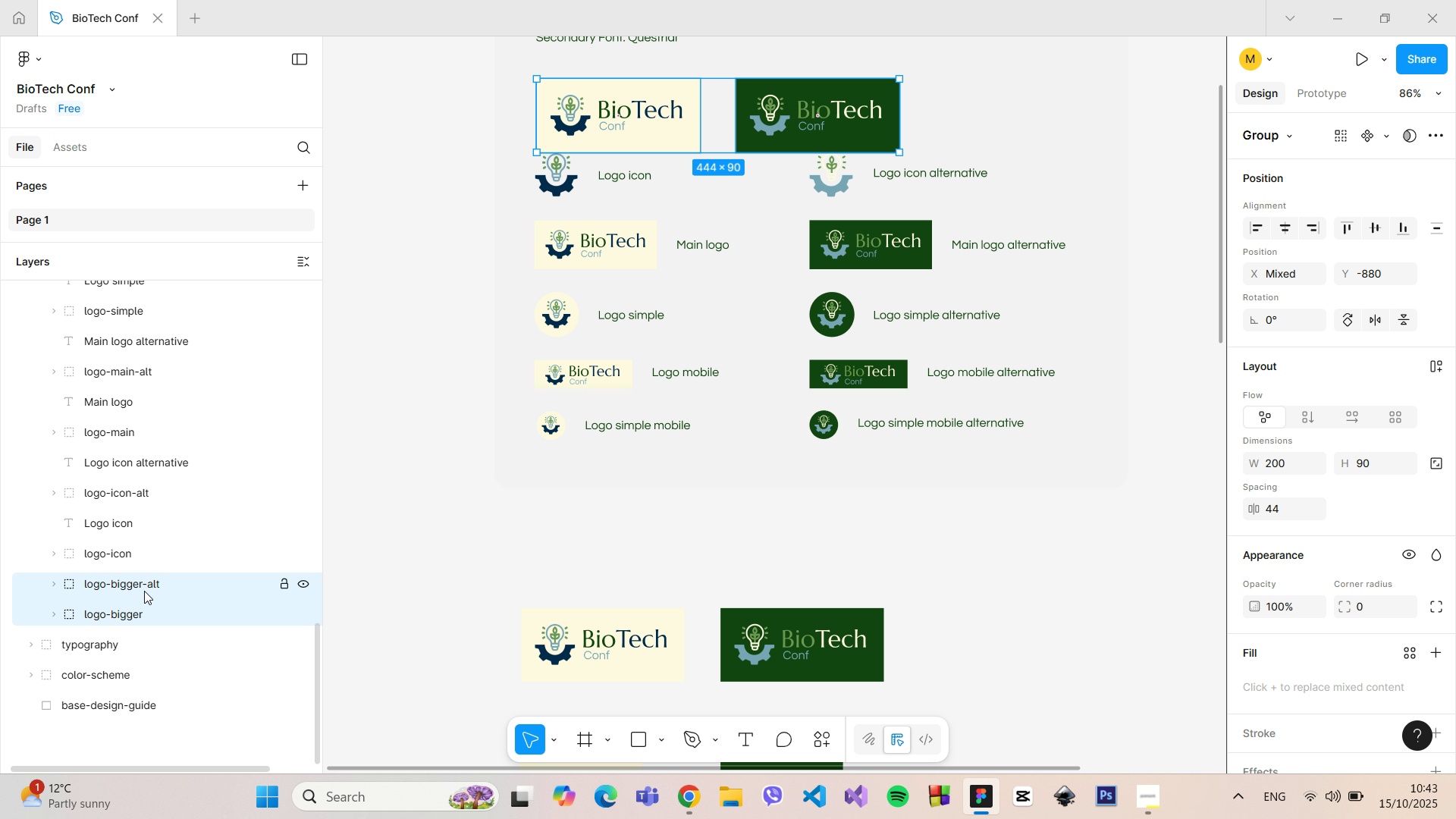 
left_click_drag(start_coordinate=[144, 591], to_coordinate=[124, 450])
 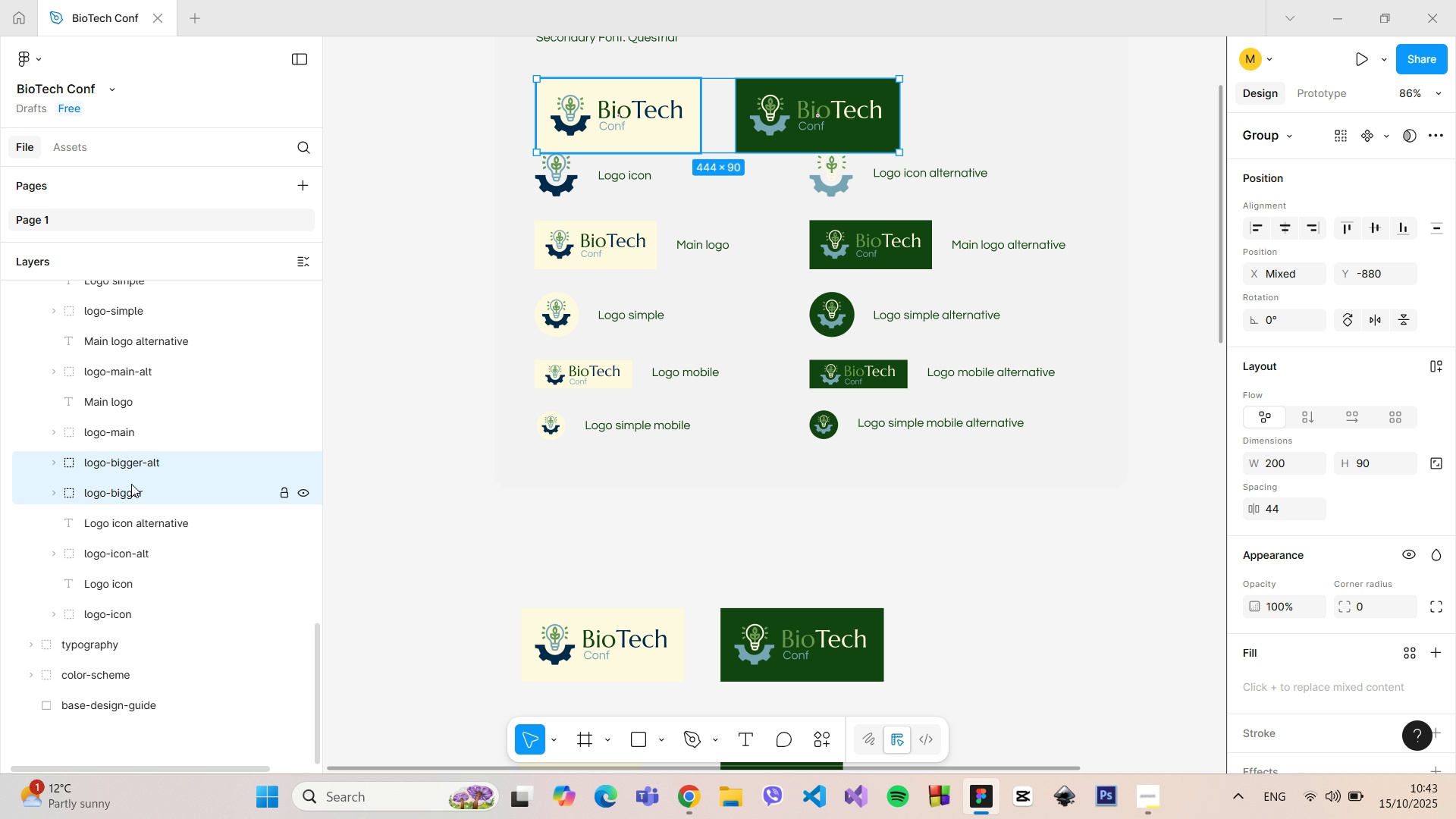 
left_click([133, 488])
 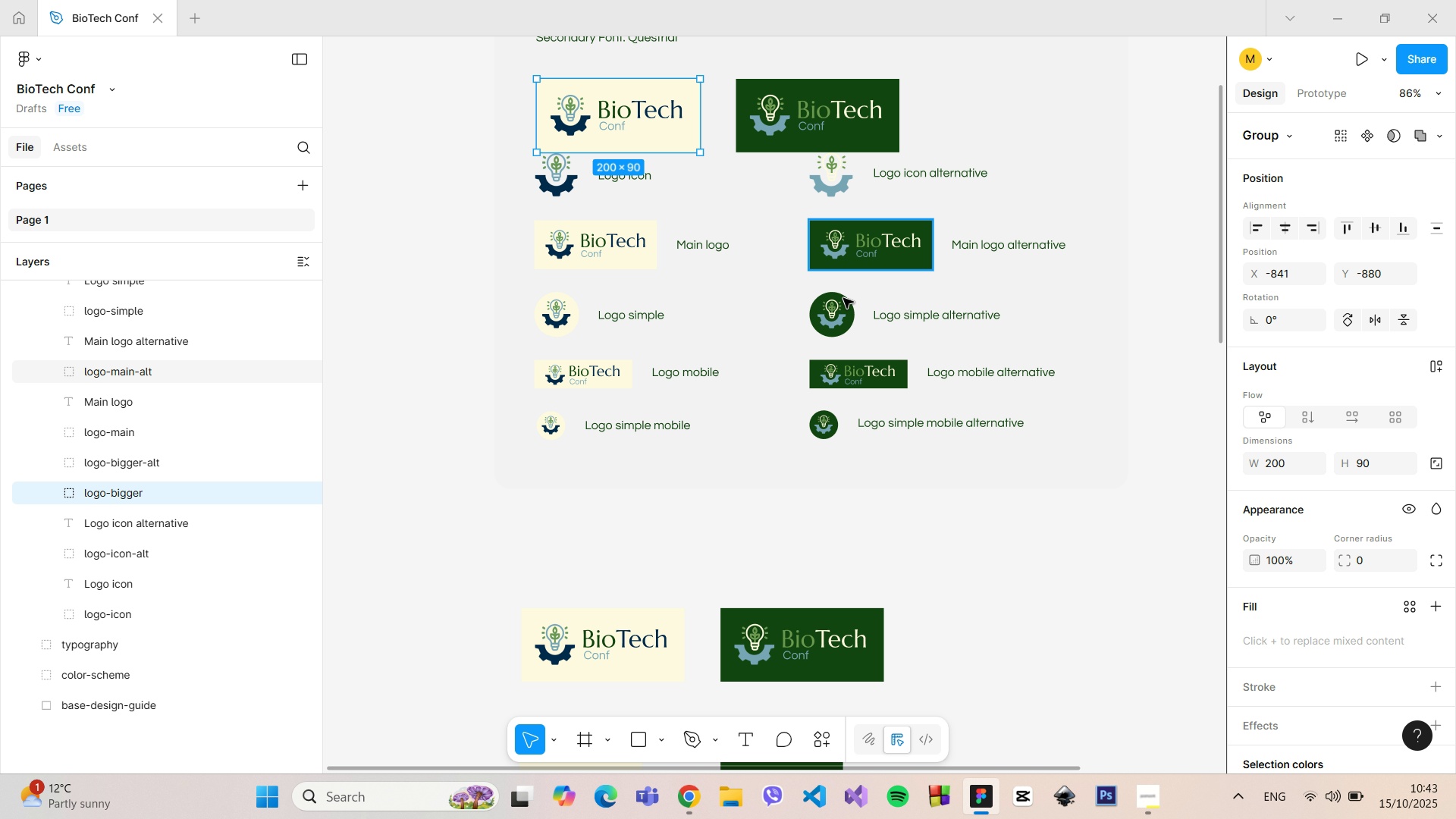 
left_click([768, 485])
 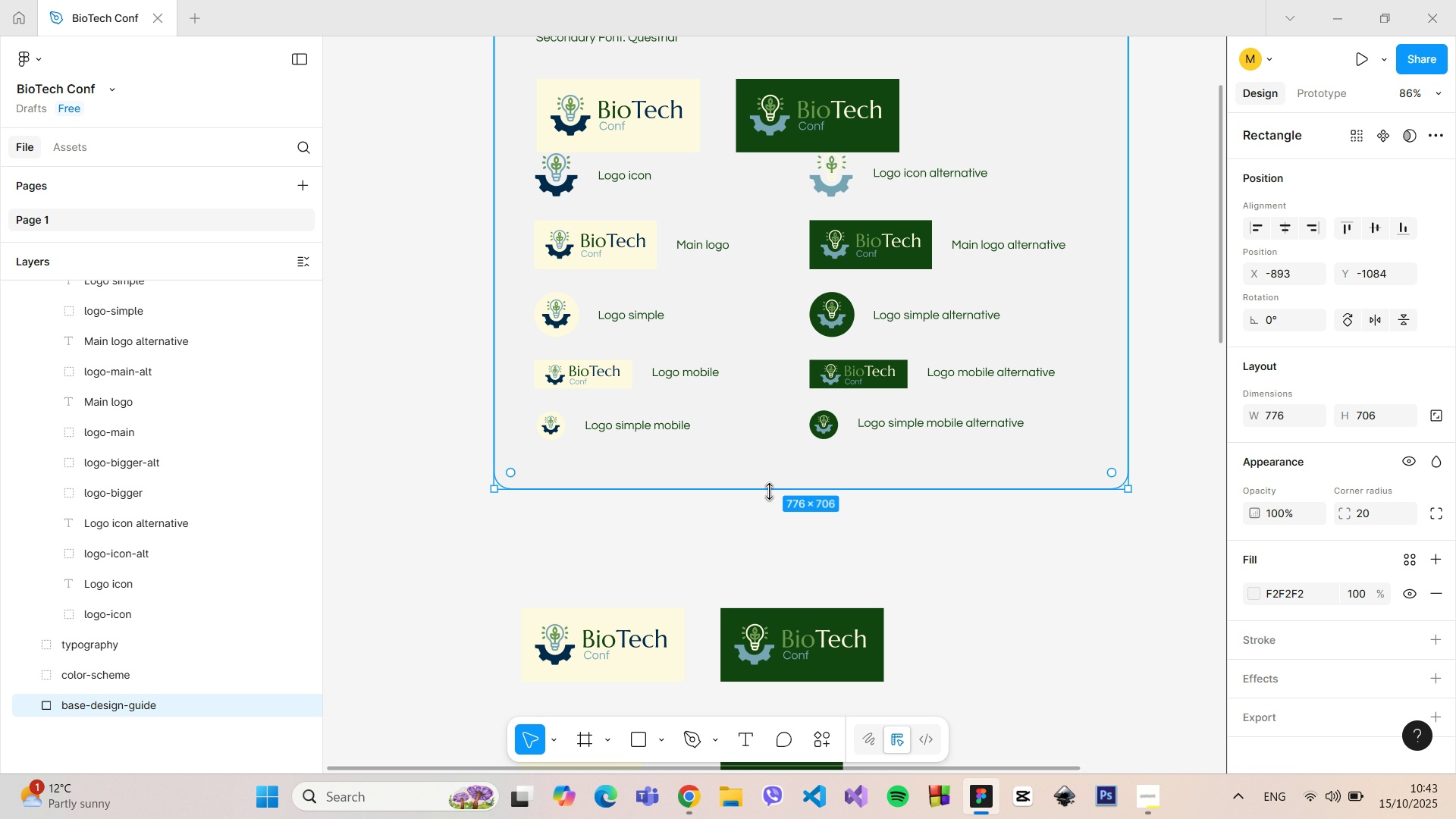 
hold_key(key=ControlLeft, duration=0.83)
left_click_drag(start_coordinate=[769, 491], to_coordinate=[771, 552])
 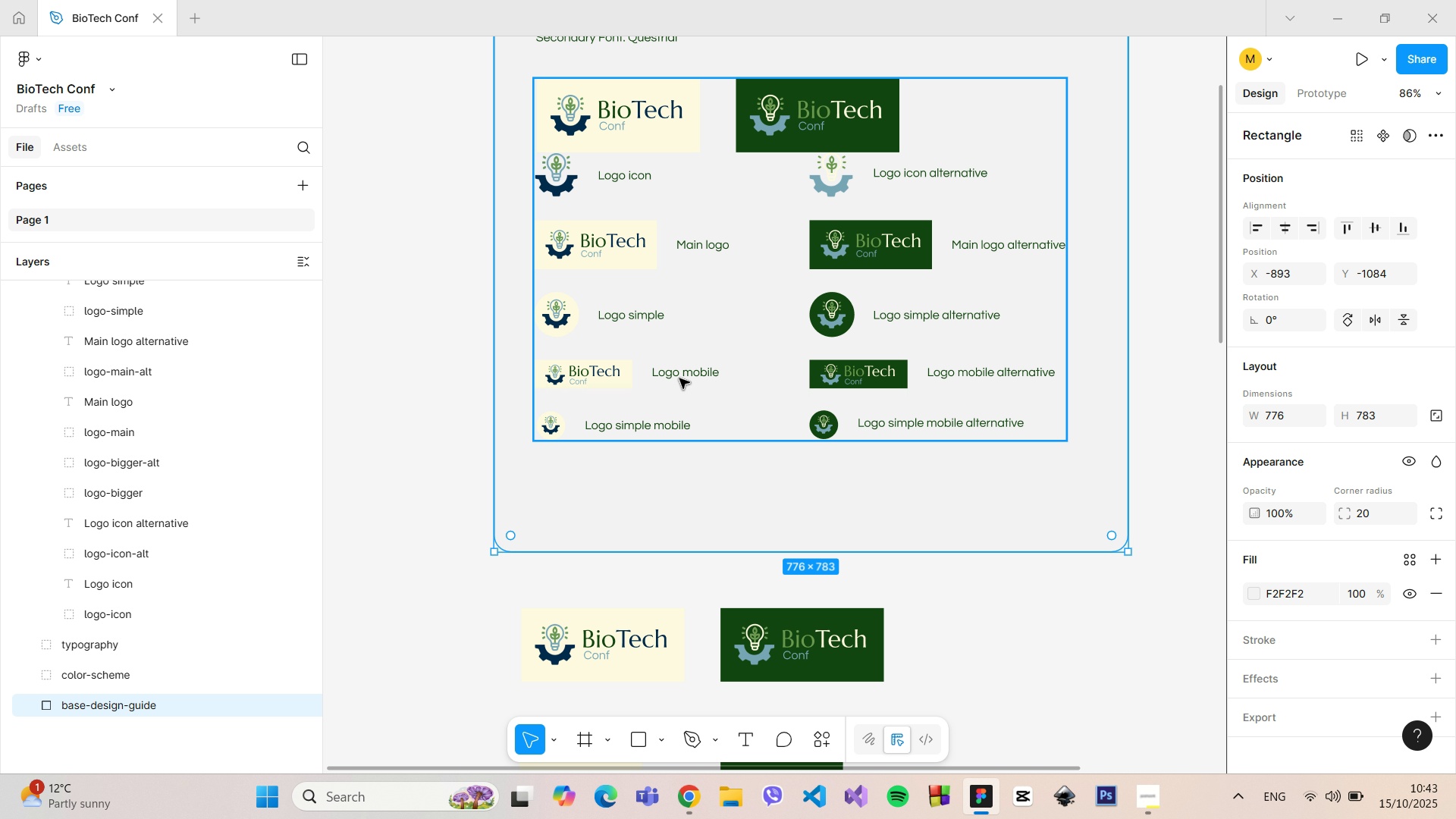 
left_click([679, 378])
 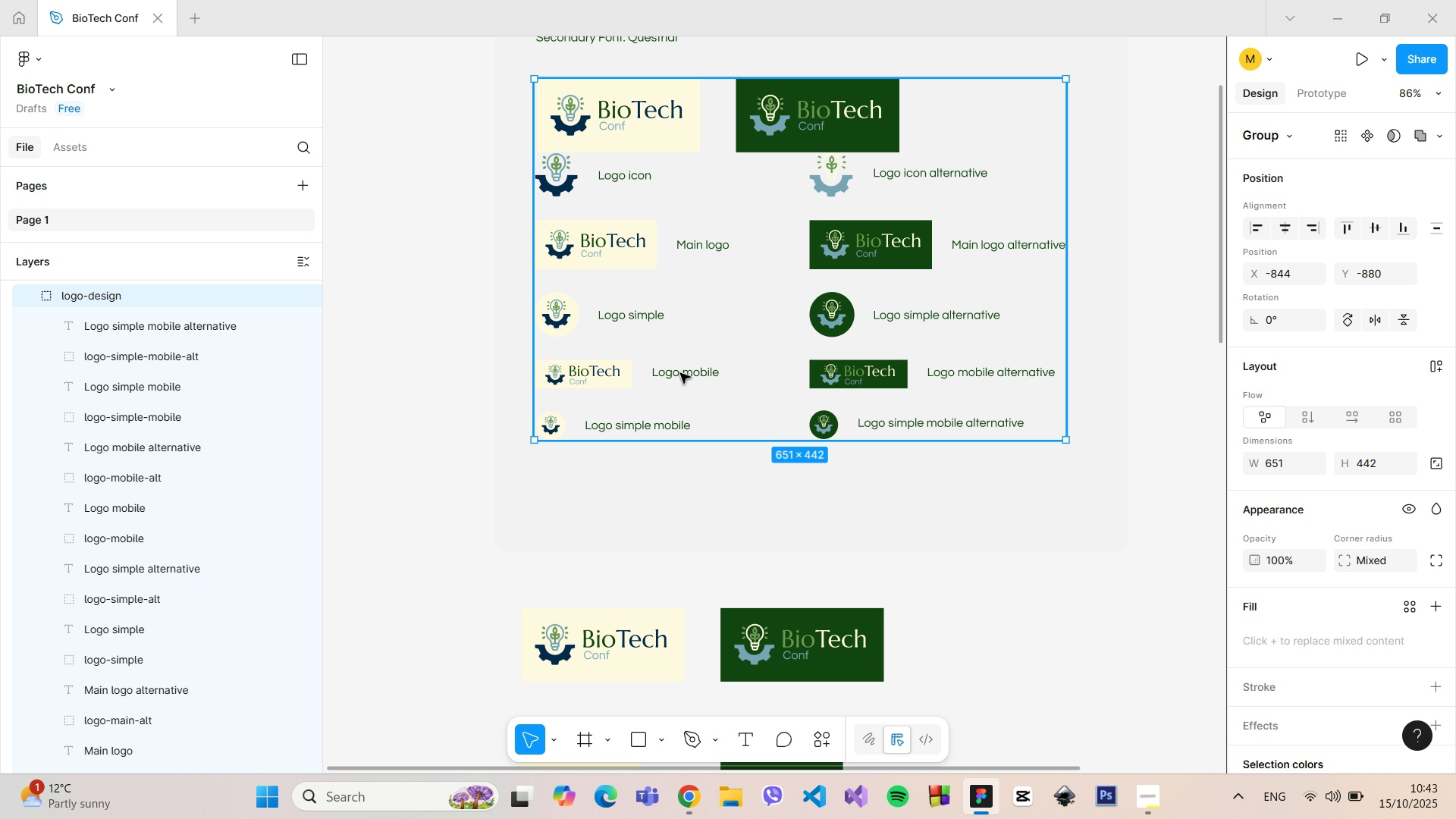 
left_click_drag(start_coordinate=[680, 373], to_coordinate=[679, 425])
 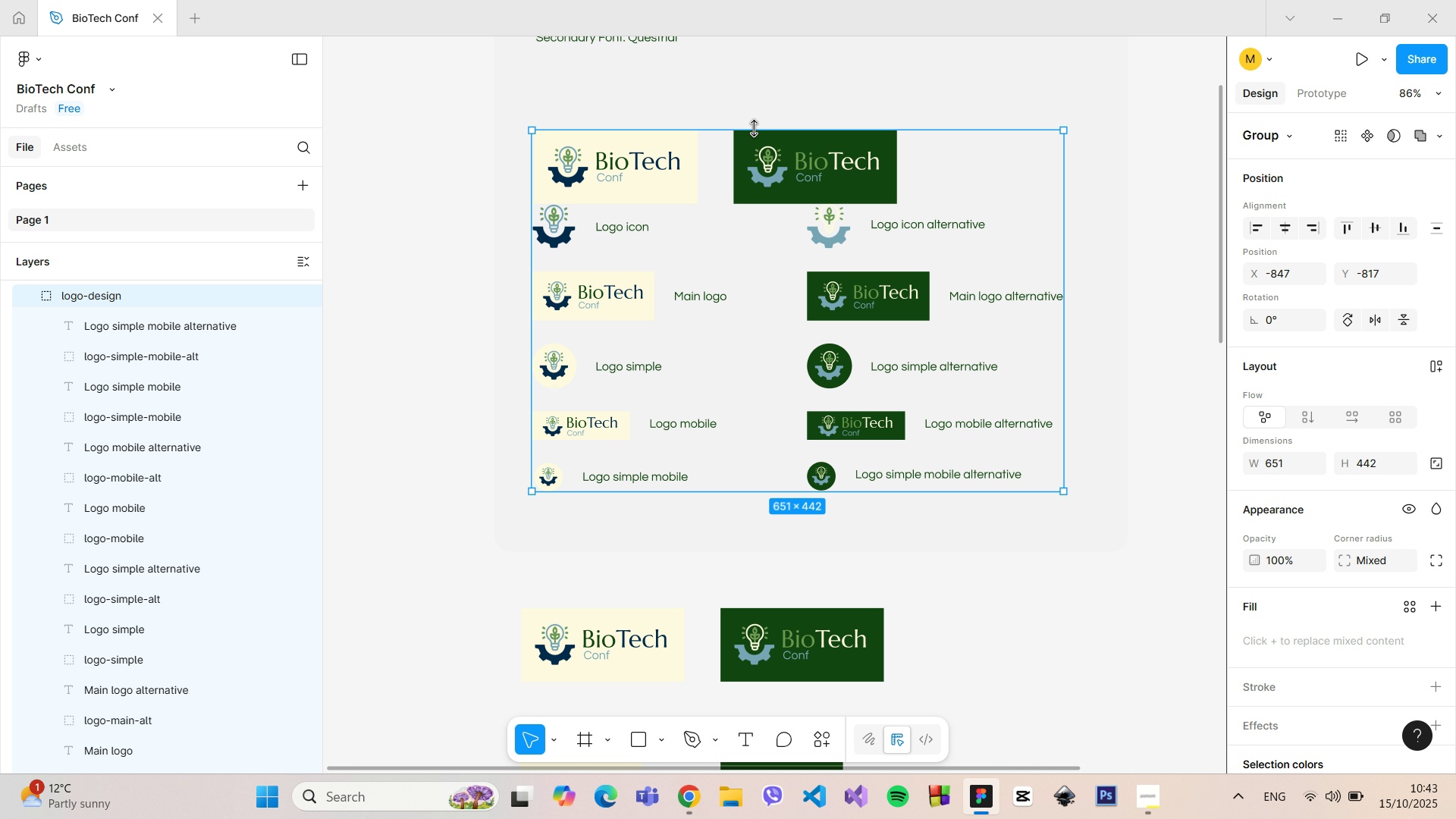 
left_click([779, 98])
 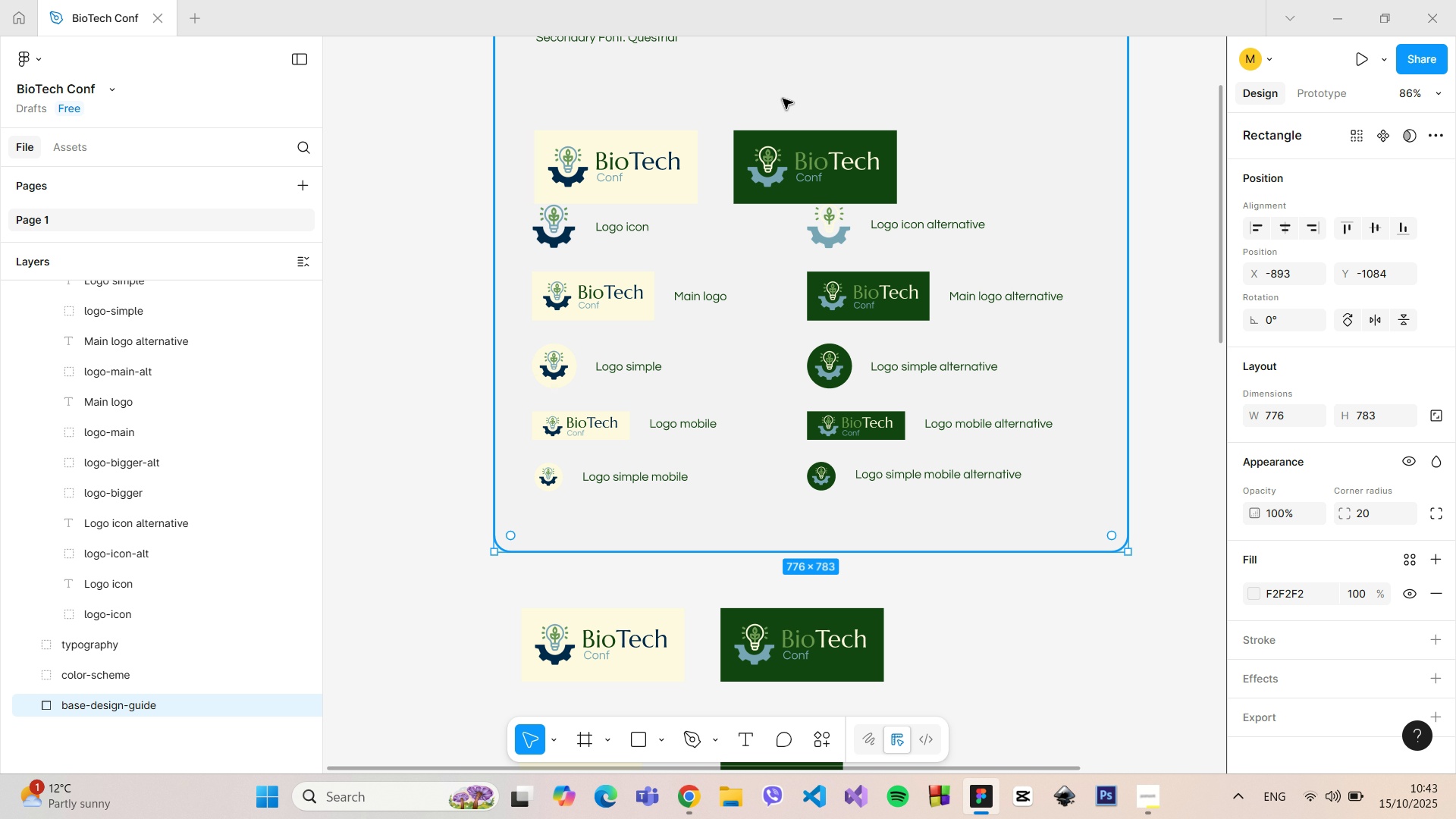 
scroll: coordinate [786, 111], scroll_direction: up, amount: 1.0
 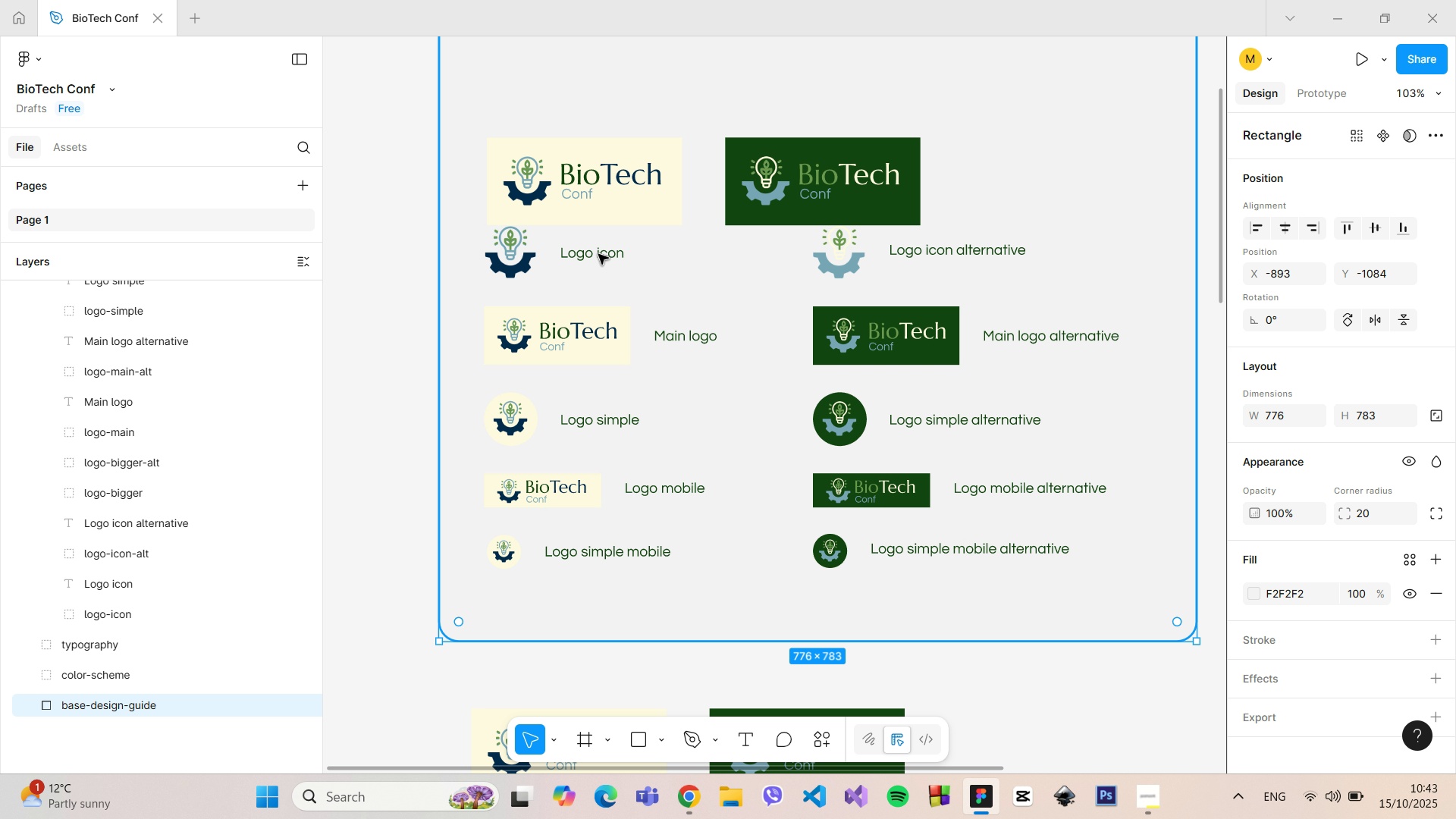 
left_click([598, 254])
 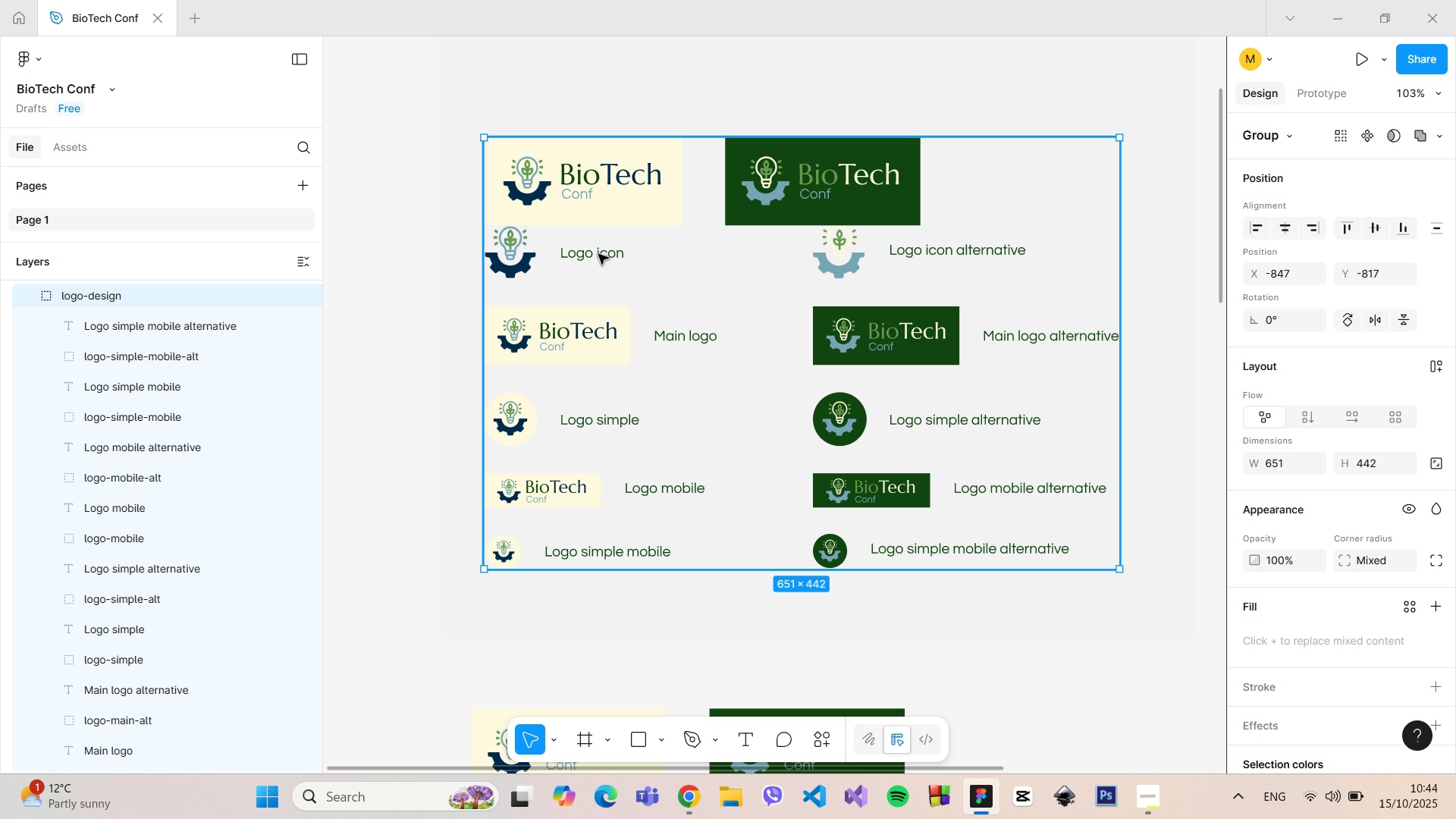 
double_click([598, 254])
 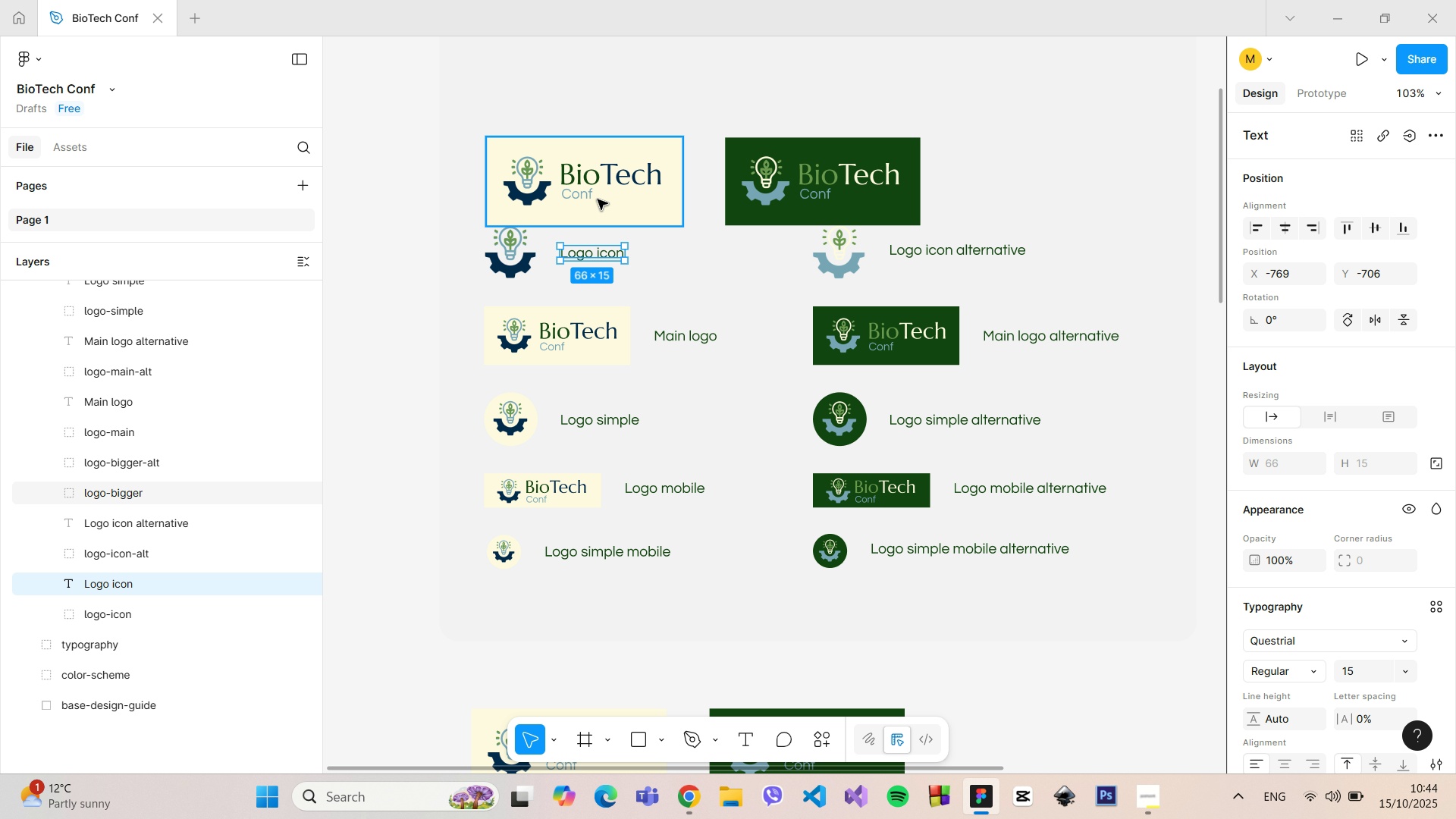 
left_click([598, 199])
 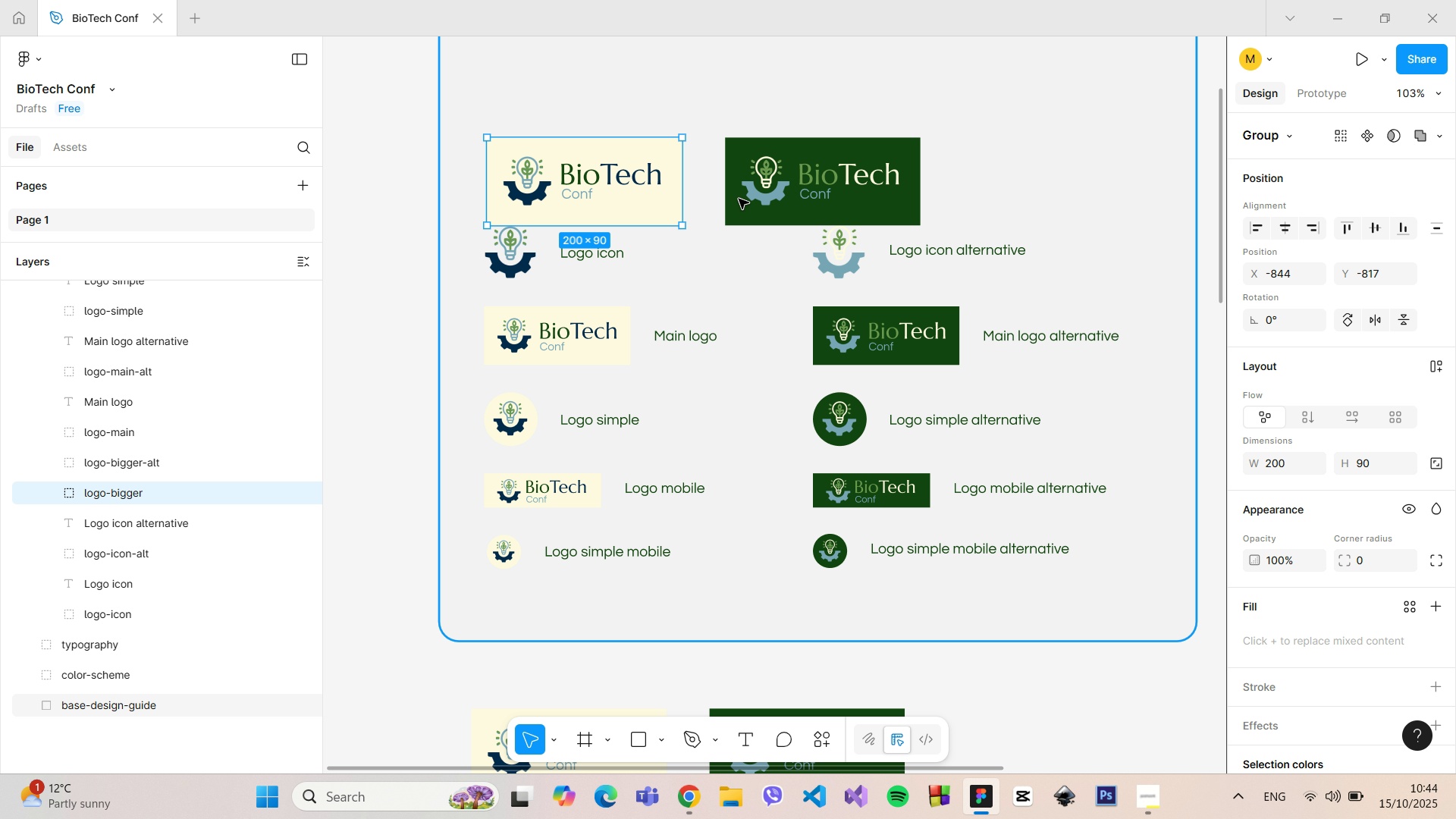 
hold_key(key=ShiftLeft, duration=0.61)
left_click([745, 198])
 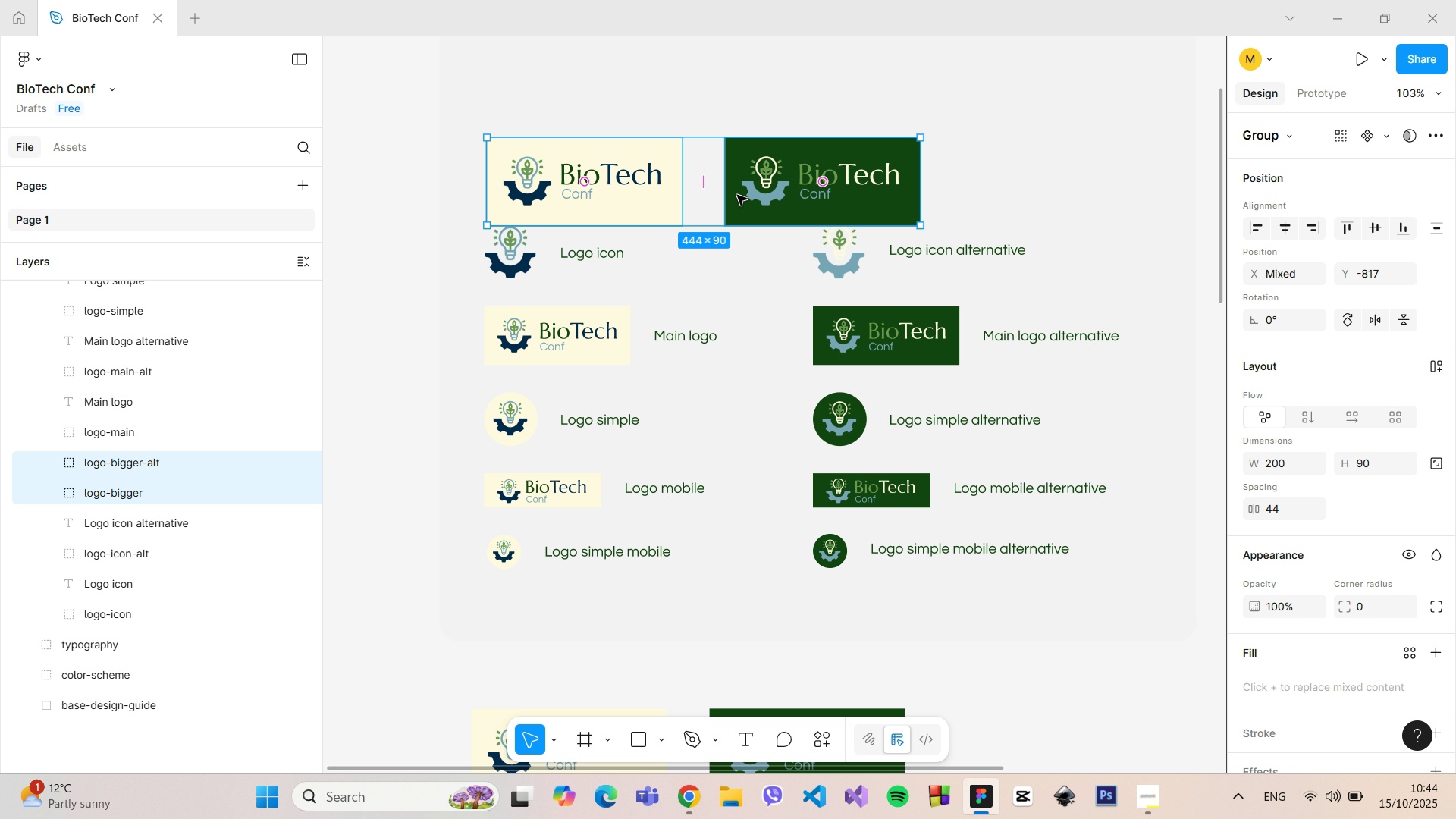 
left_click_drag(start_coordinate=[738, 193], to_coordinate=[1080, 135])
 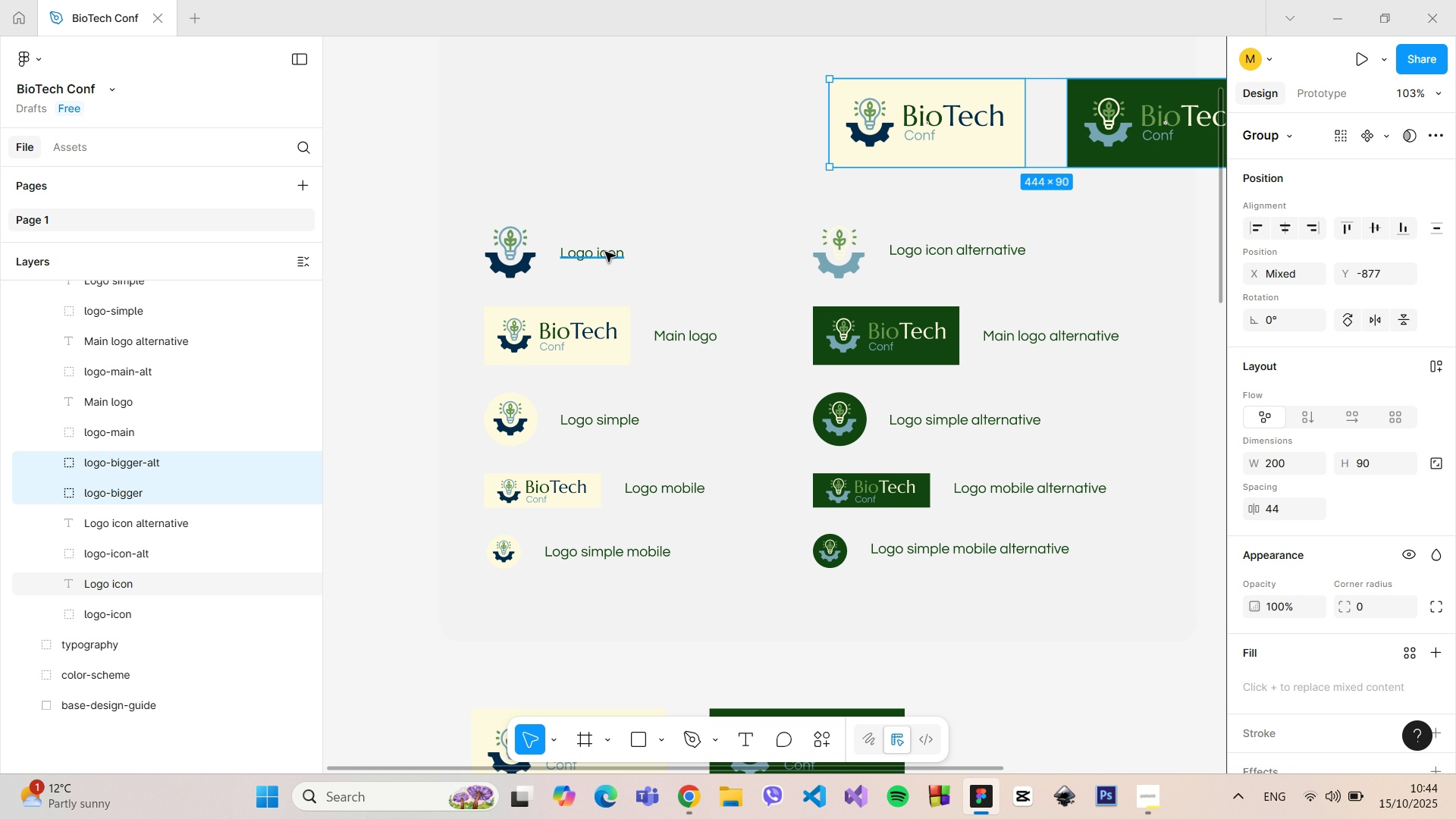 
left_click([605, 252])
 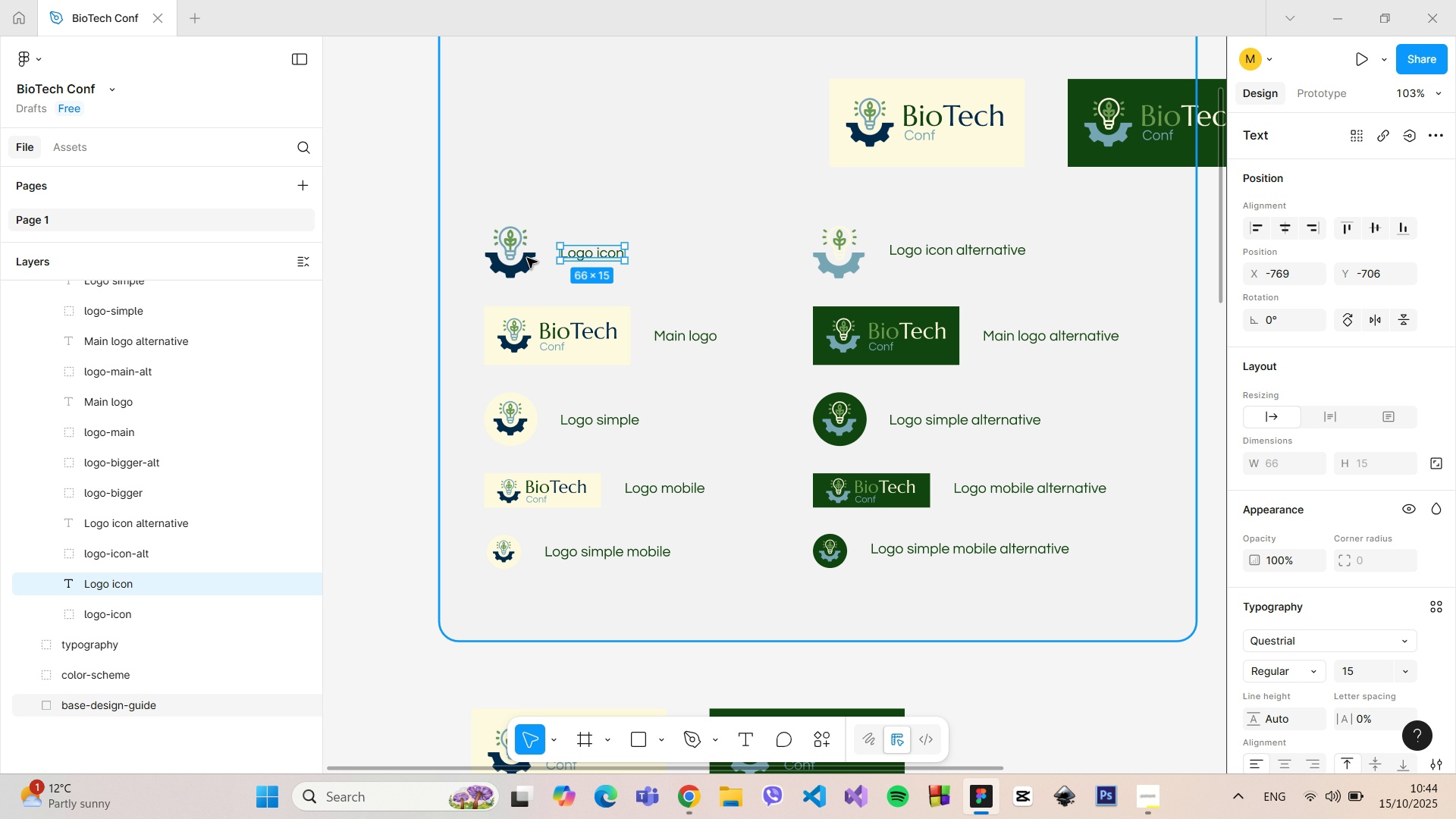 
hold_key(key=ShiftLeft, duration=1.51)
left_click([516, 258])
 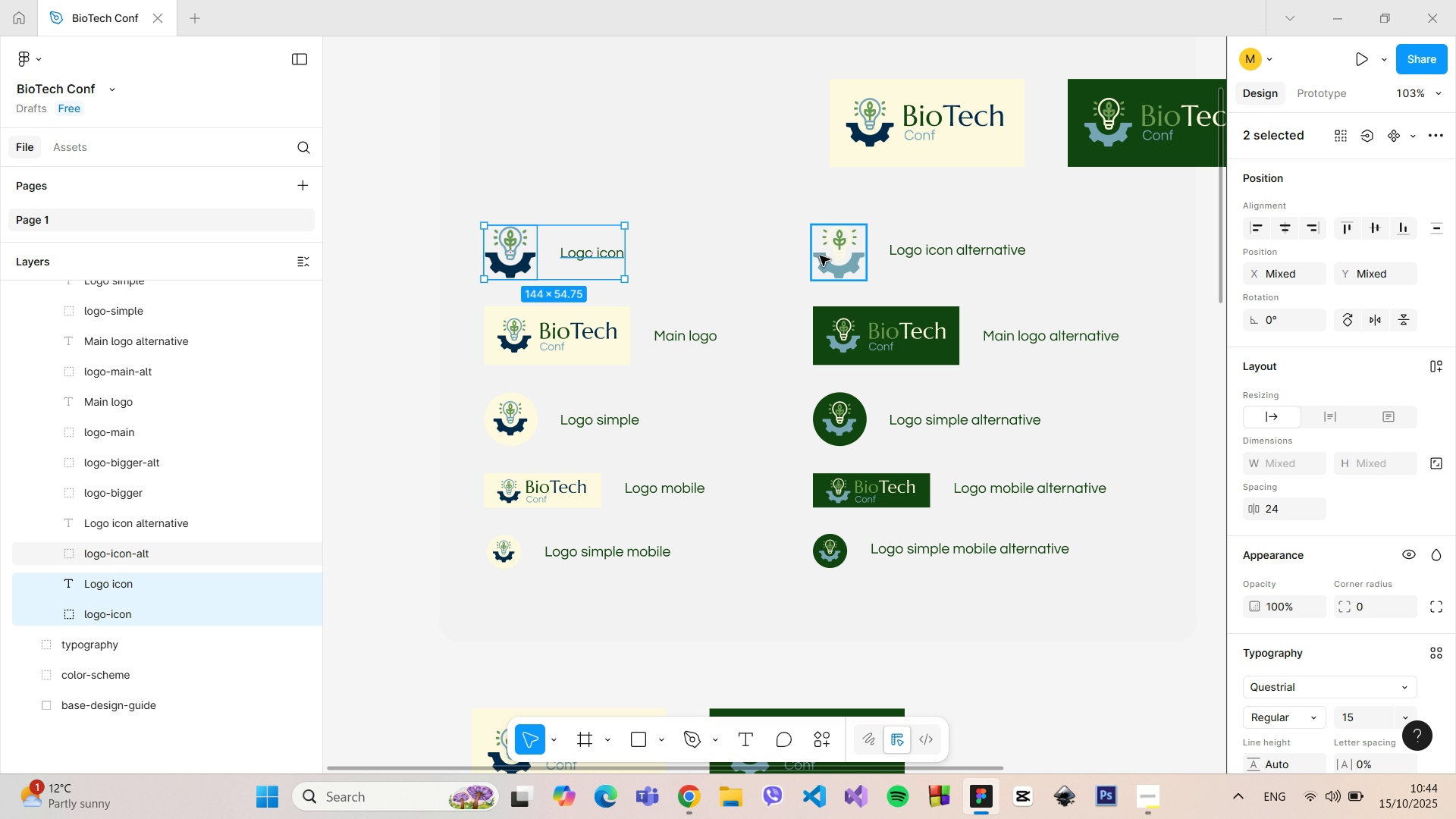 
left_click([823, 256])
 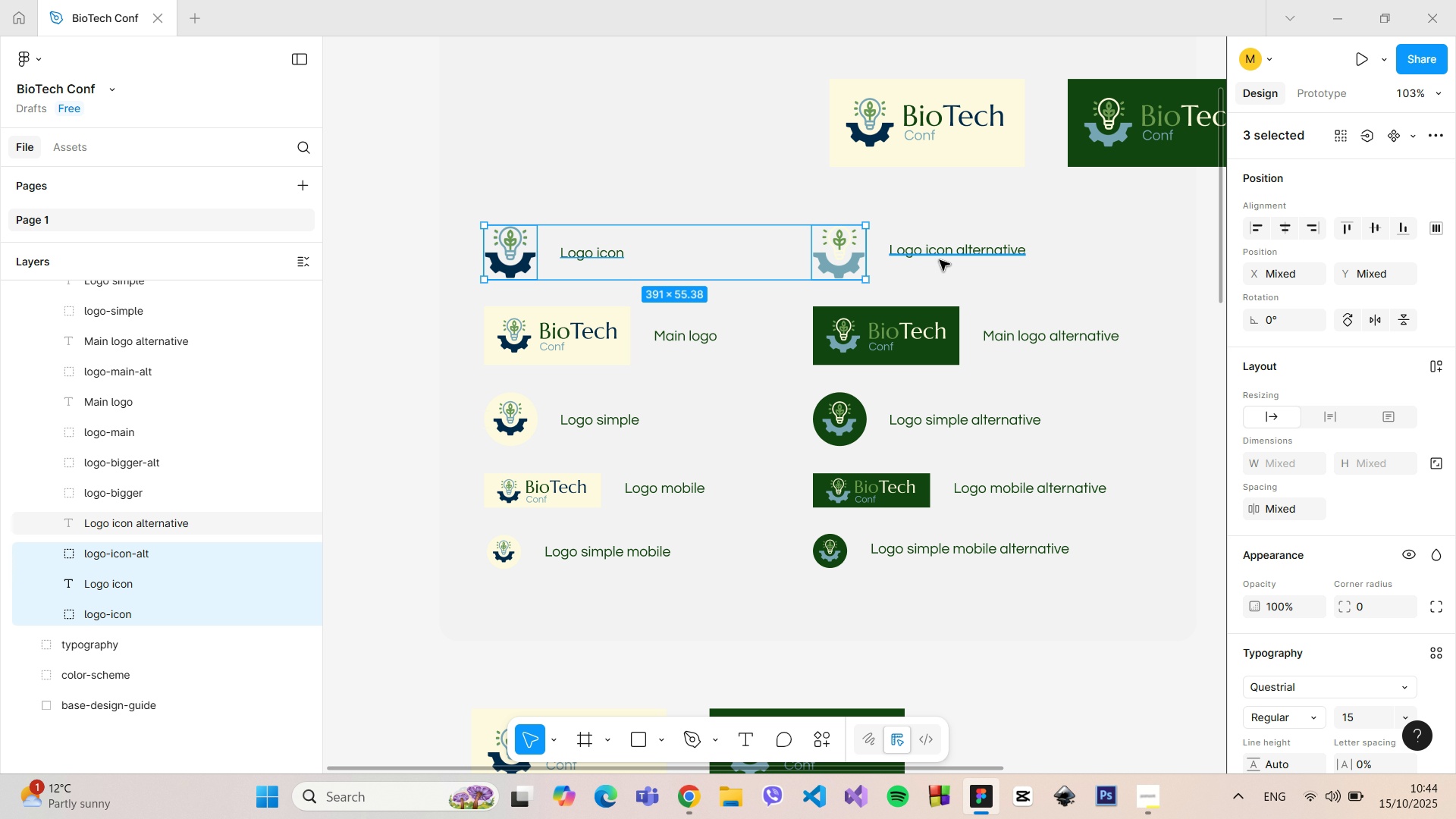 
hold_key(key=ShiftLeft, duration=0.49)
left_click([940, 260])
 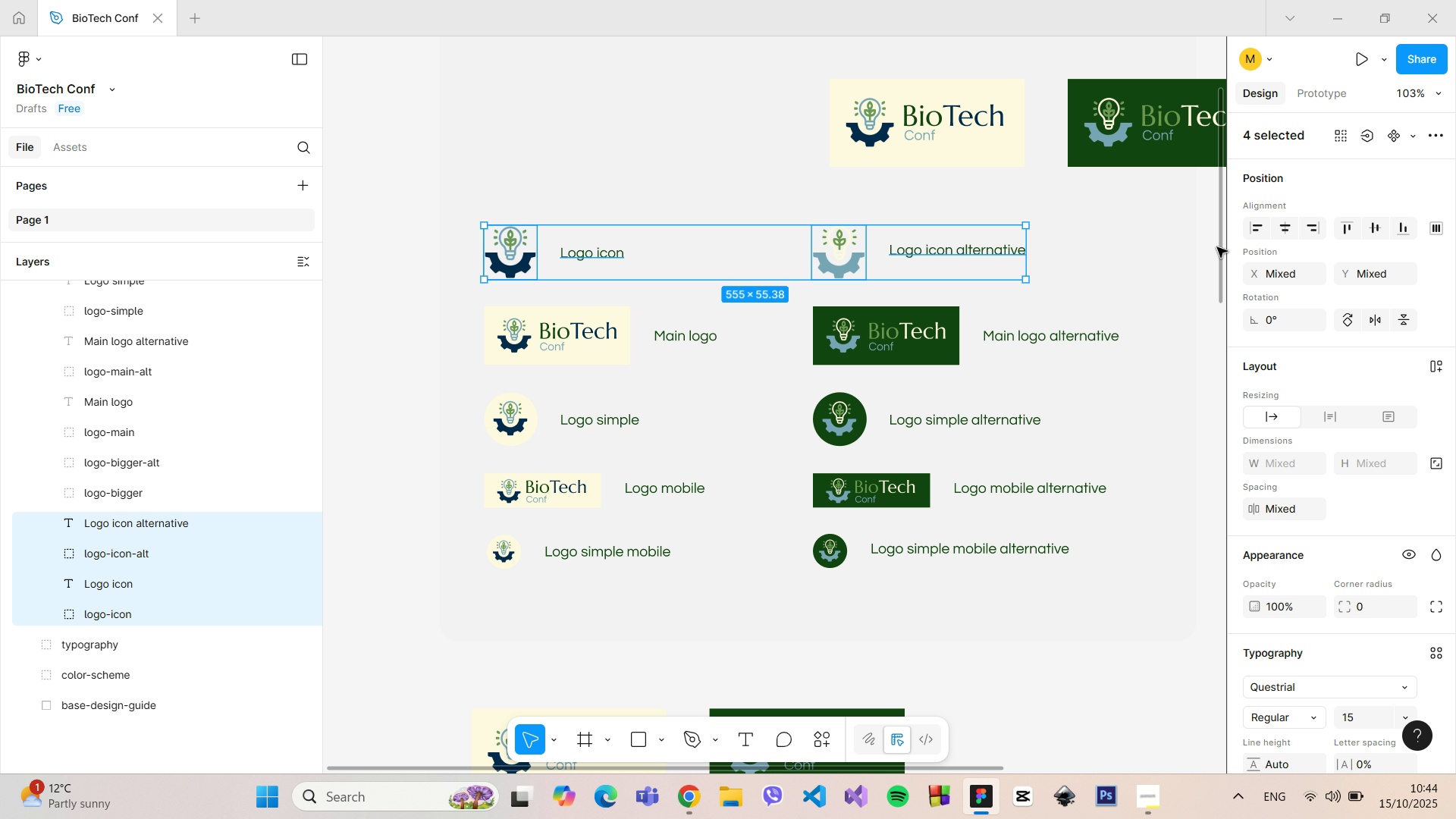 
left_click_drag(start_coordinate=[1219, 249], to_coordinate=[1216, 208])
 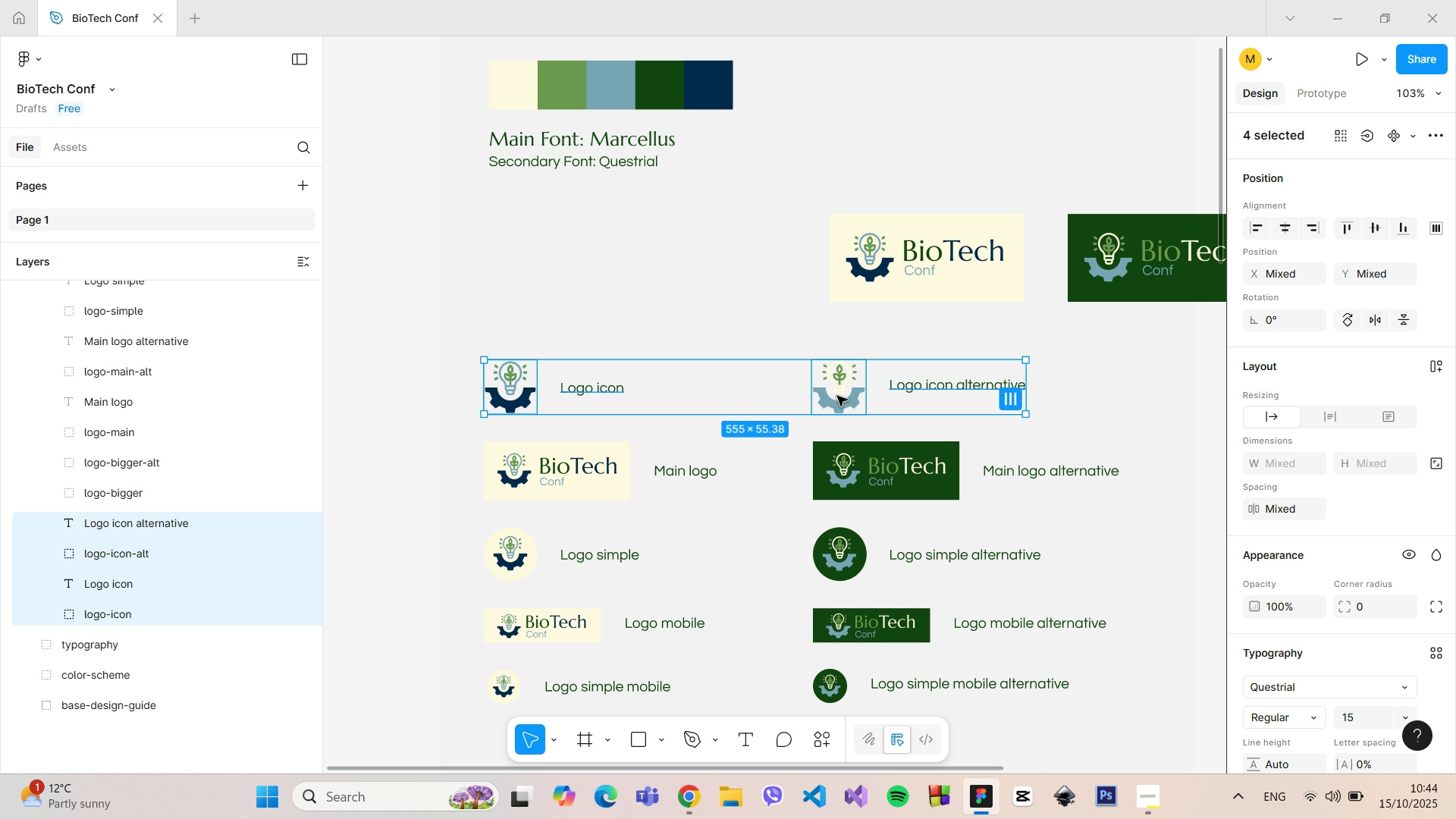 
left_click_drag(start_coordinate=[839, 395], to_coordinate=[839, 282])
 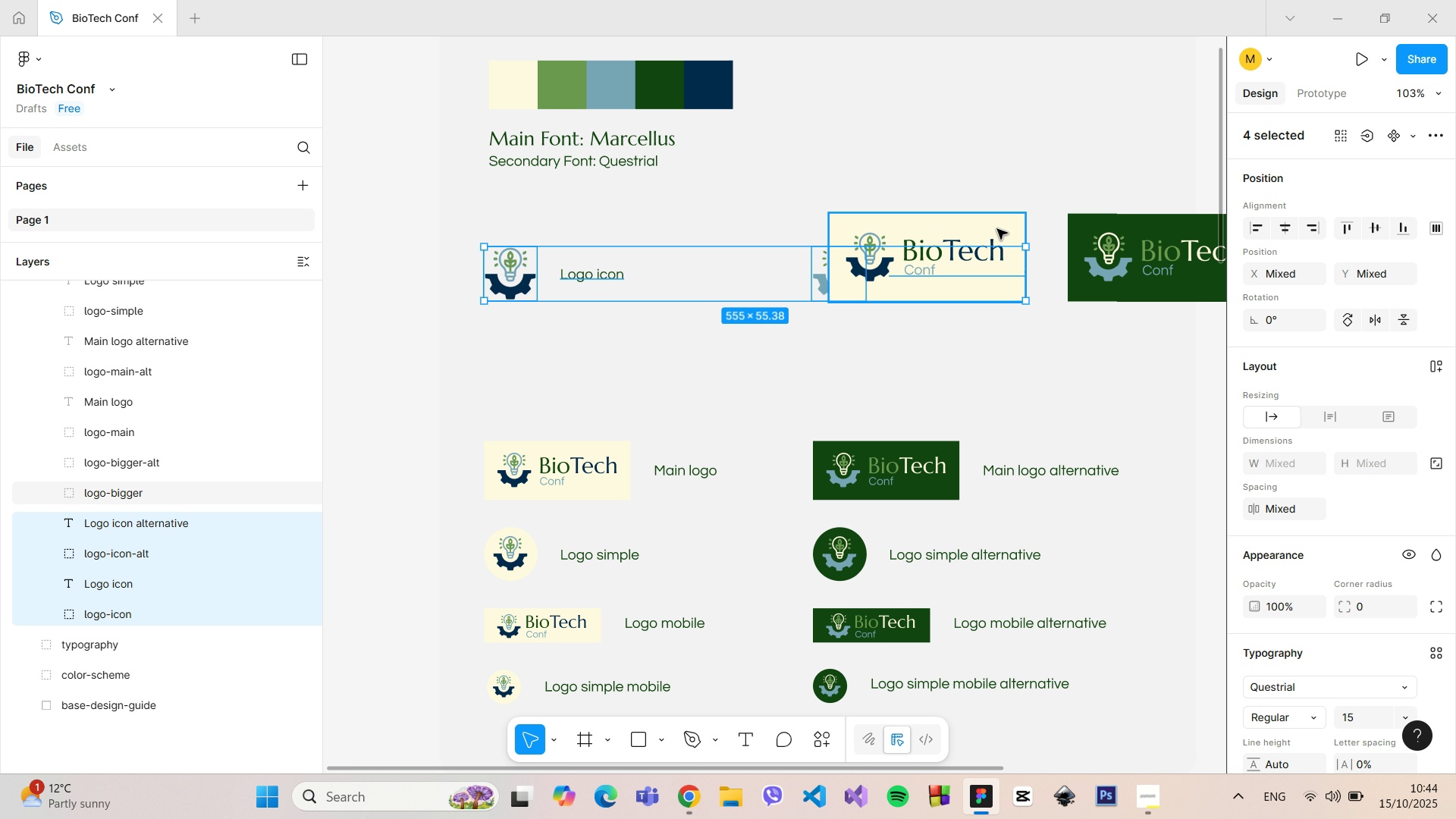 
left_click([997, 229])
 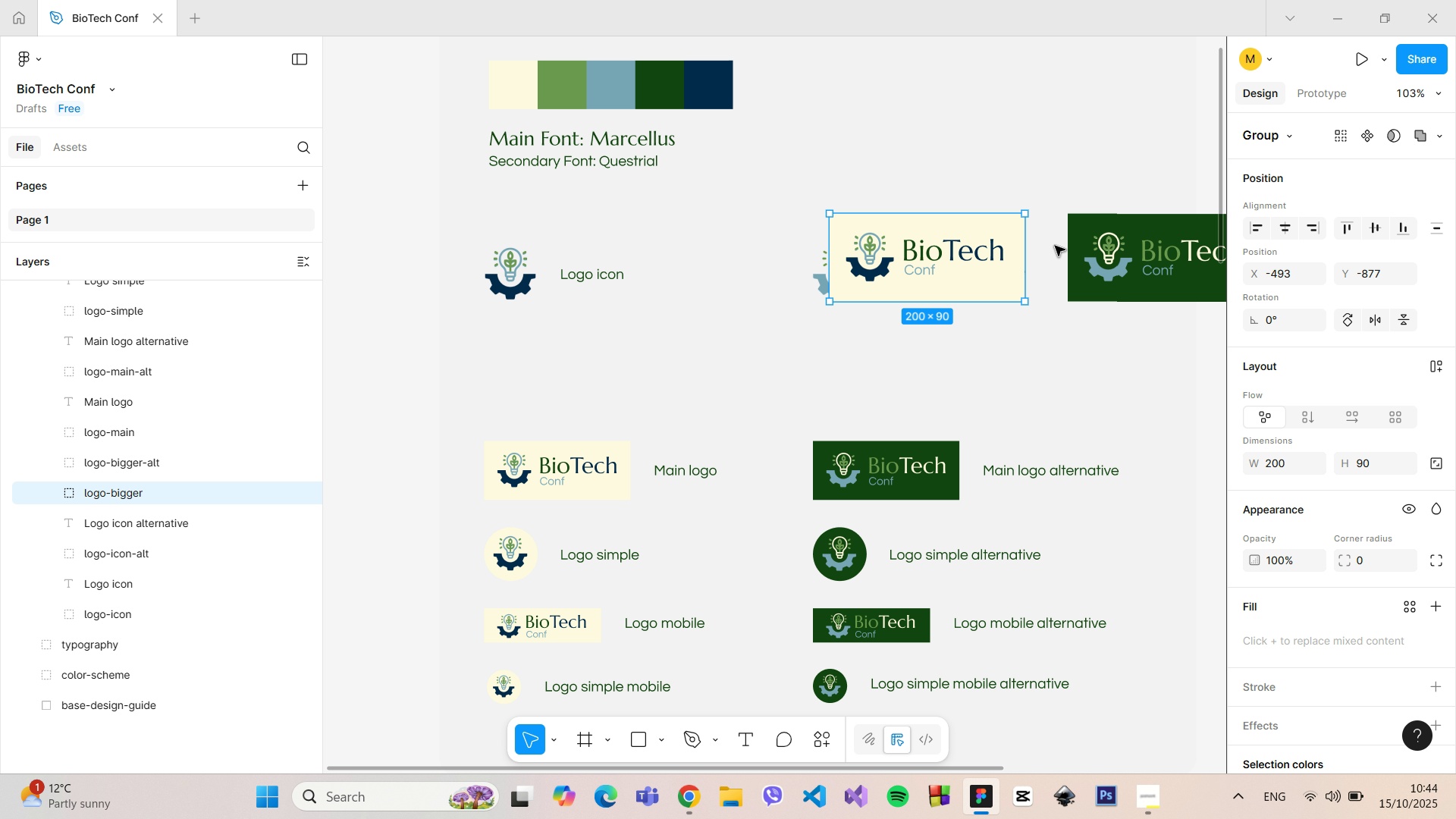 
hold_key(key=ShiftLeft, duration=0.76)
left_click([1092, 255])
 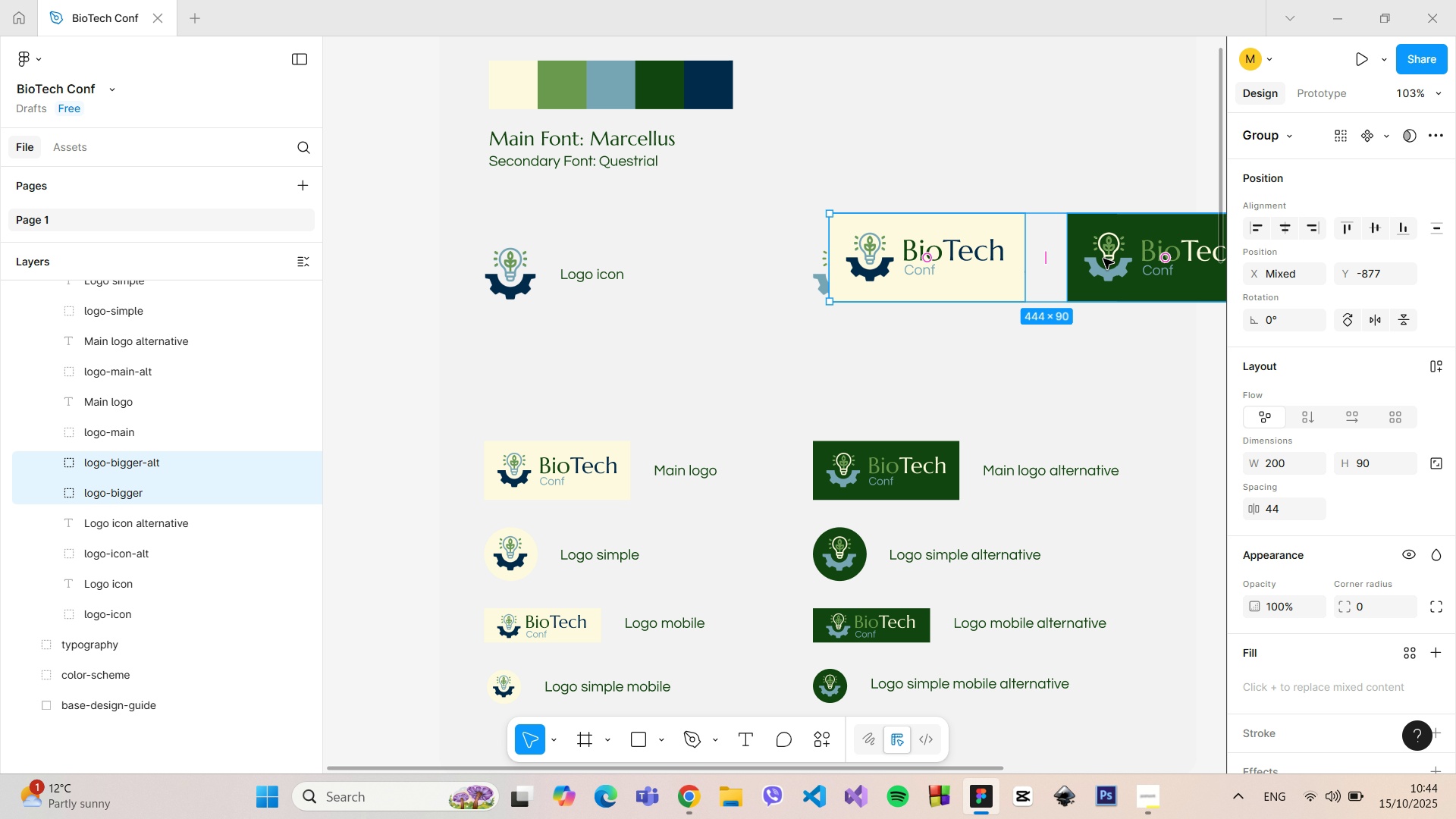 
left_click_drag(start_coordinate=[1103, 259], to_coordinate=[763, 366])
 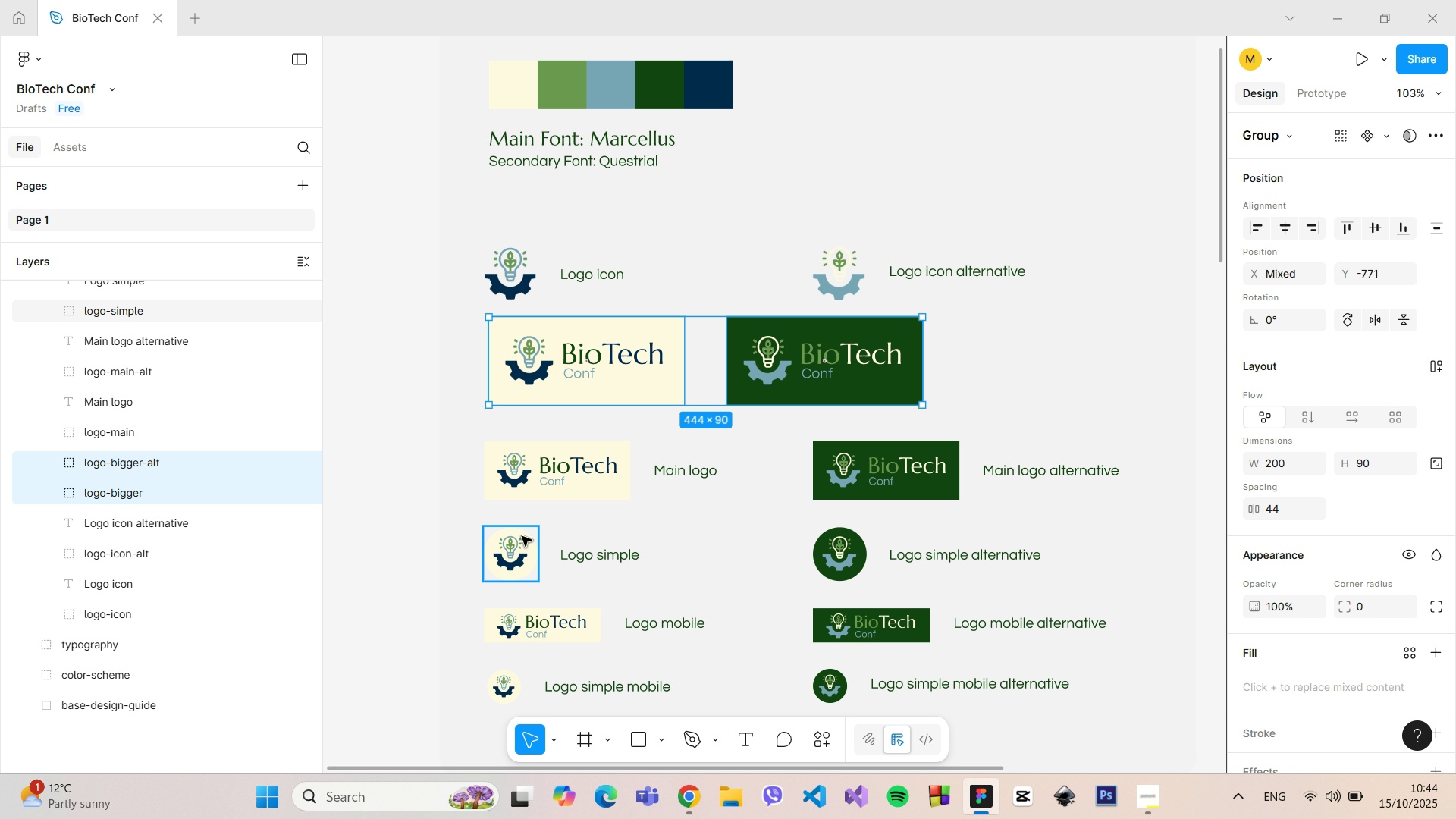 
left_click([522, 536])
 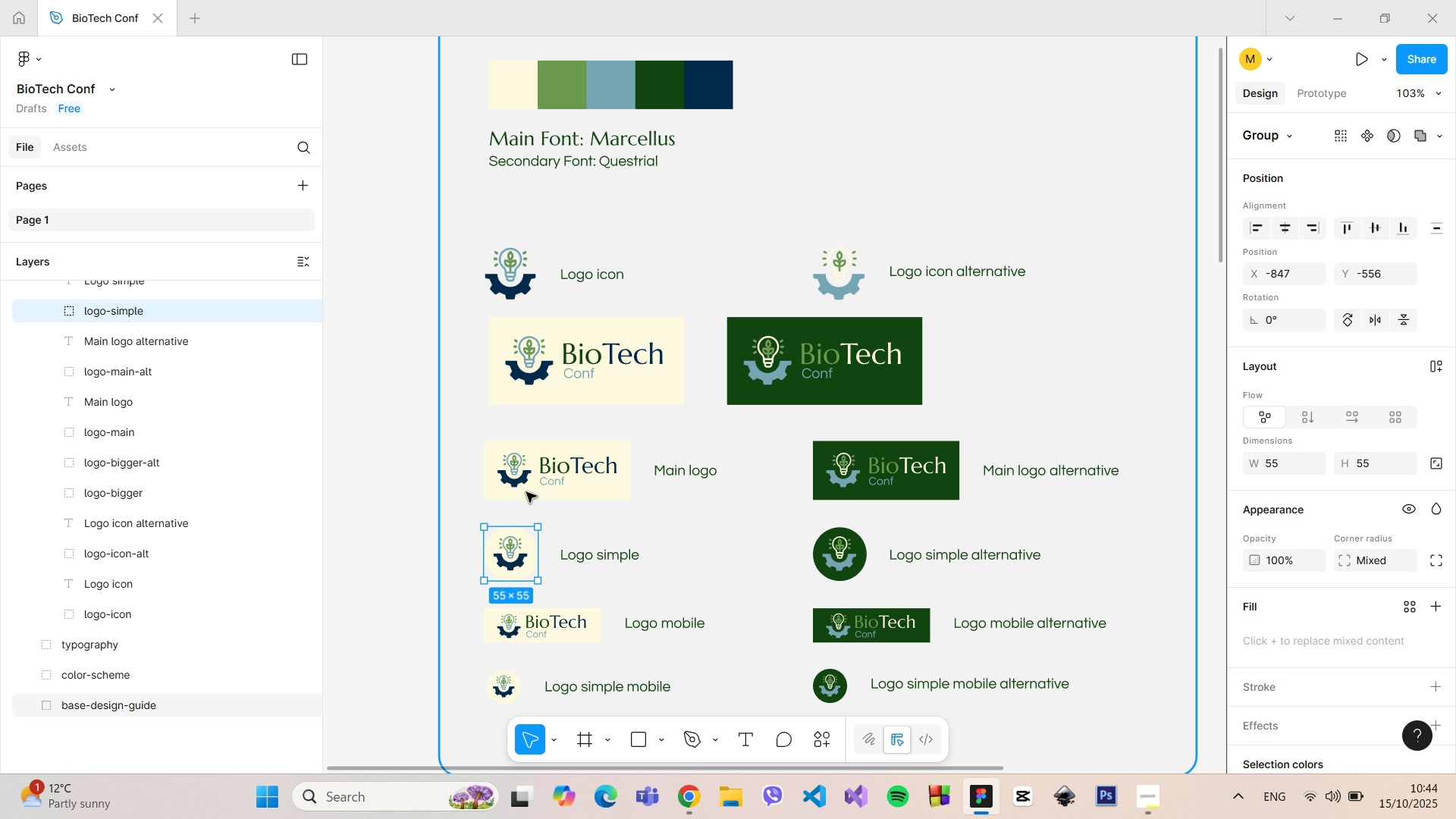 
hold_key(key=MetaLeft, duration=0.58)
 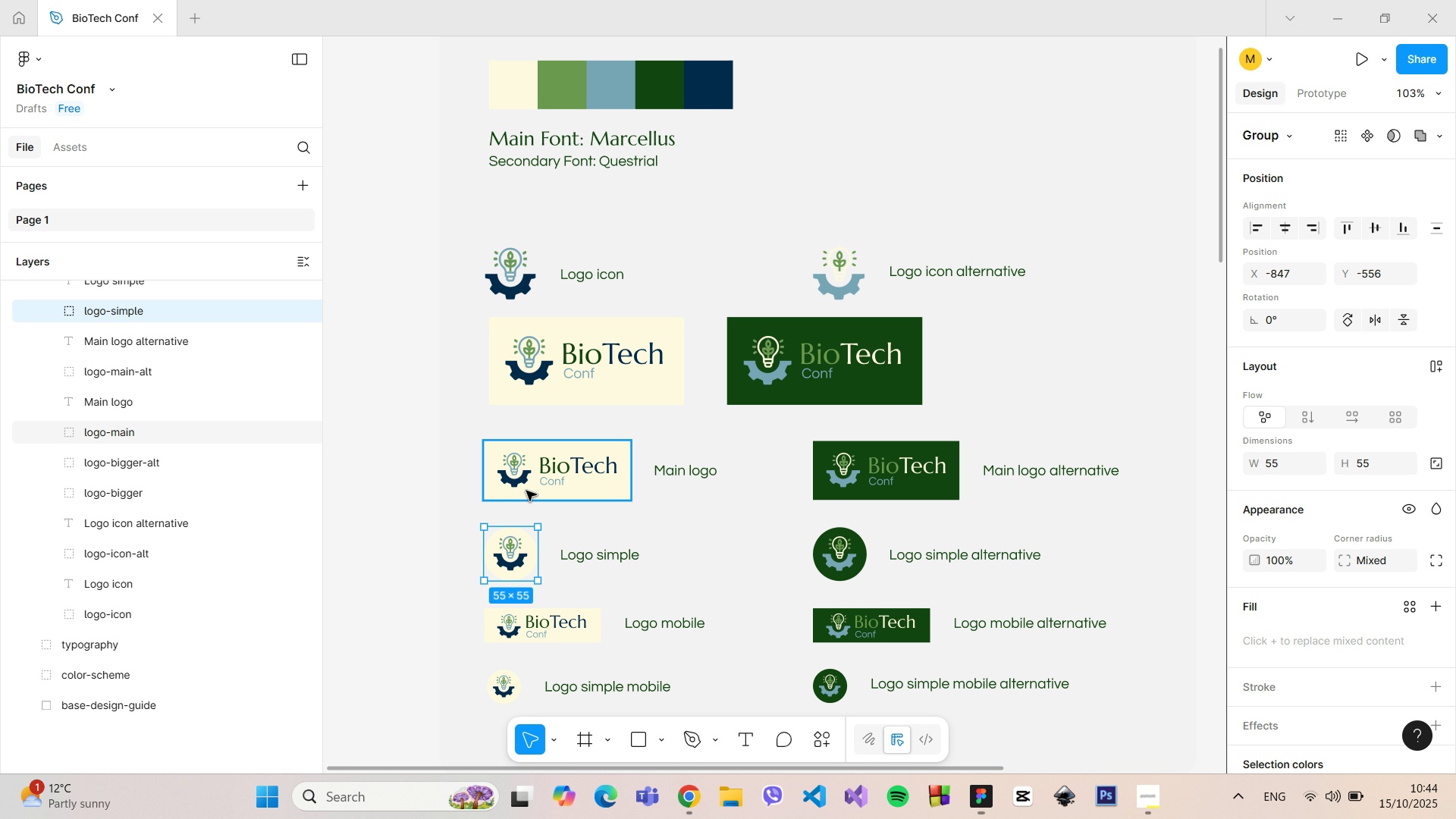 
hold_key(key=AltLeft, duration=0.45)
 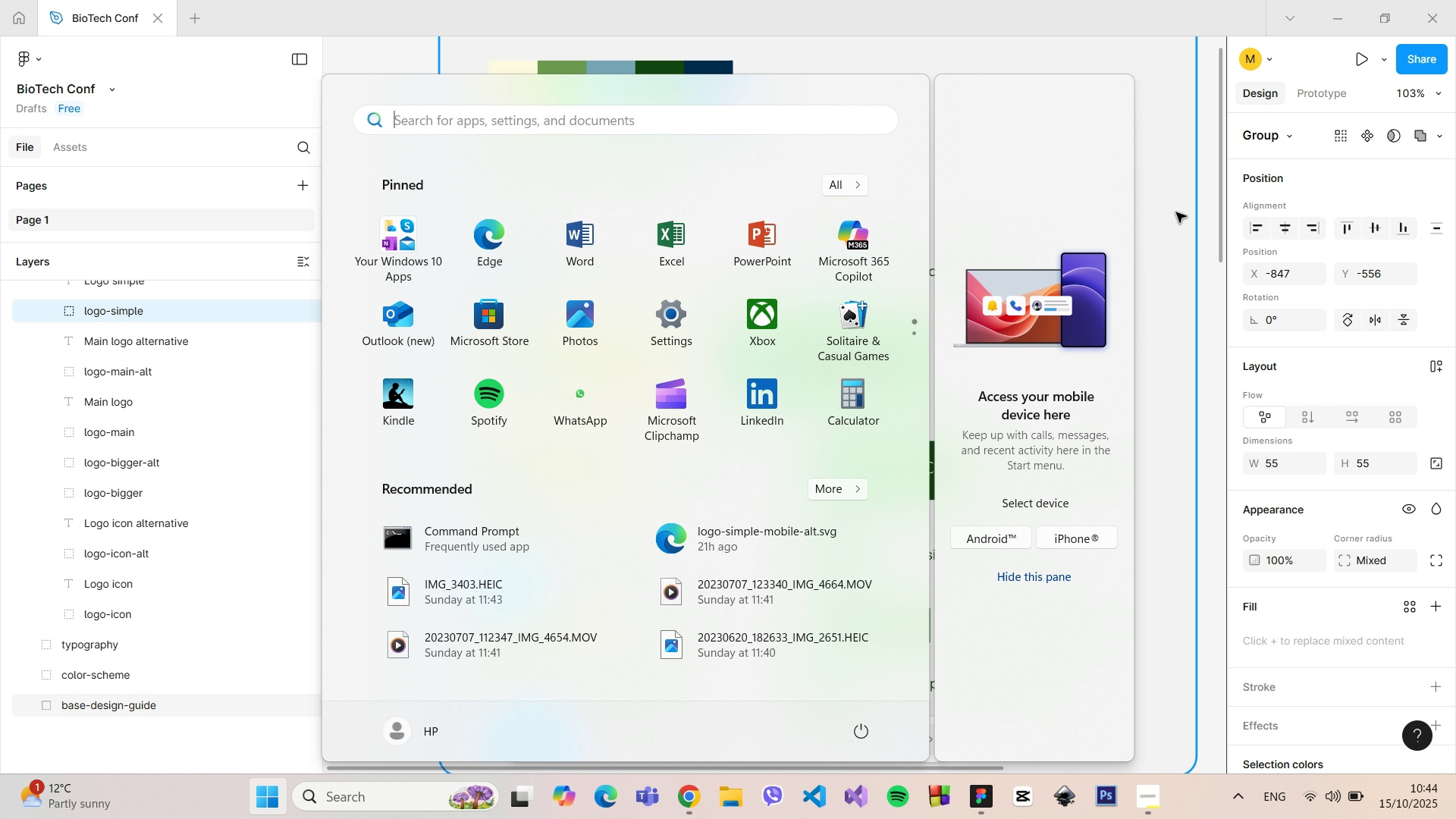 
left_click([1178, 214])
 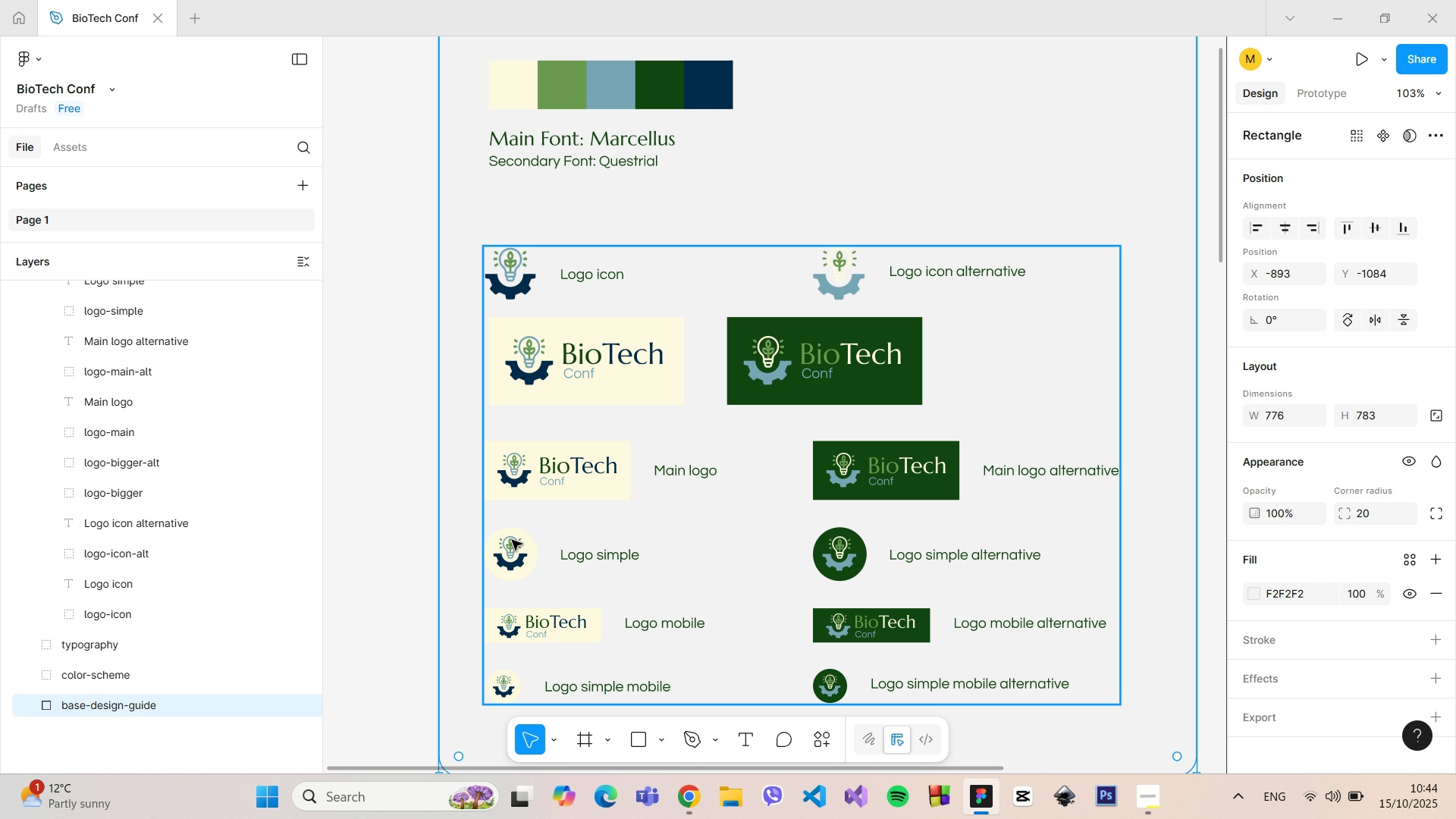 
double_click([512, 540])
 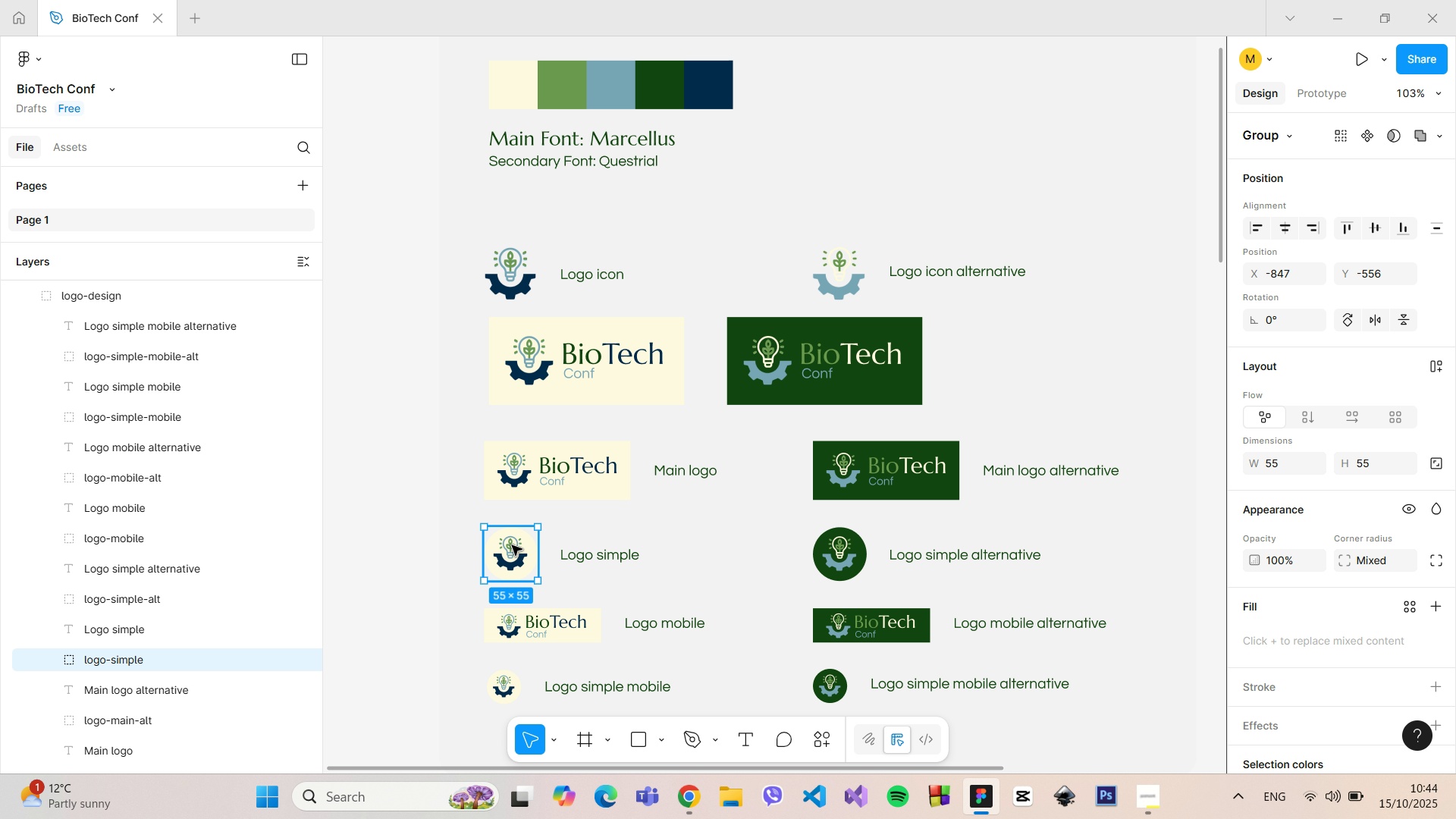 
hold_key(key=AltLeft, duration=0.57)
 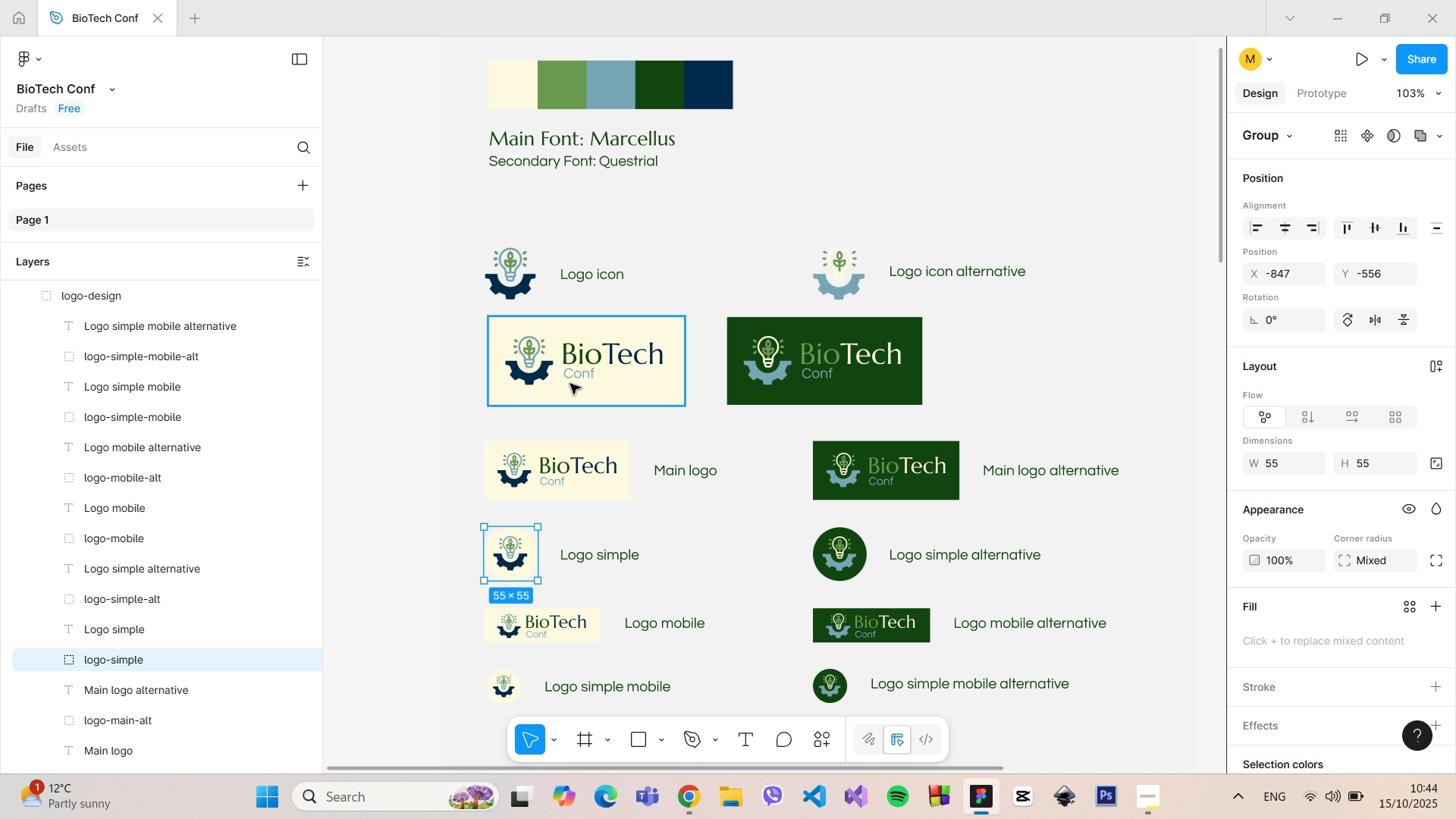 
left_click([570, 384])
 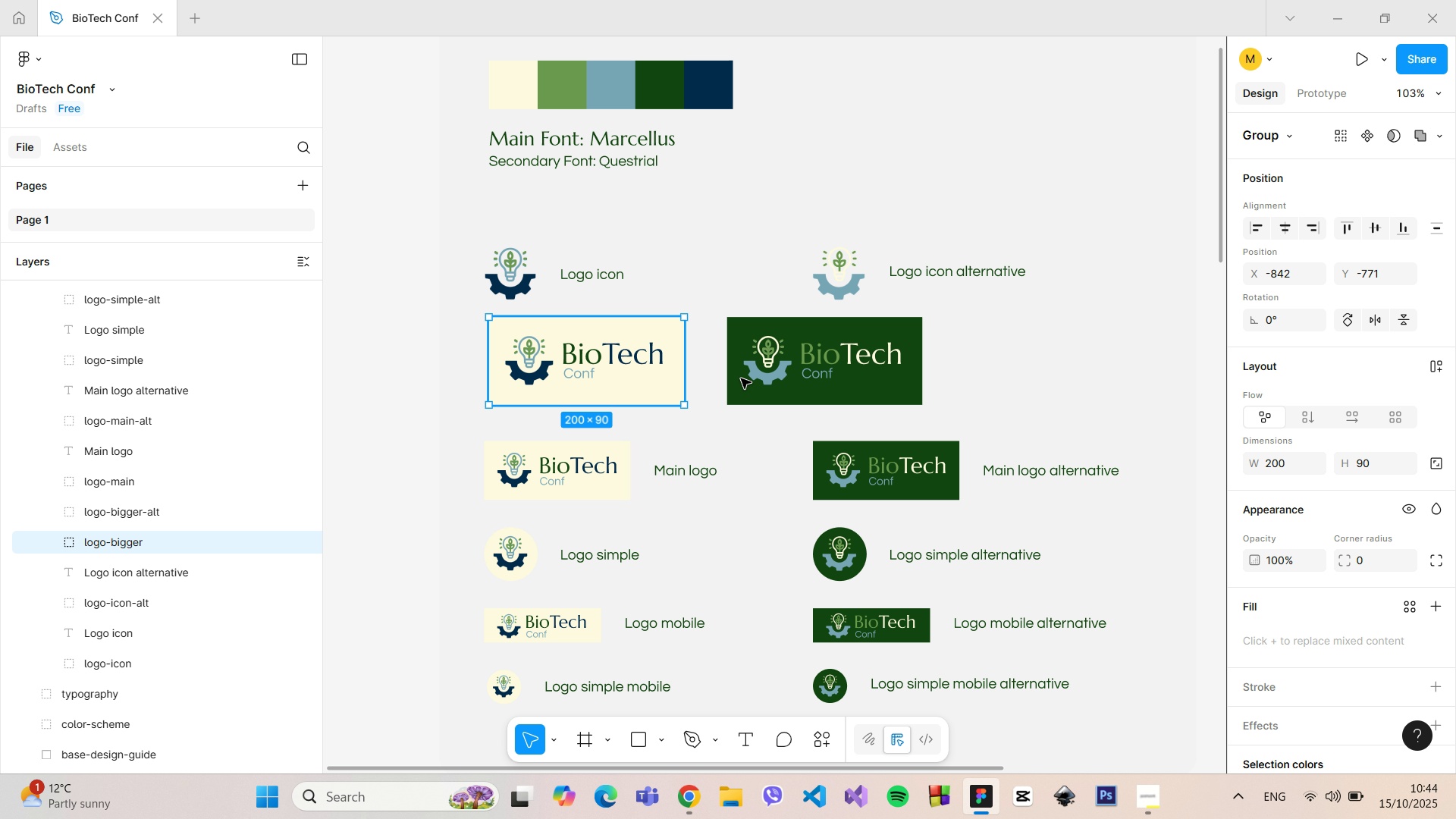 
hold_key(key=ShiftLeft, duration=0.66)
left_click([755, 375])
 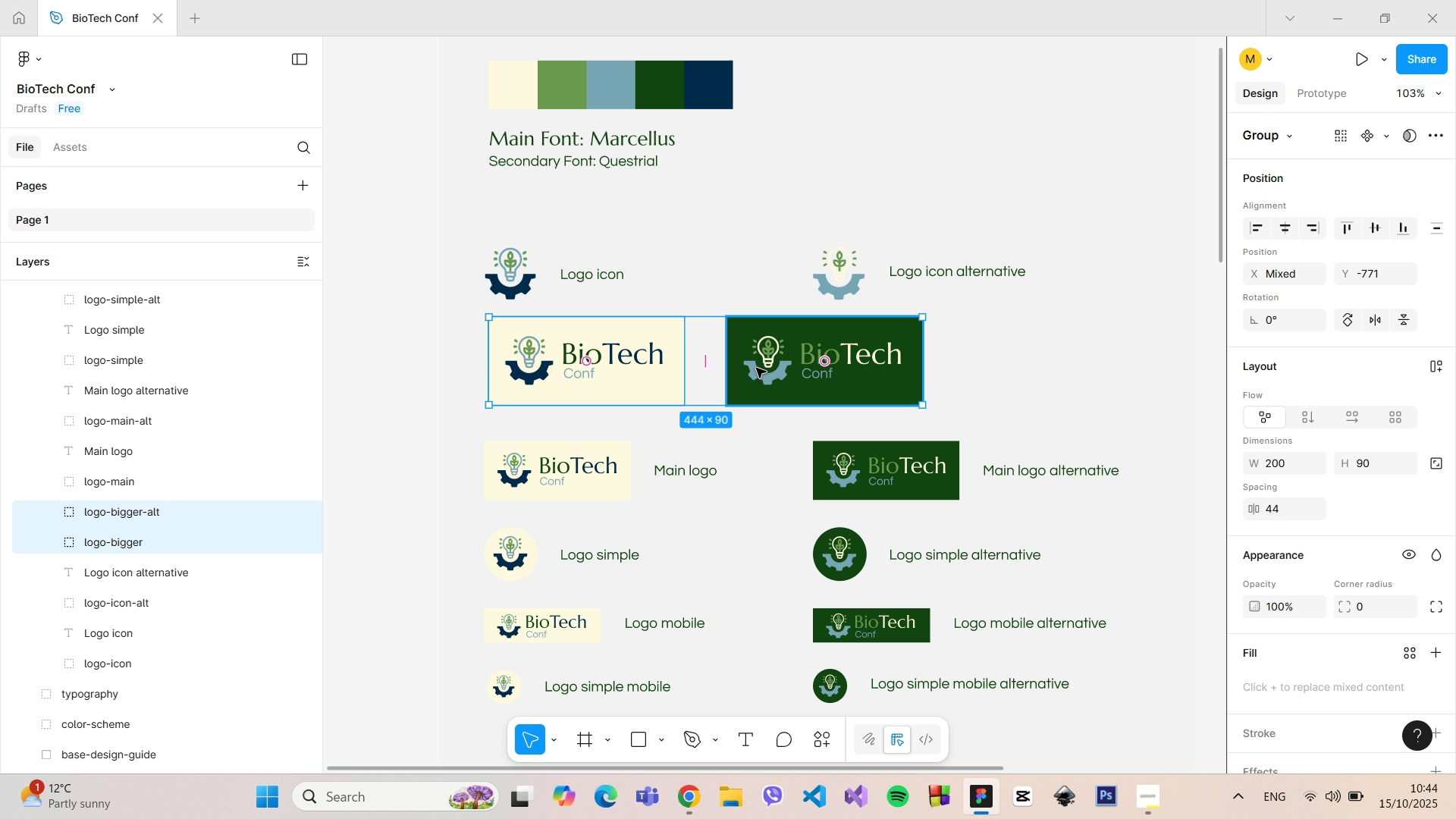 
left_click_drag(start_coordinate=[756, 368], to_coordinate=[757, 375])
 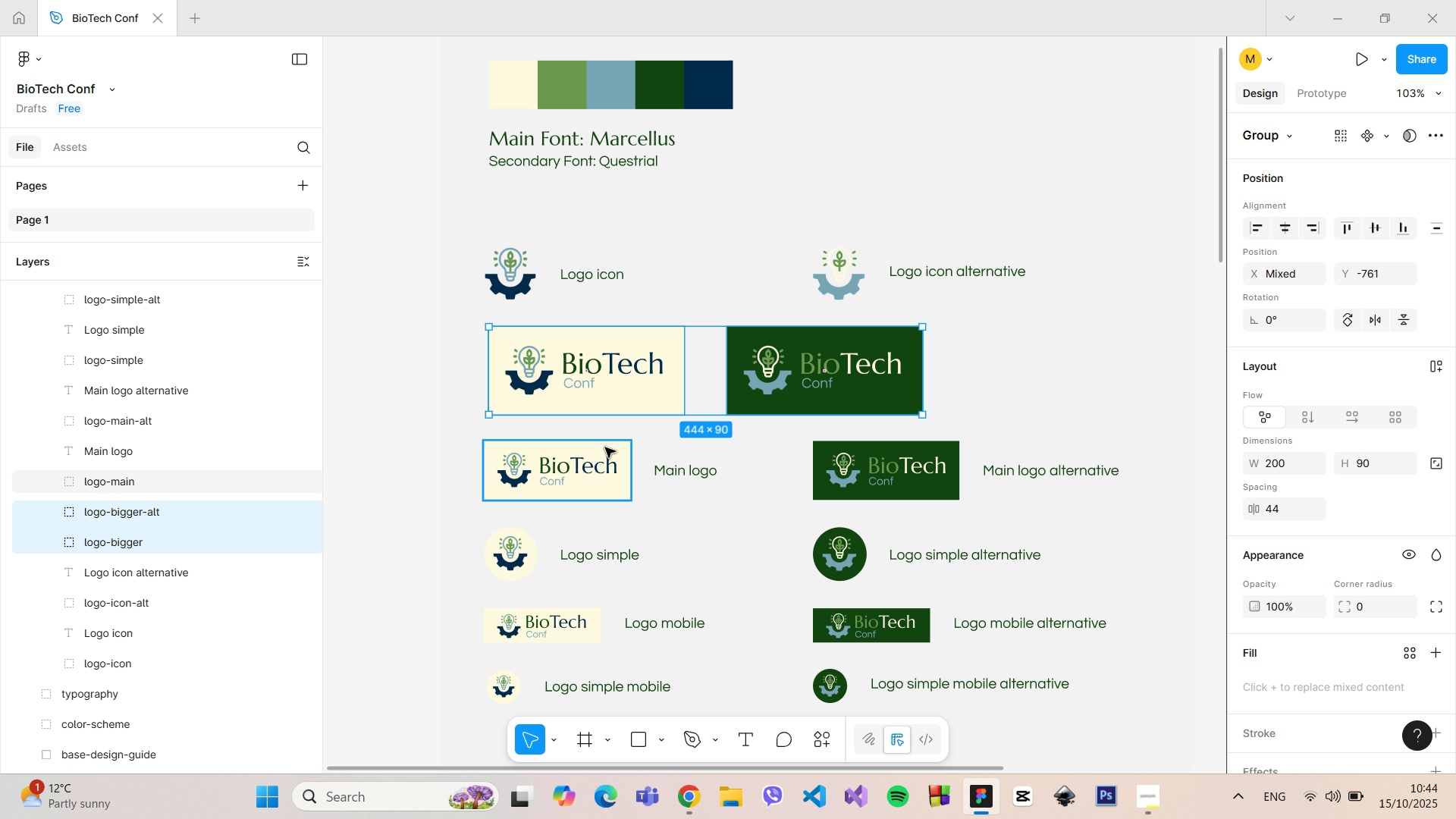 
hold_key(key=AltLeft, duration=1.47)
 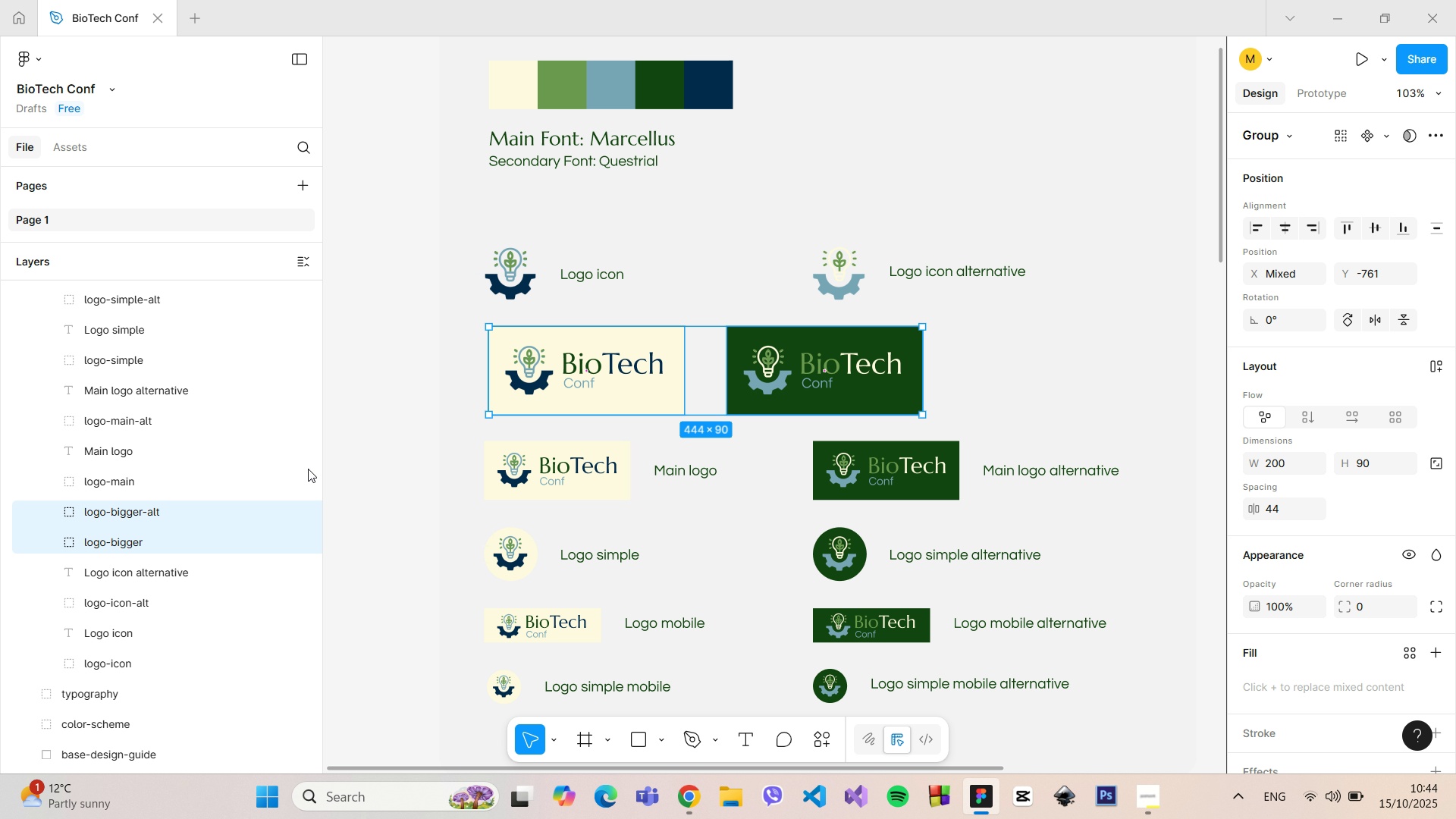 
left_click([306, 469])
 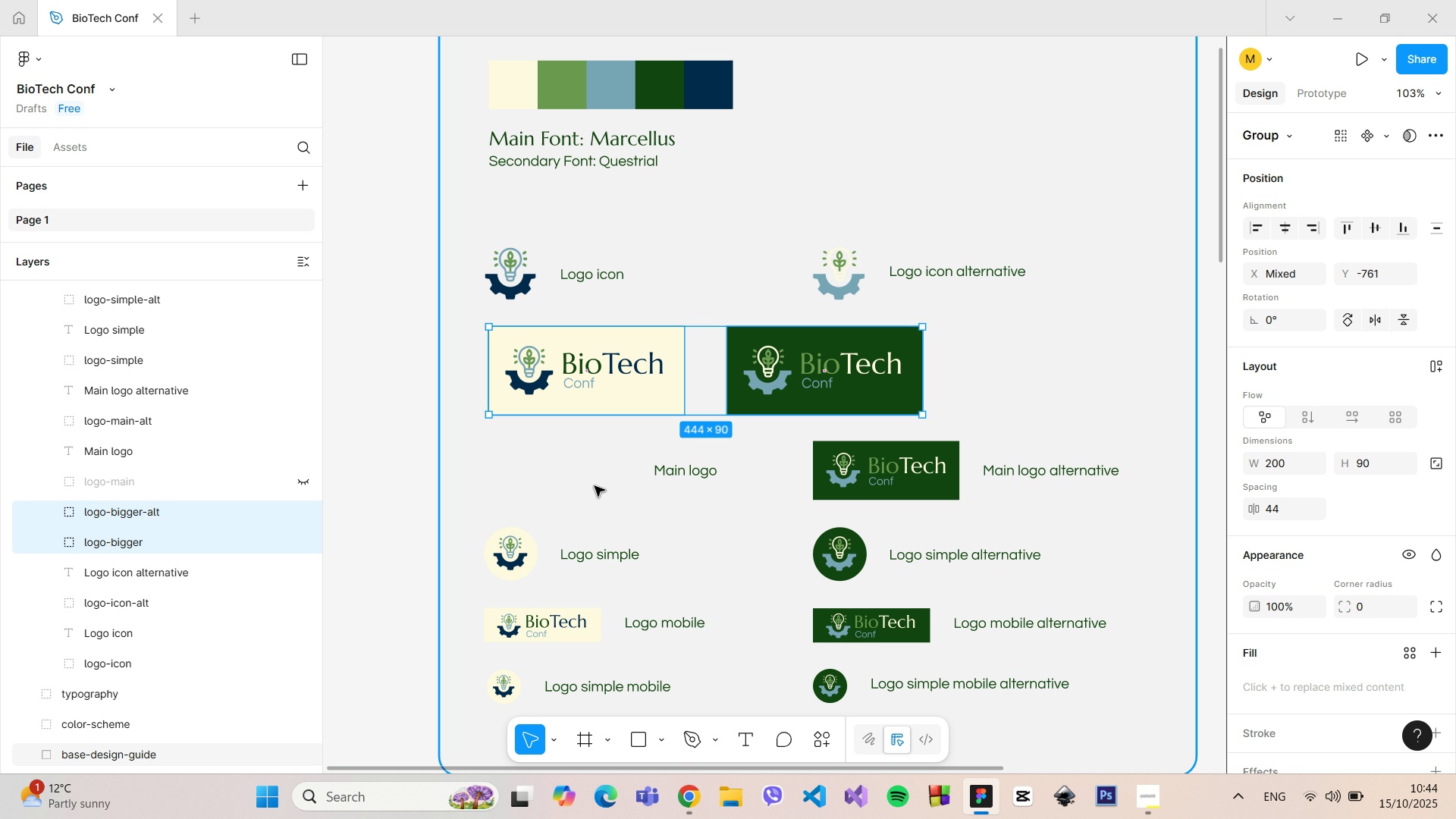 
key(Control+Z)
 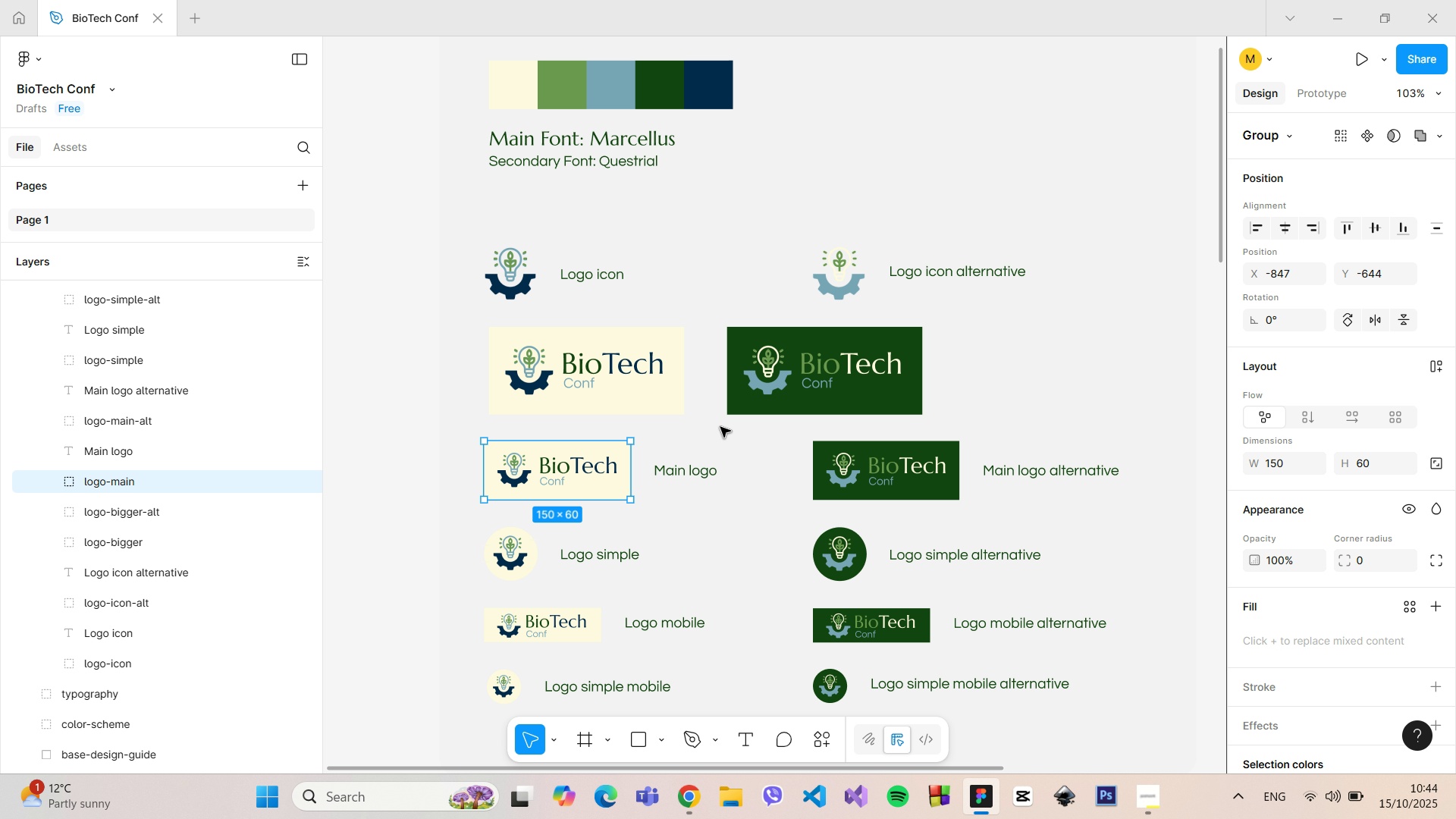 
left_click([777, 391])
 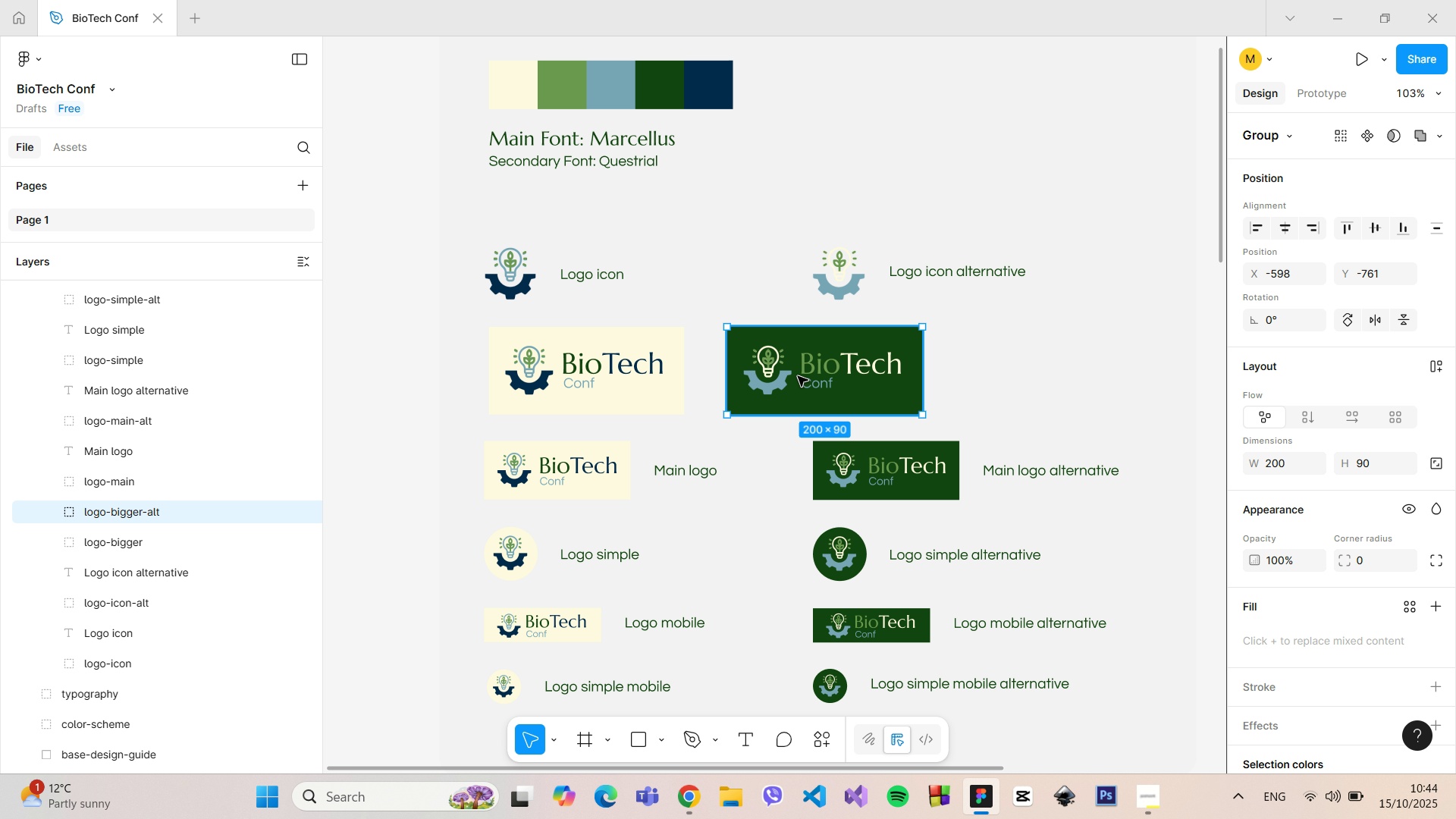 
left_click_drag(start_coordinate=[803, 374], to_coordinate=[890, 373])
 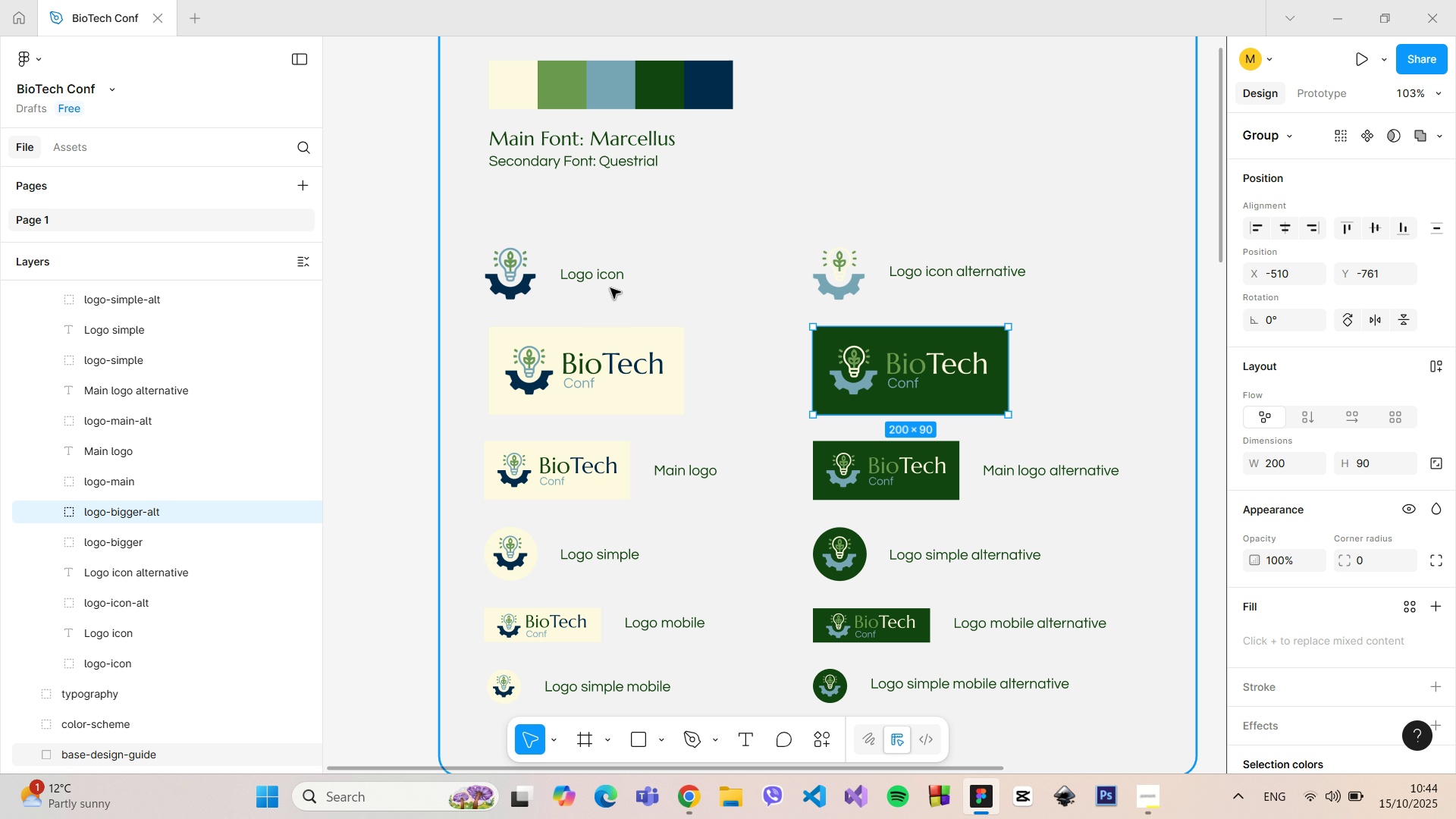 
left_click([598, 276])
 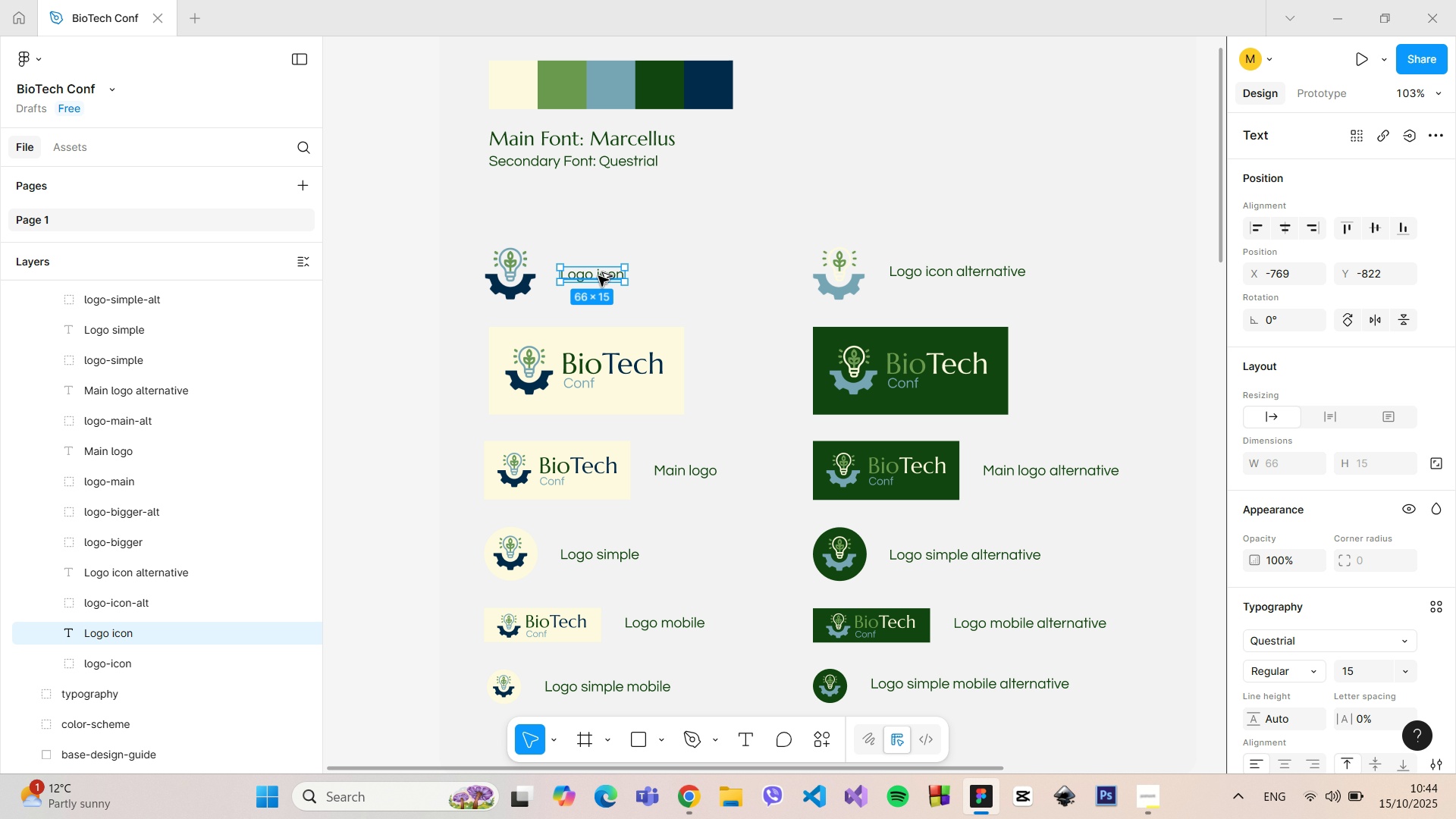 
hold_key(key=AltLeft, duration=1.51)
left_click_drag(start_coordinate=[598, 276], to_coordinate=[753, 374])
 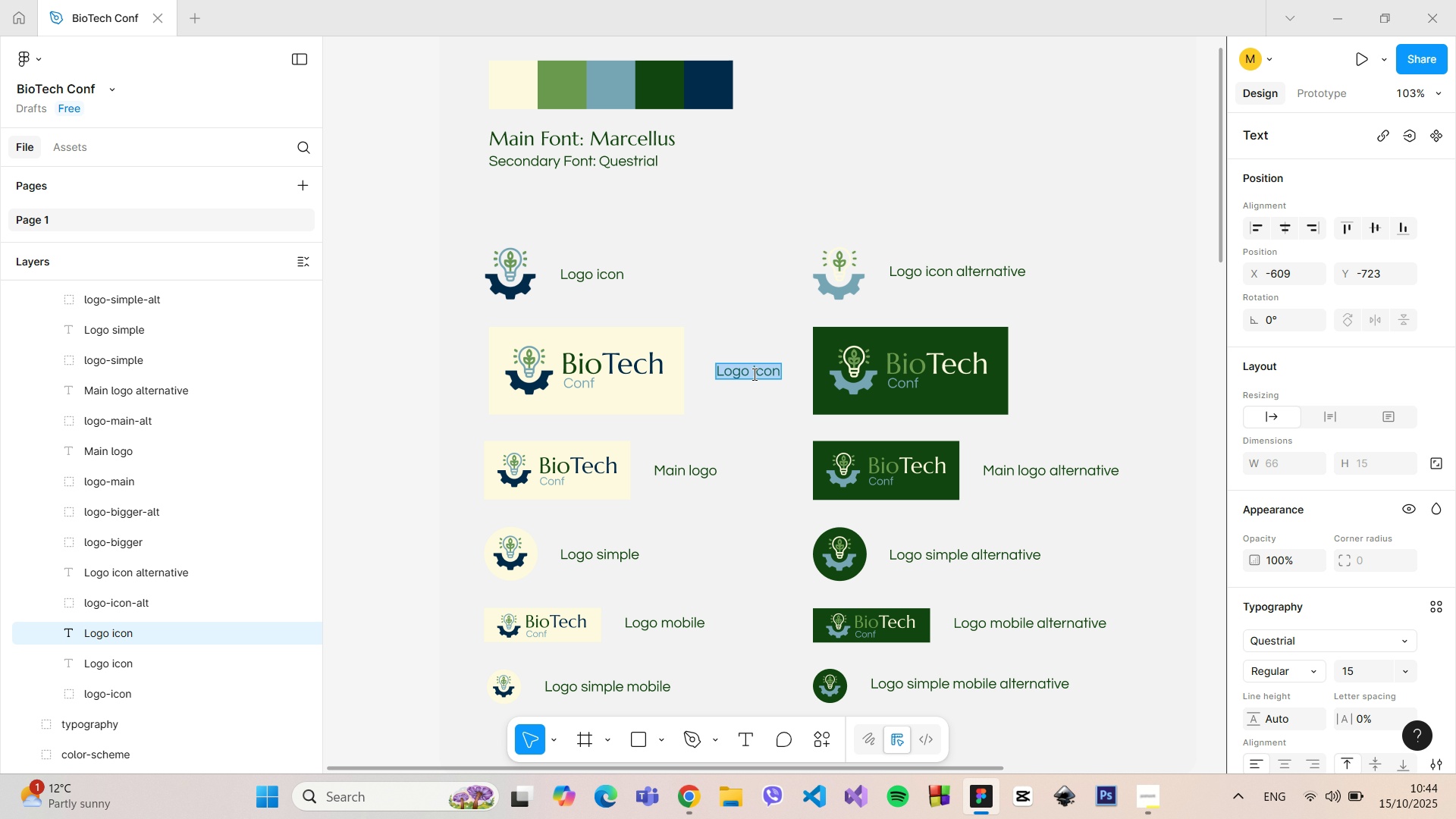 
hold_key(key=AltLeft, duration=0.36)
 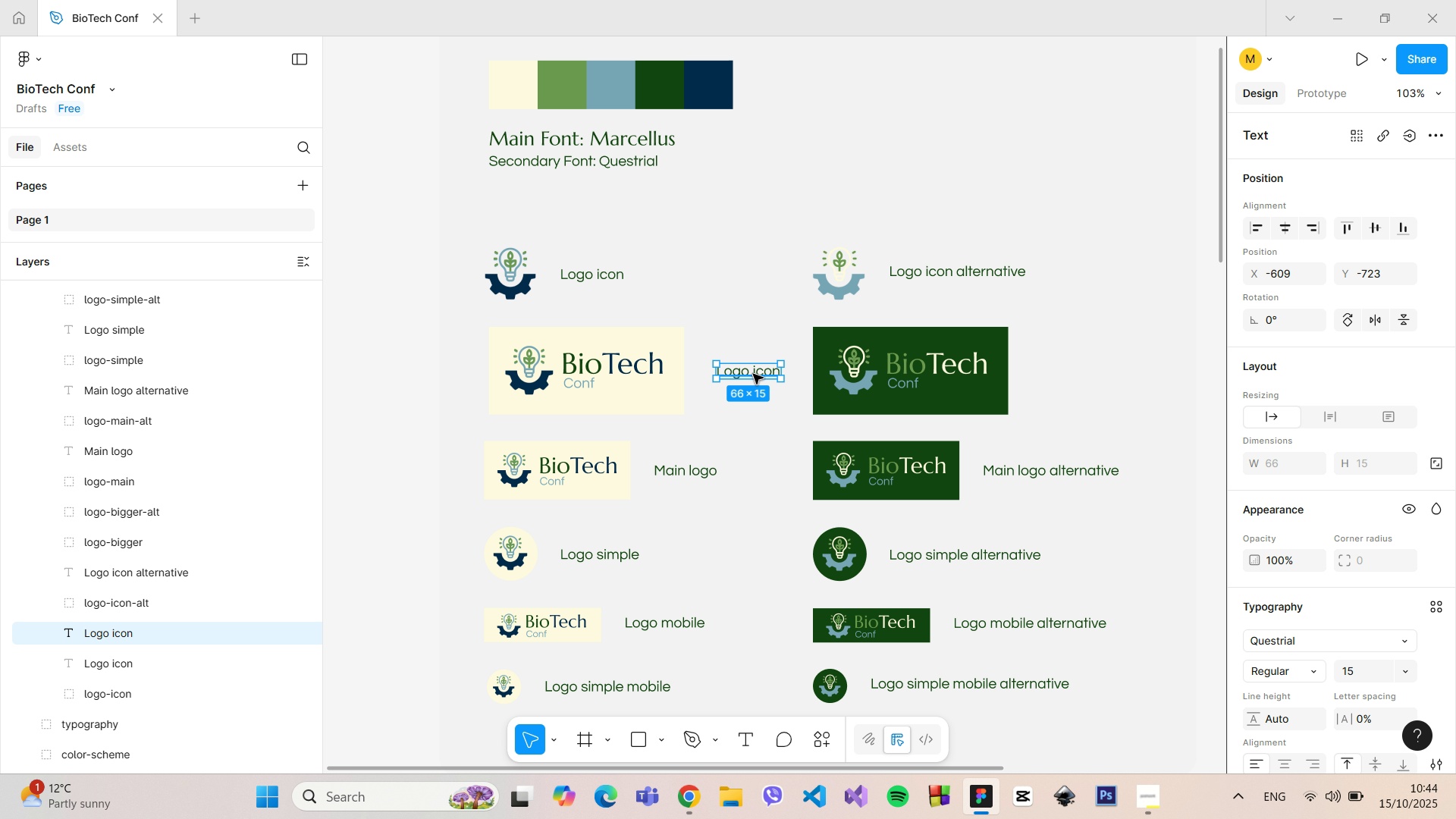 
double_click([753, 374])
 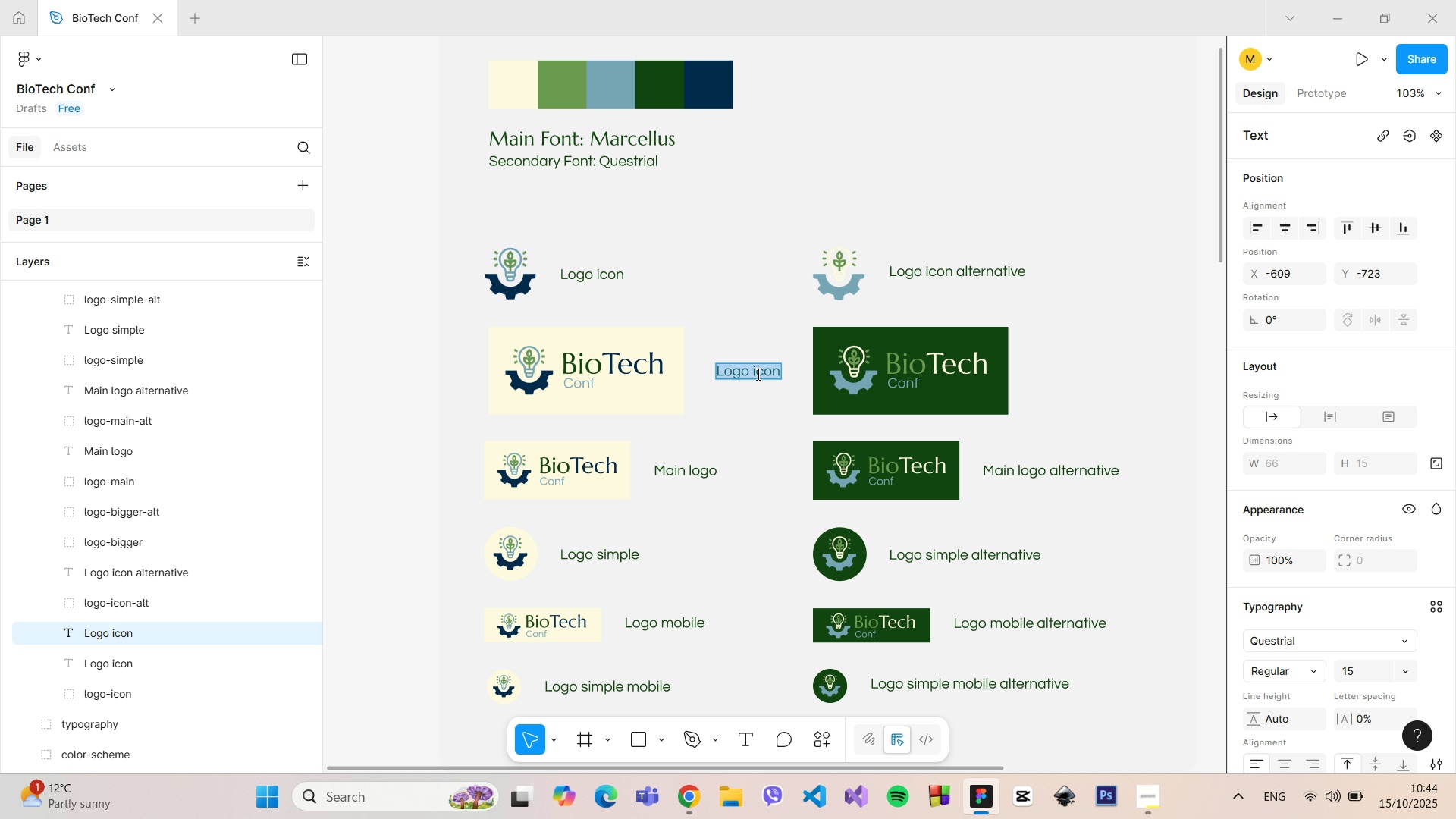 
triple_click([757, 374])
 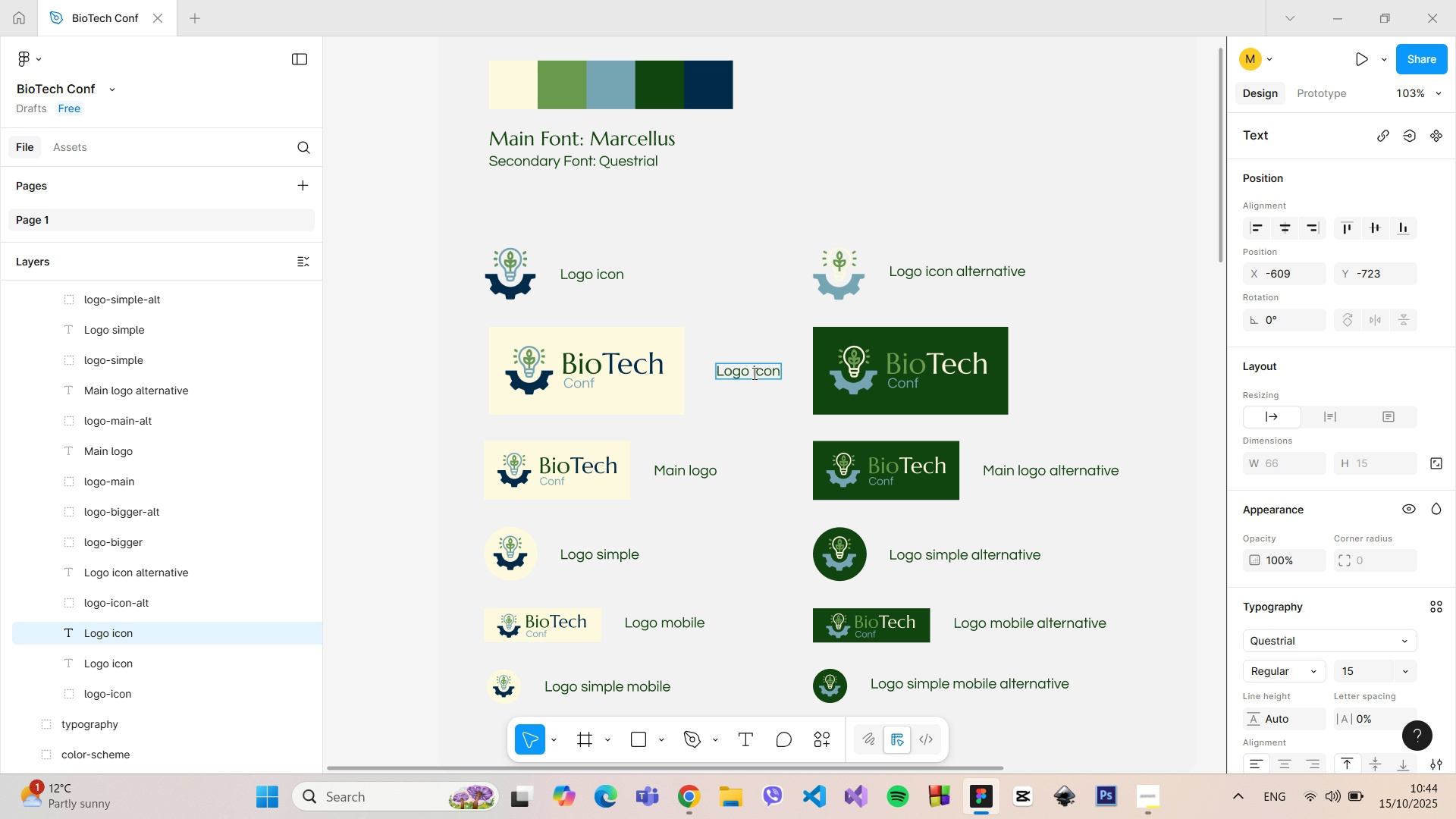 
left_click_drag(start_coordinate=[753, 373], to_coordinate=[778, 373])
 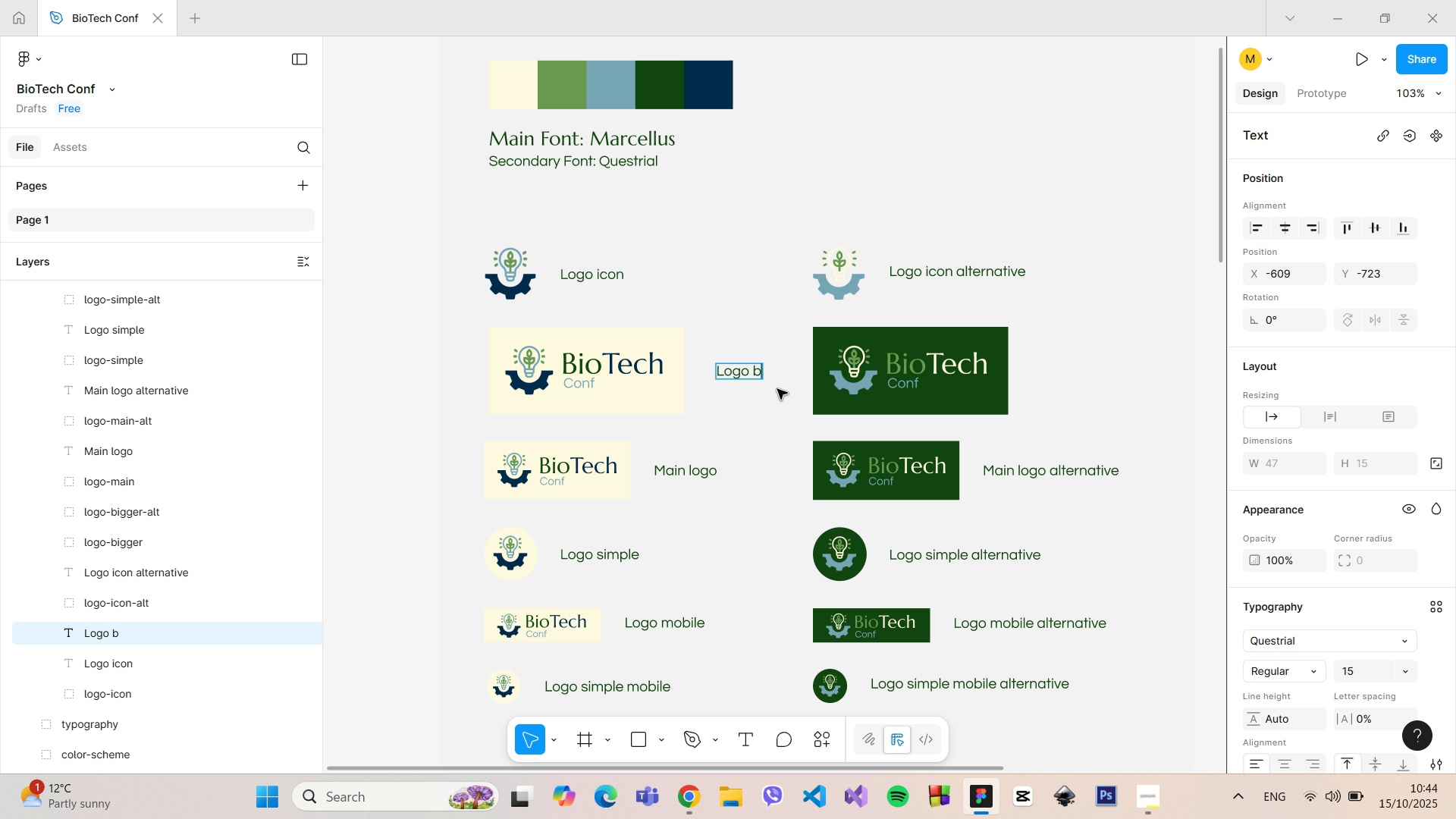 
type(bigger)
 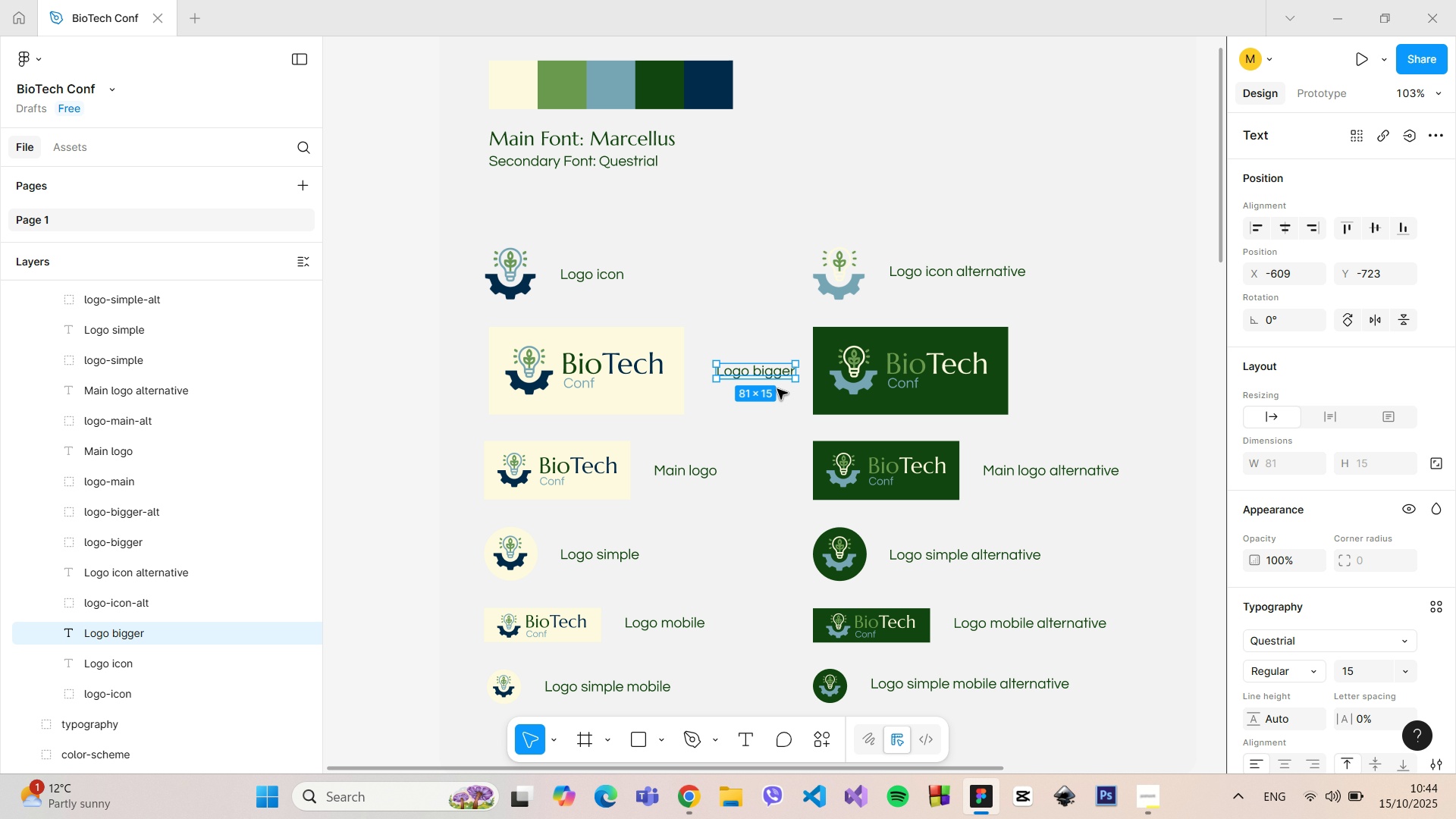 
left_click([777, 389])
 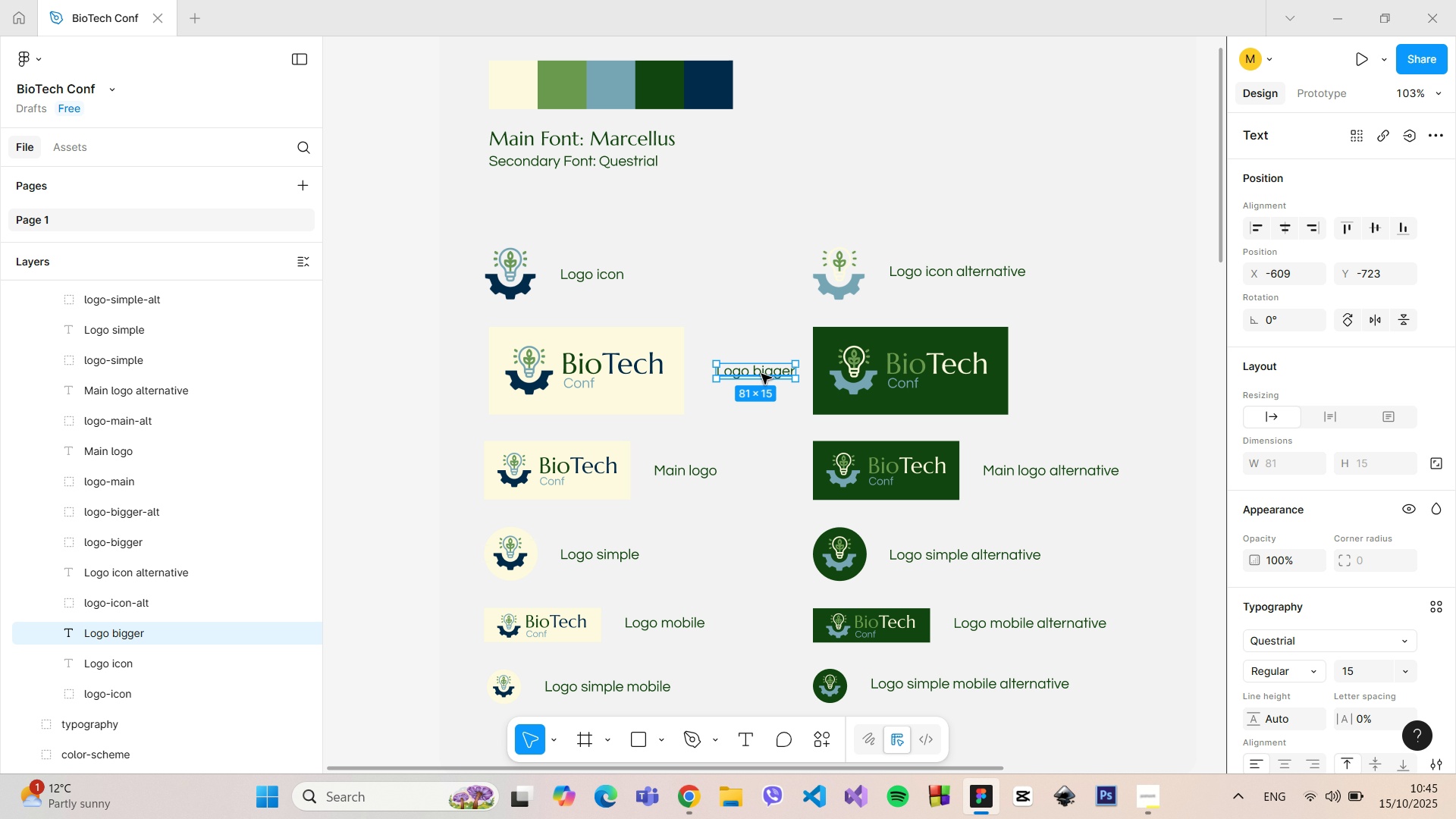 
left_click_drag(start_coordinate=[760, 373], to_coordinate=[755, 373])
 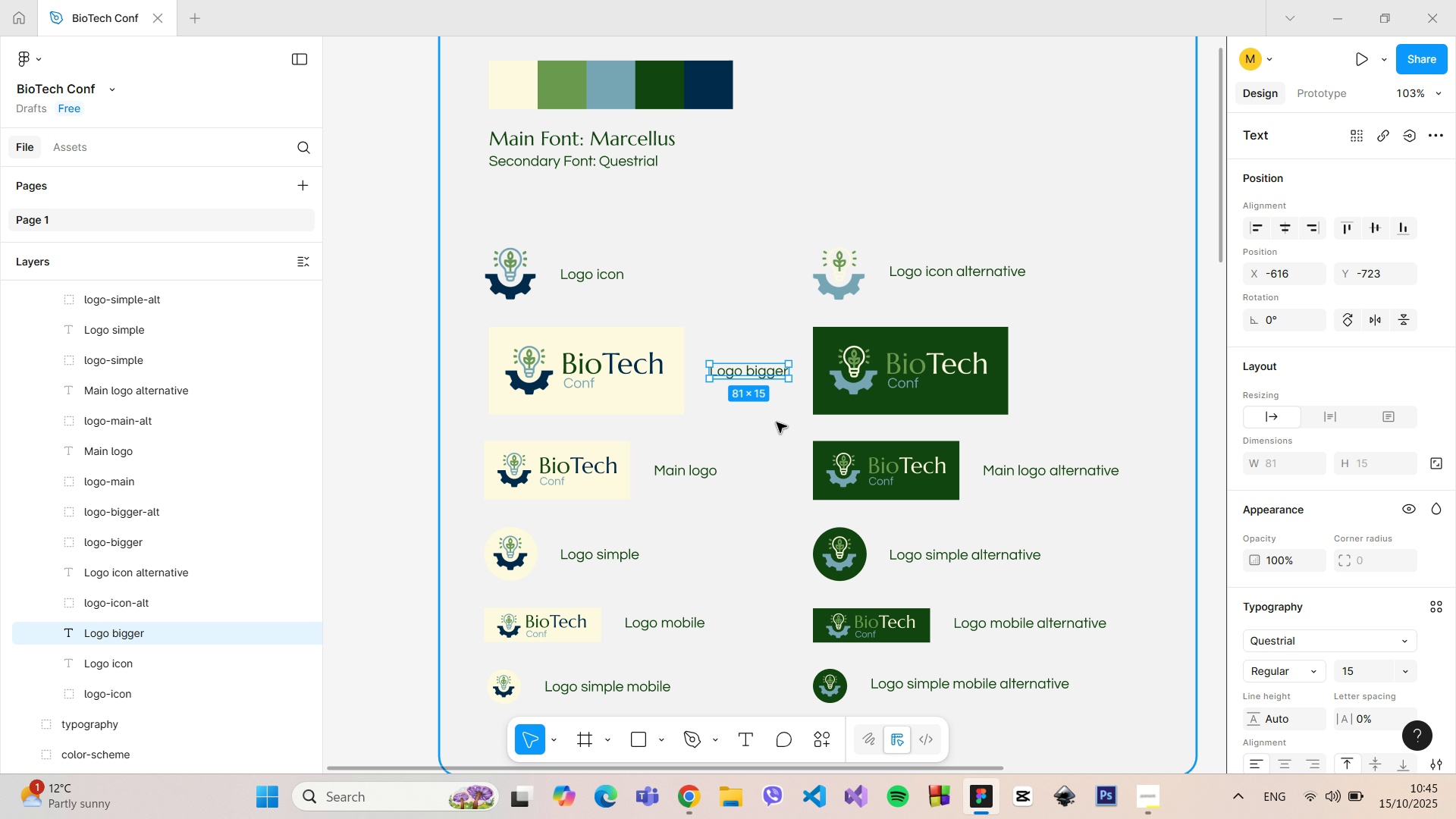 
left_click([777, 422])
 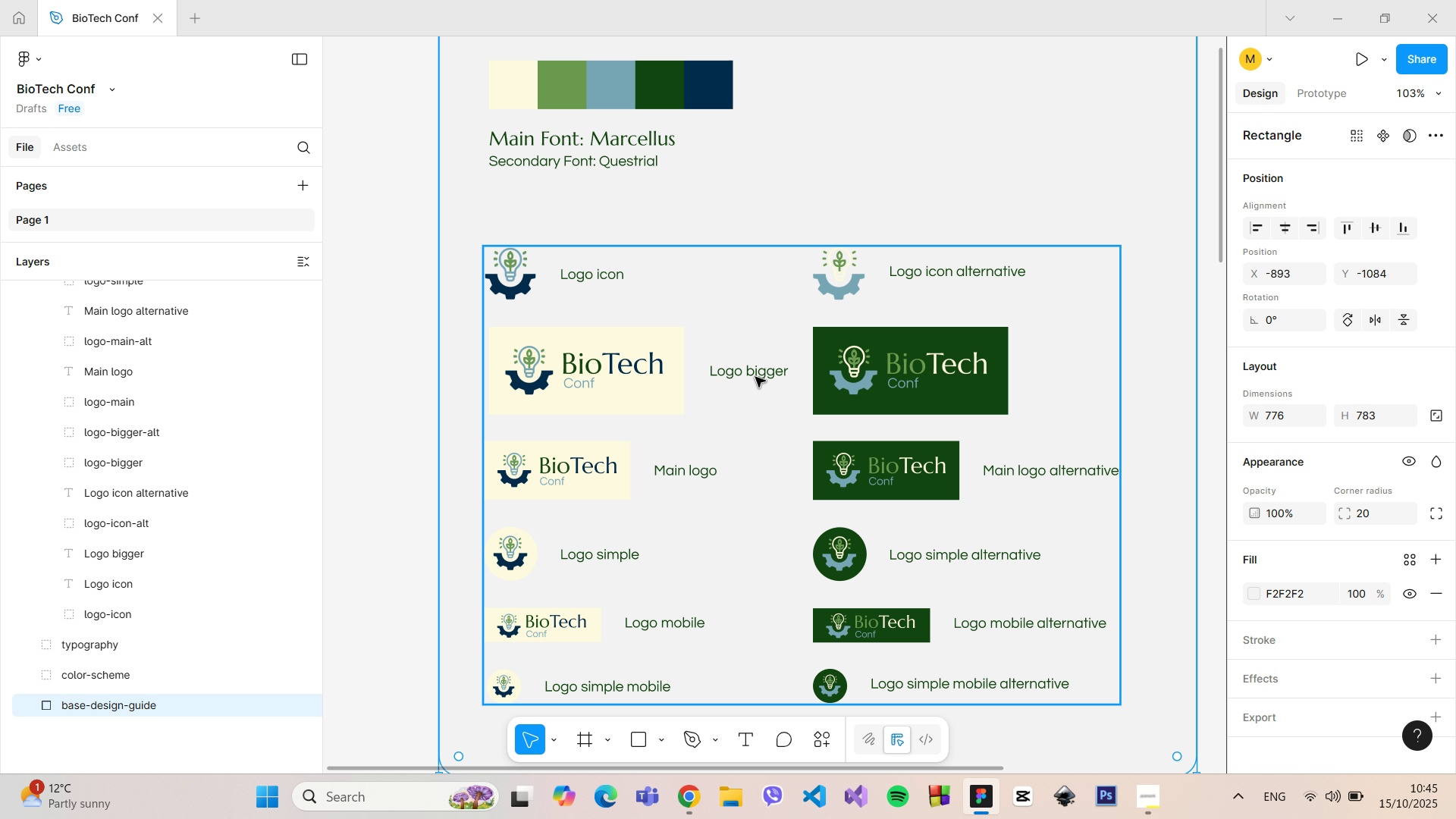 
double_click([755, 376])
 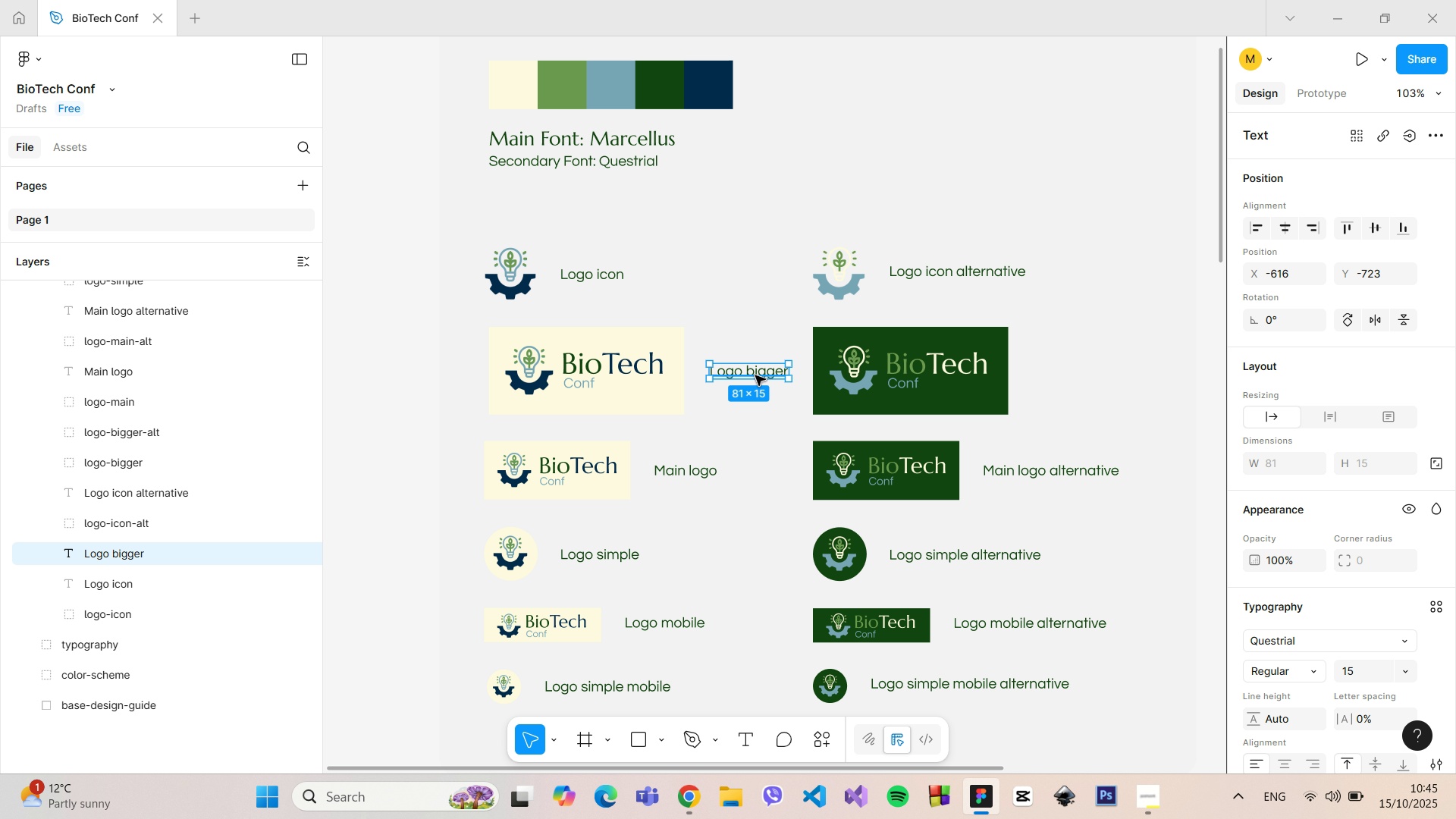 
left_click_drag(start_coordinate=[755, 375], to_coordinate=[751, 375])
 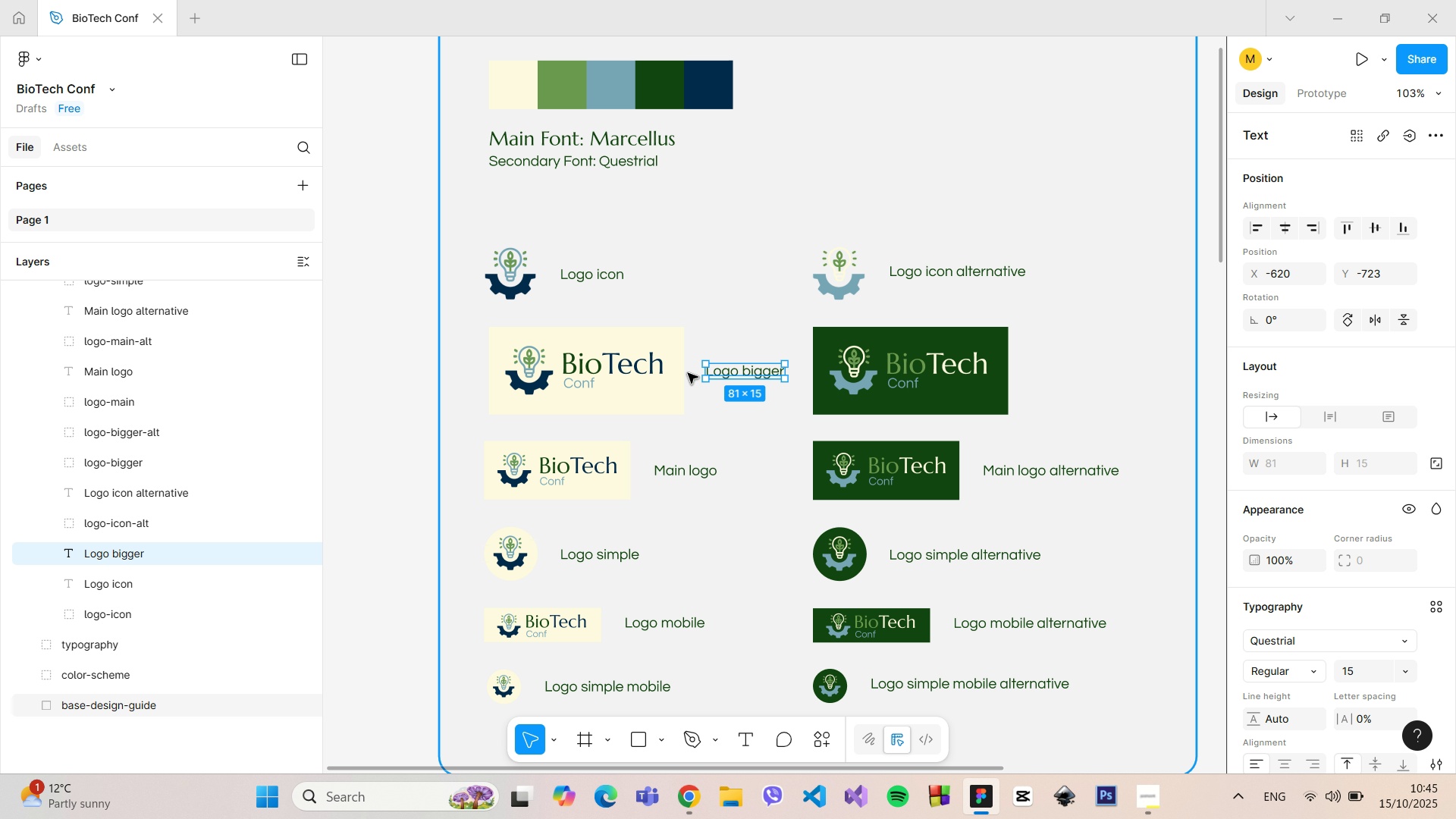 
hold_key(key=AltLeft, duration=0.49)
 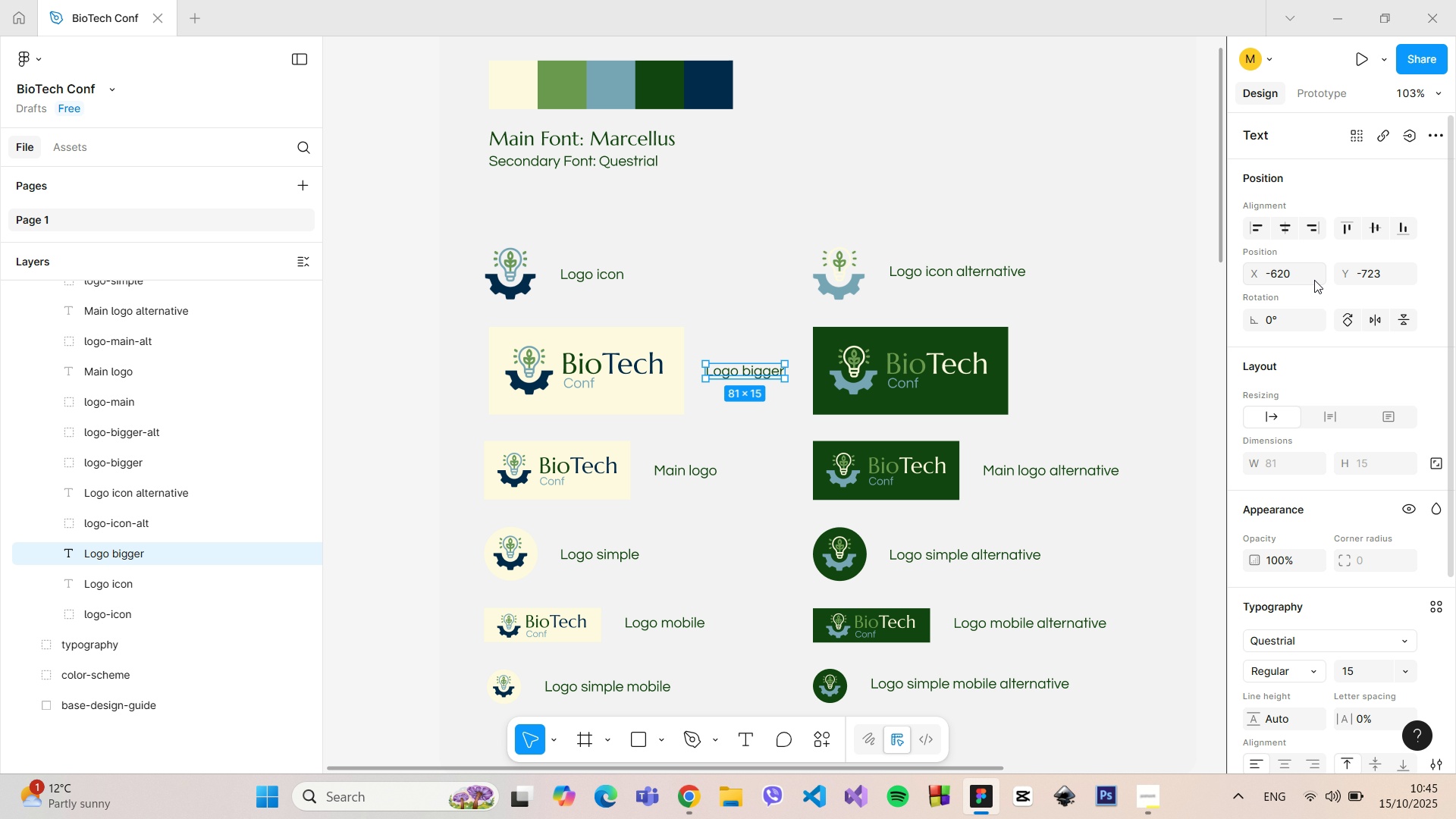 
left_click_drag(start_coordinate=[1300, 274], to_coordinate=[1285, 272])
 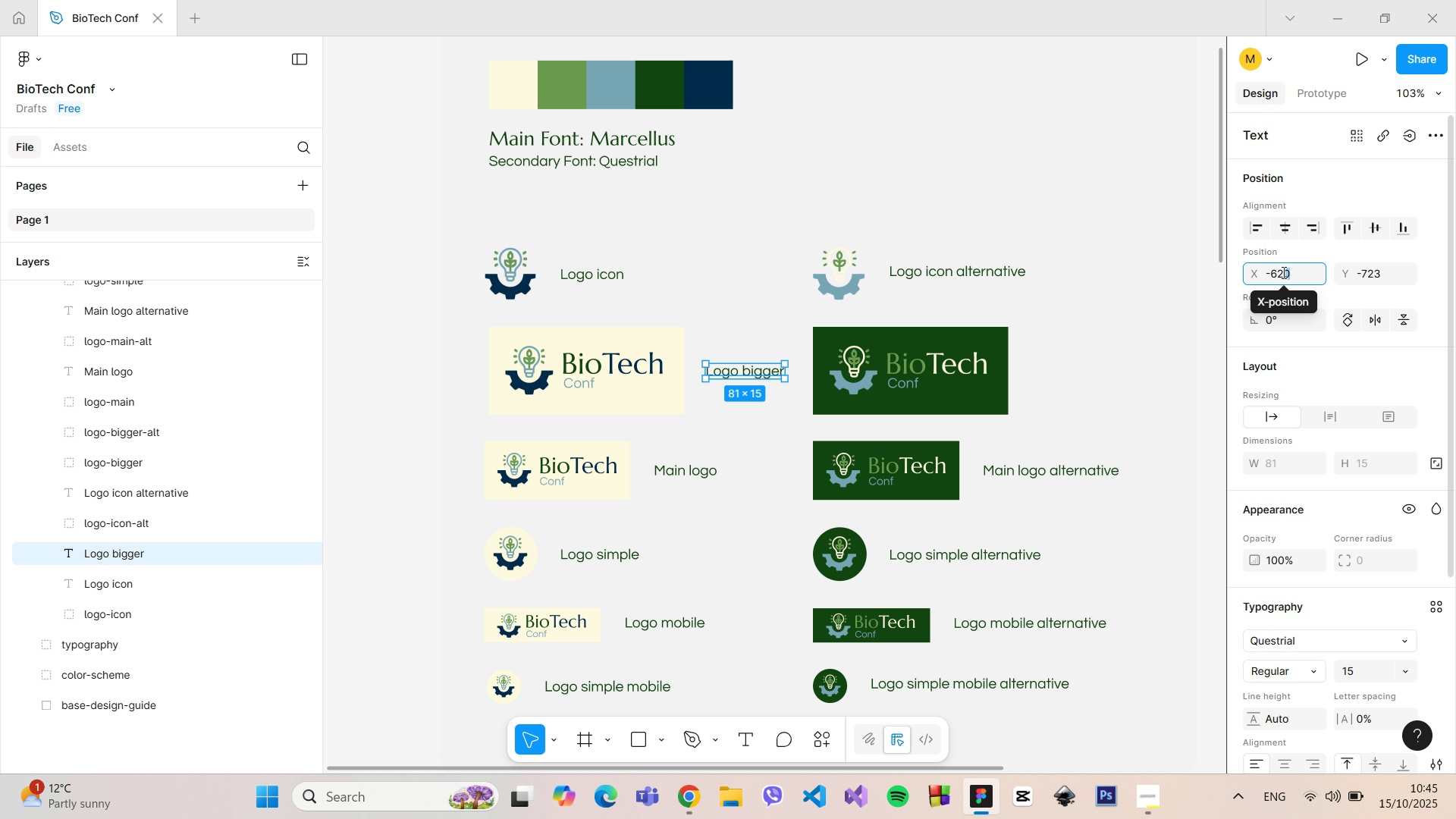 
key(2)
 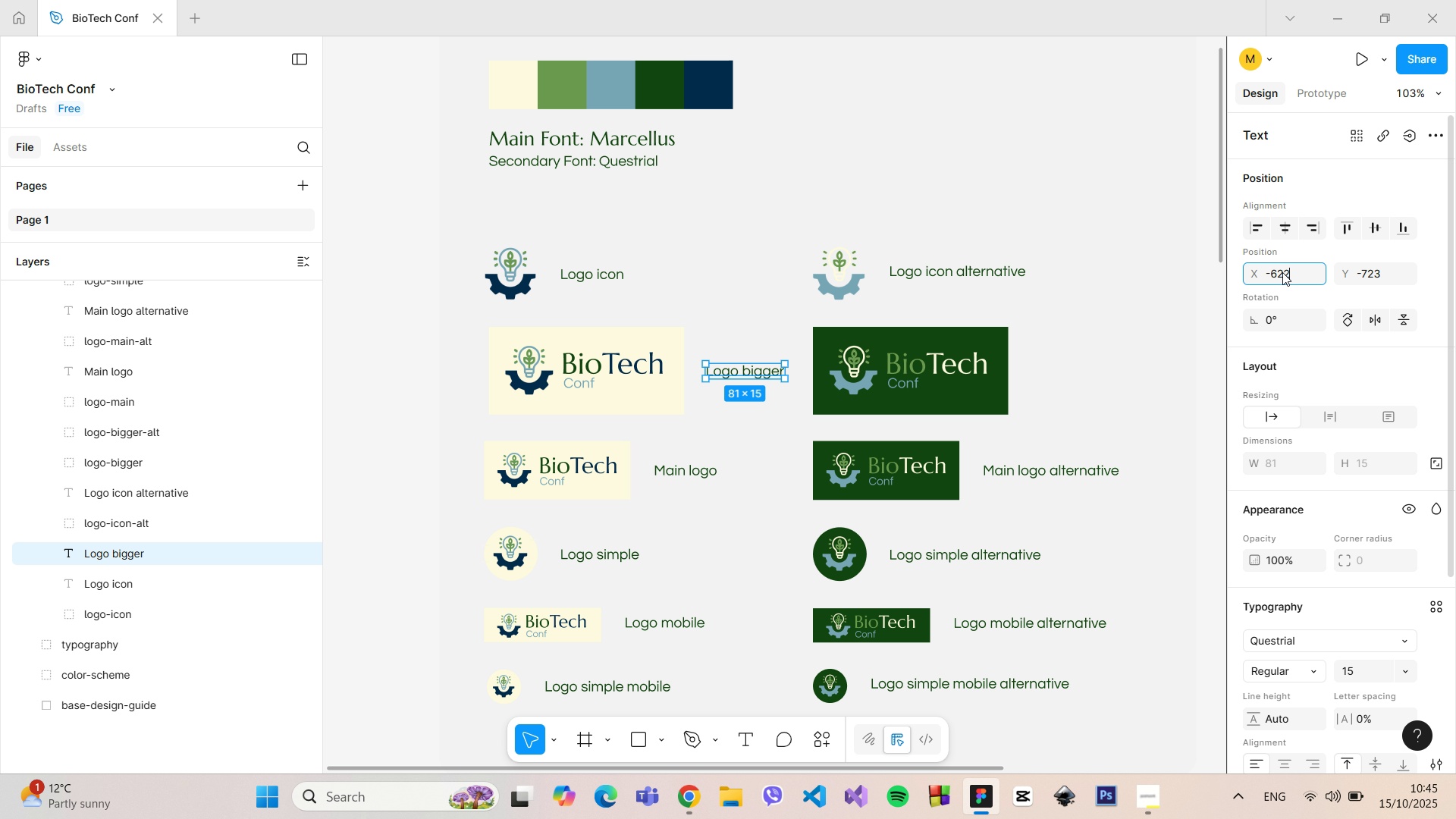 
key(Enter)
 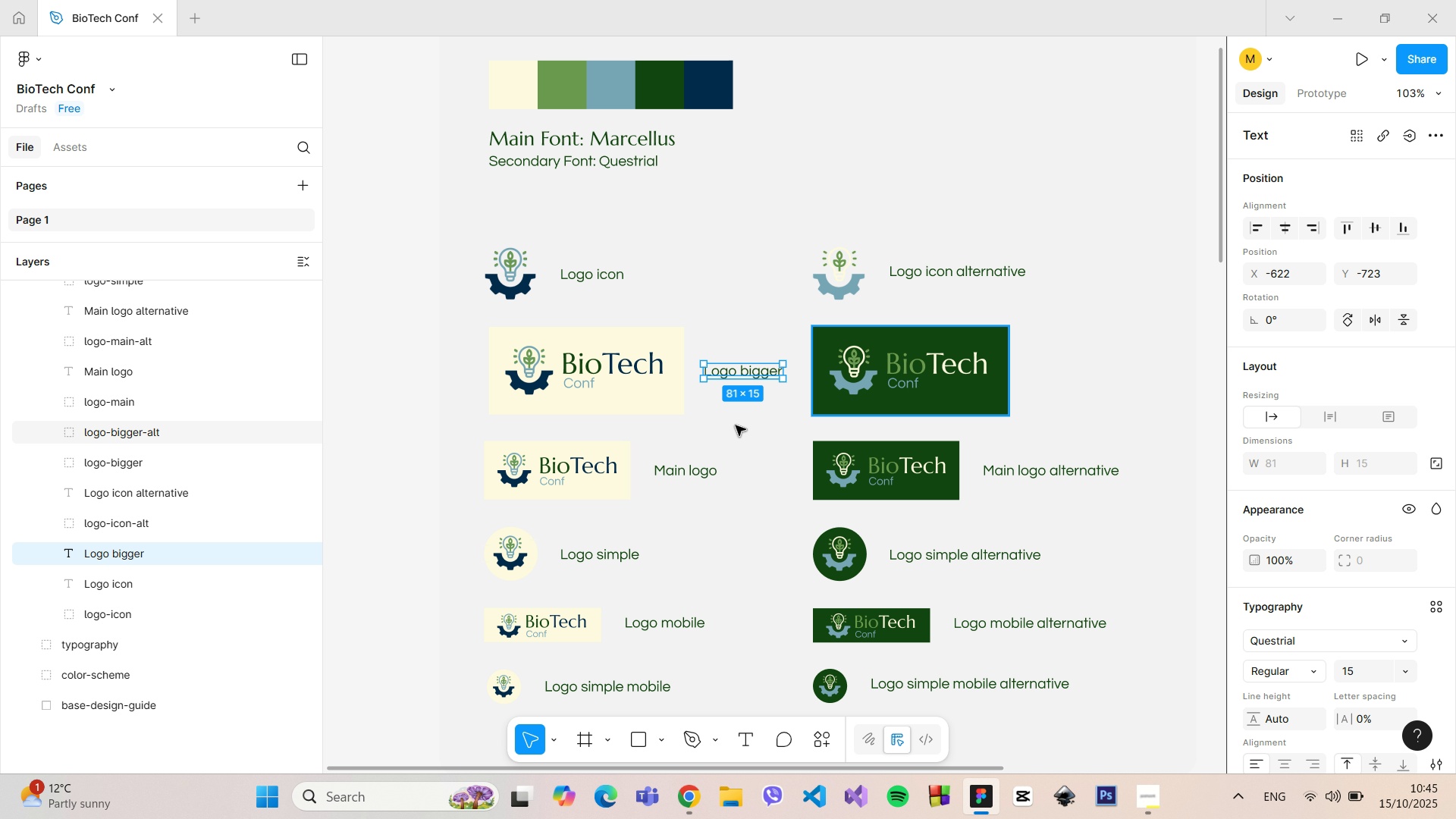 
hold_key(key=AltLeft, duration=0.65)
 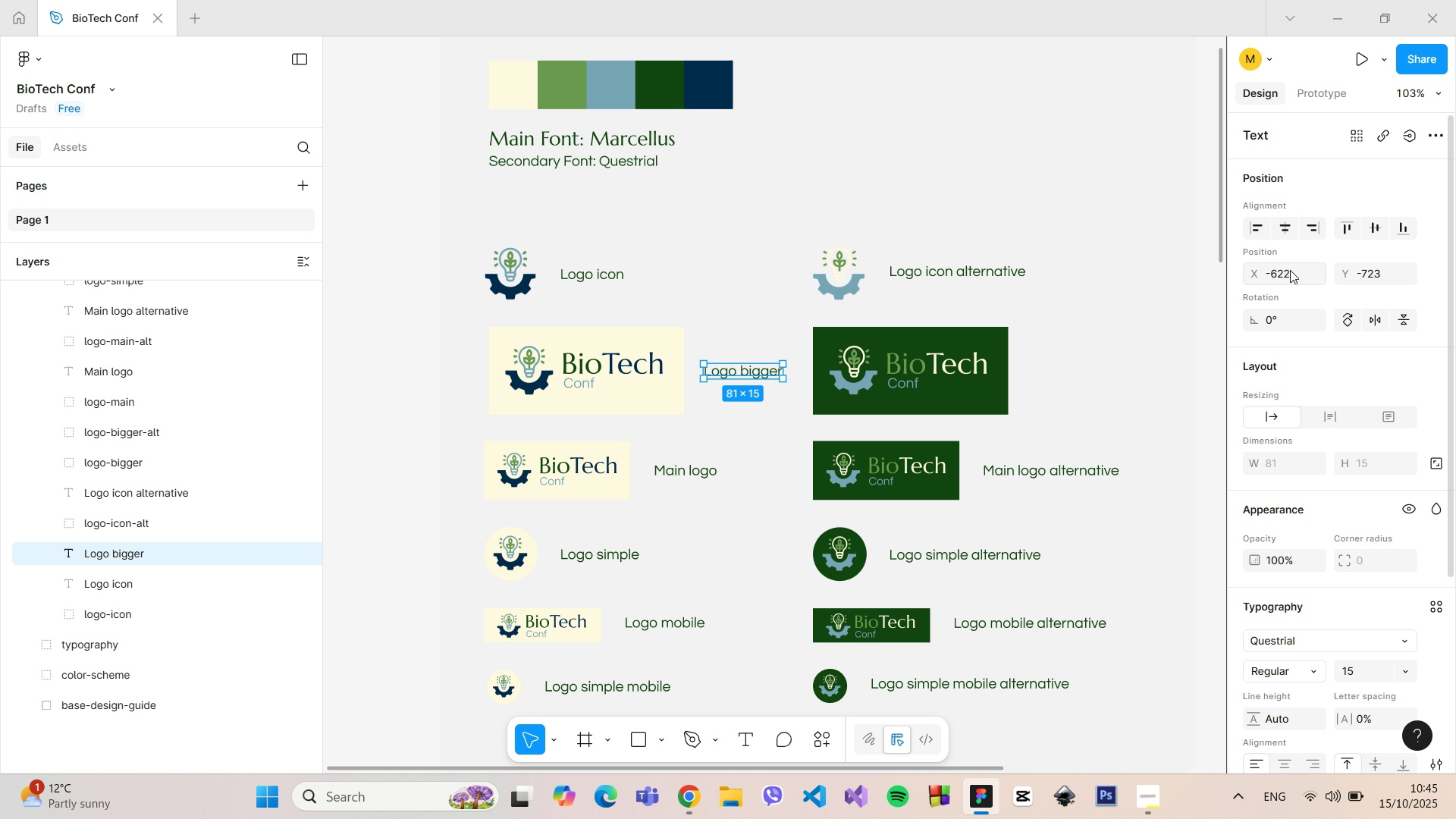 
left_click_drag(start_coordinate=[1289, 273], to_coordinate=[1280, 271])
 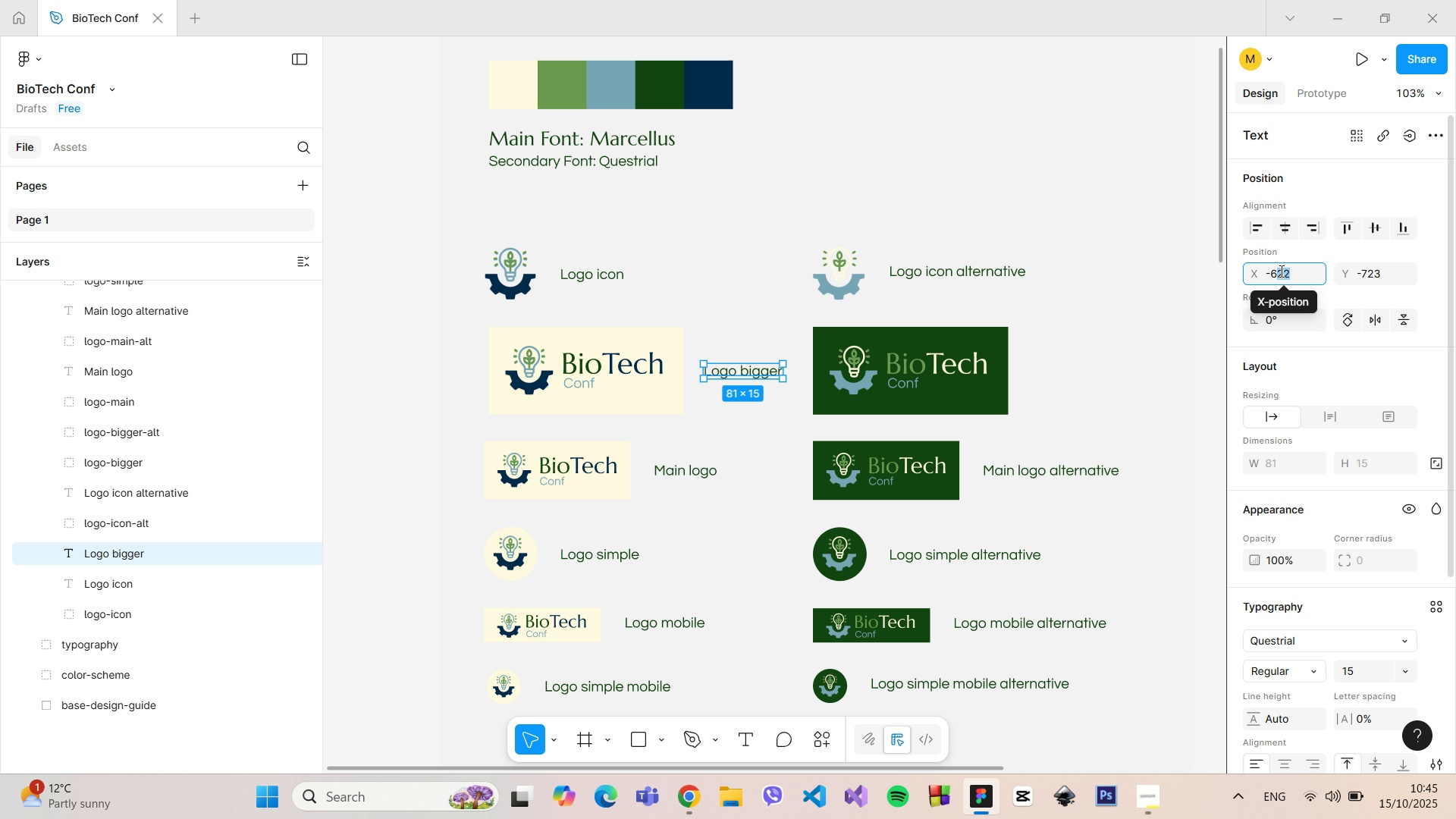 
type(18)
 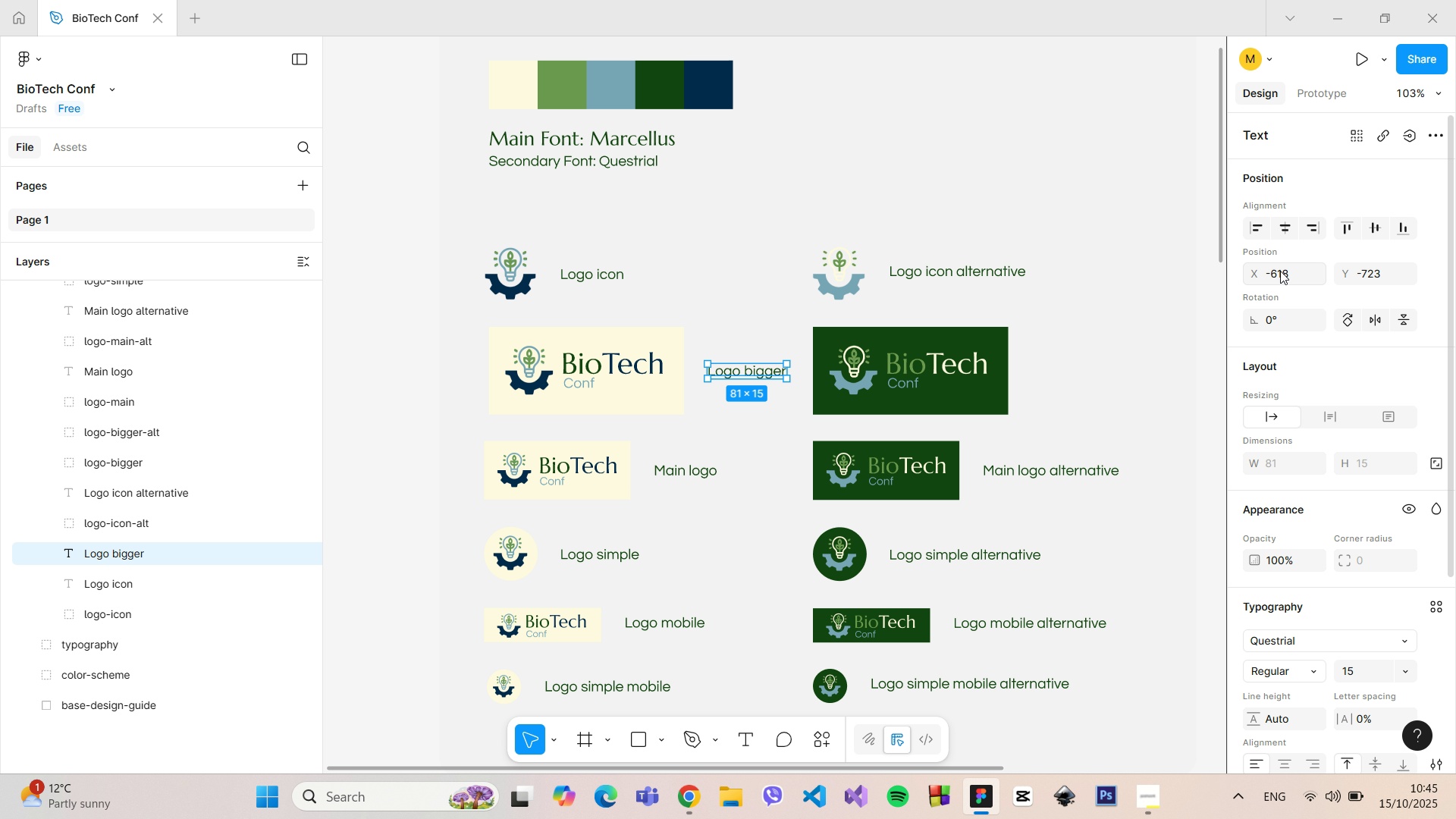 
key(Enter)
 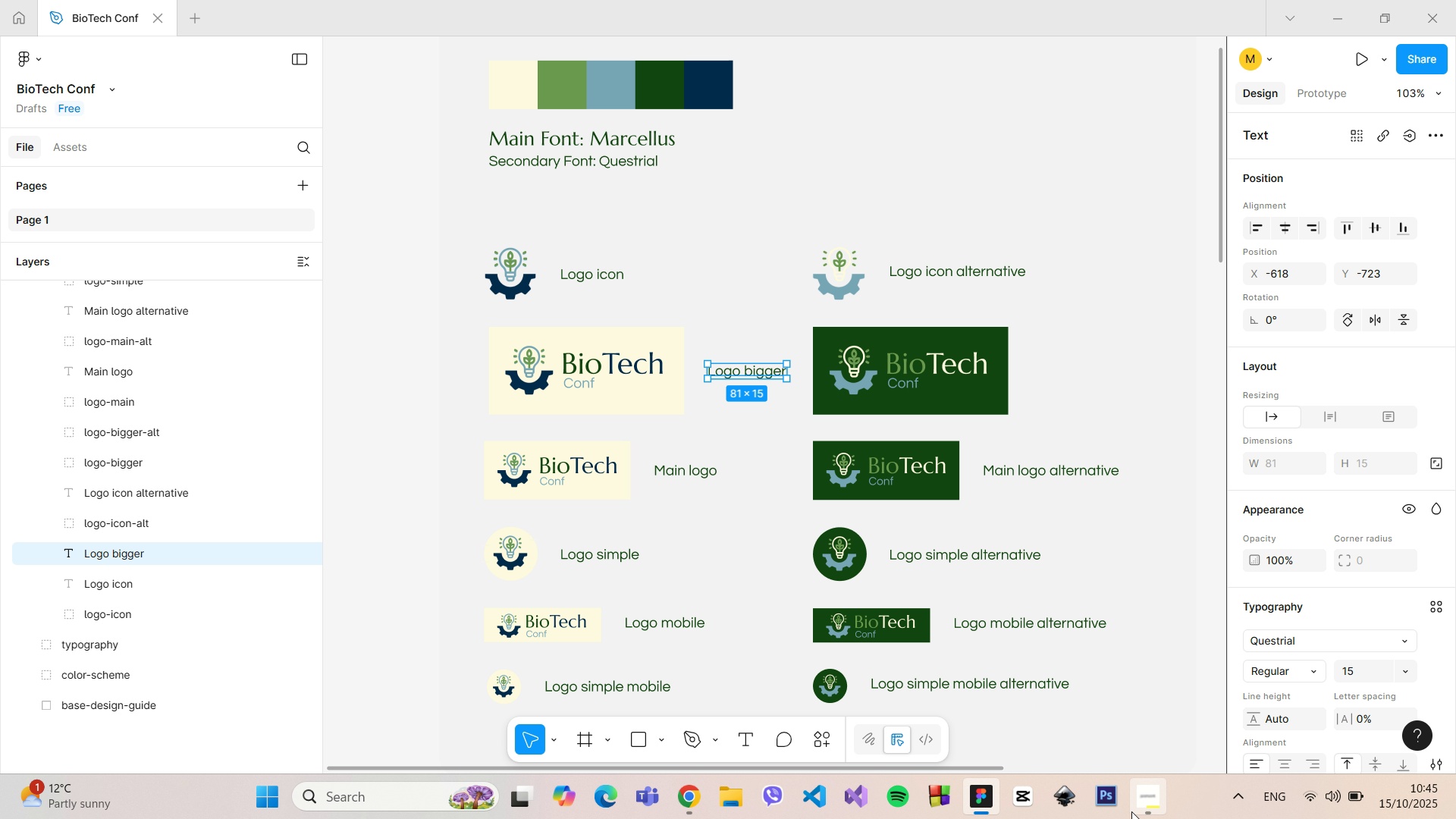 
left_click([1139, 812])